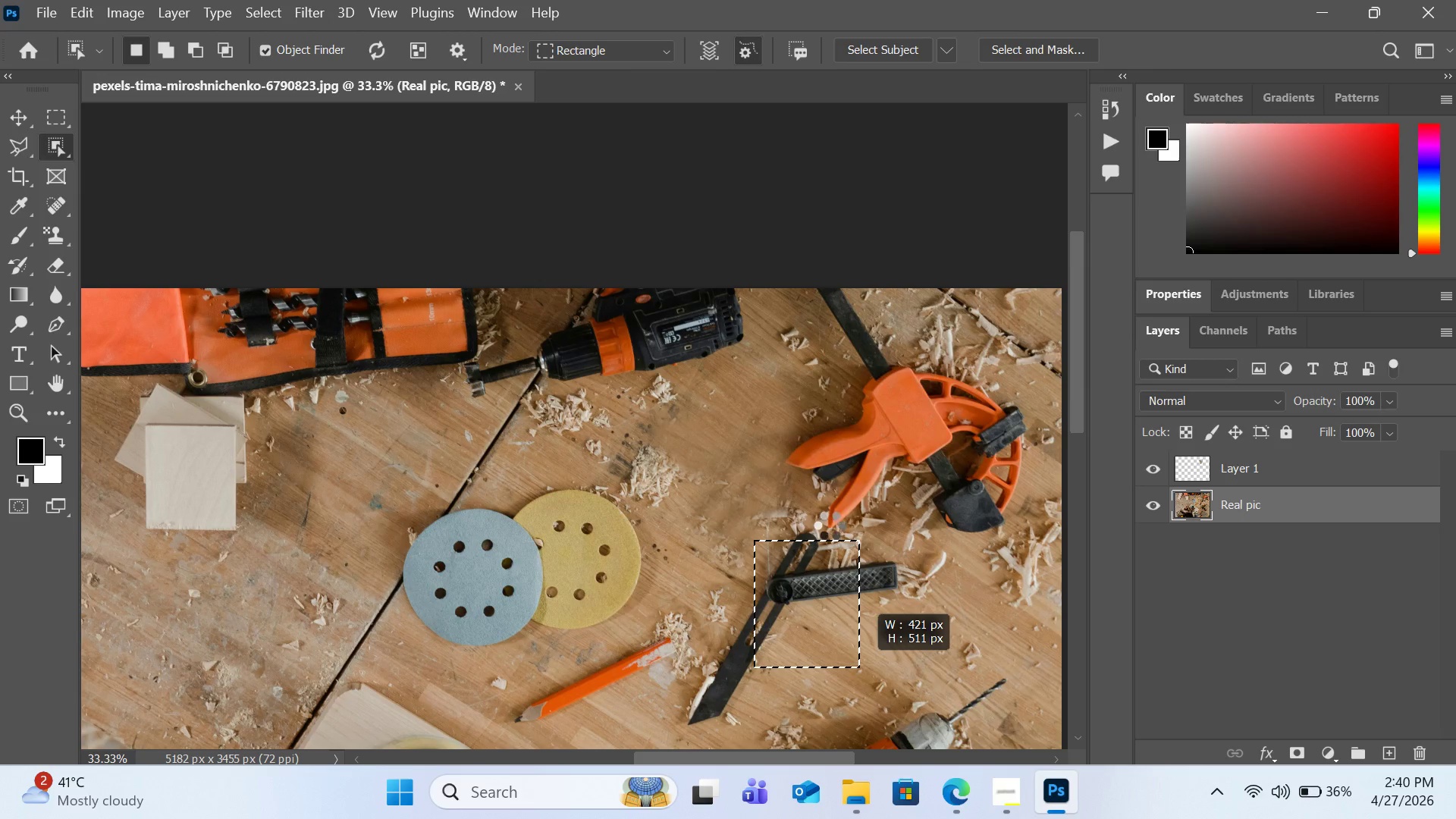 
wait(23.71)
 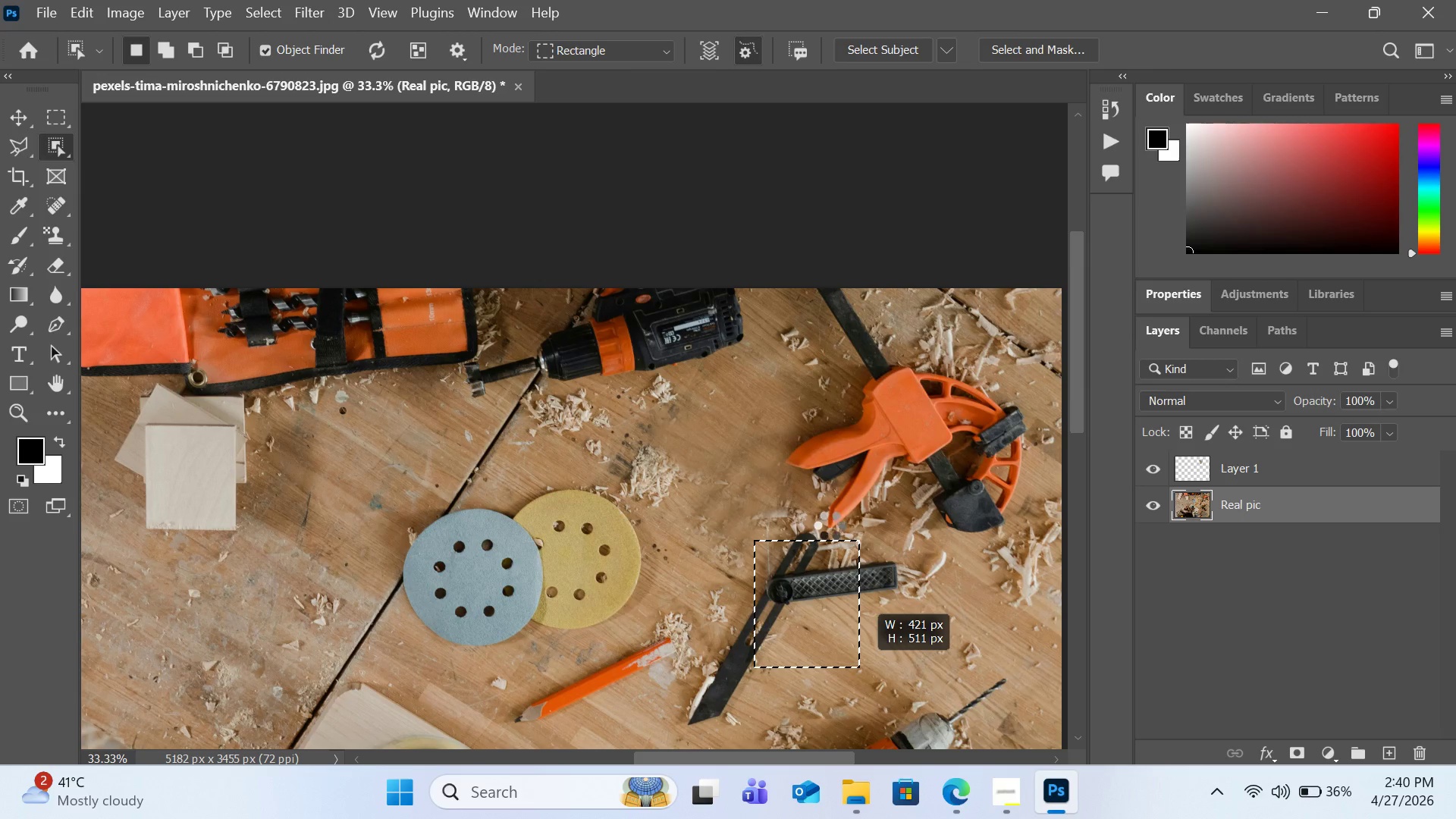 
mouse_move([776, 694])
 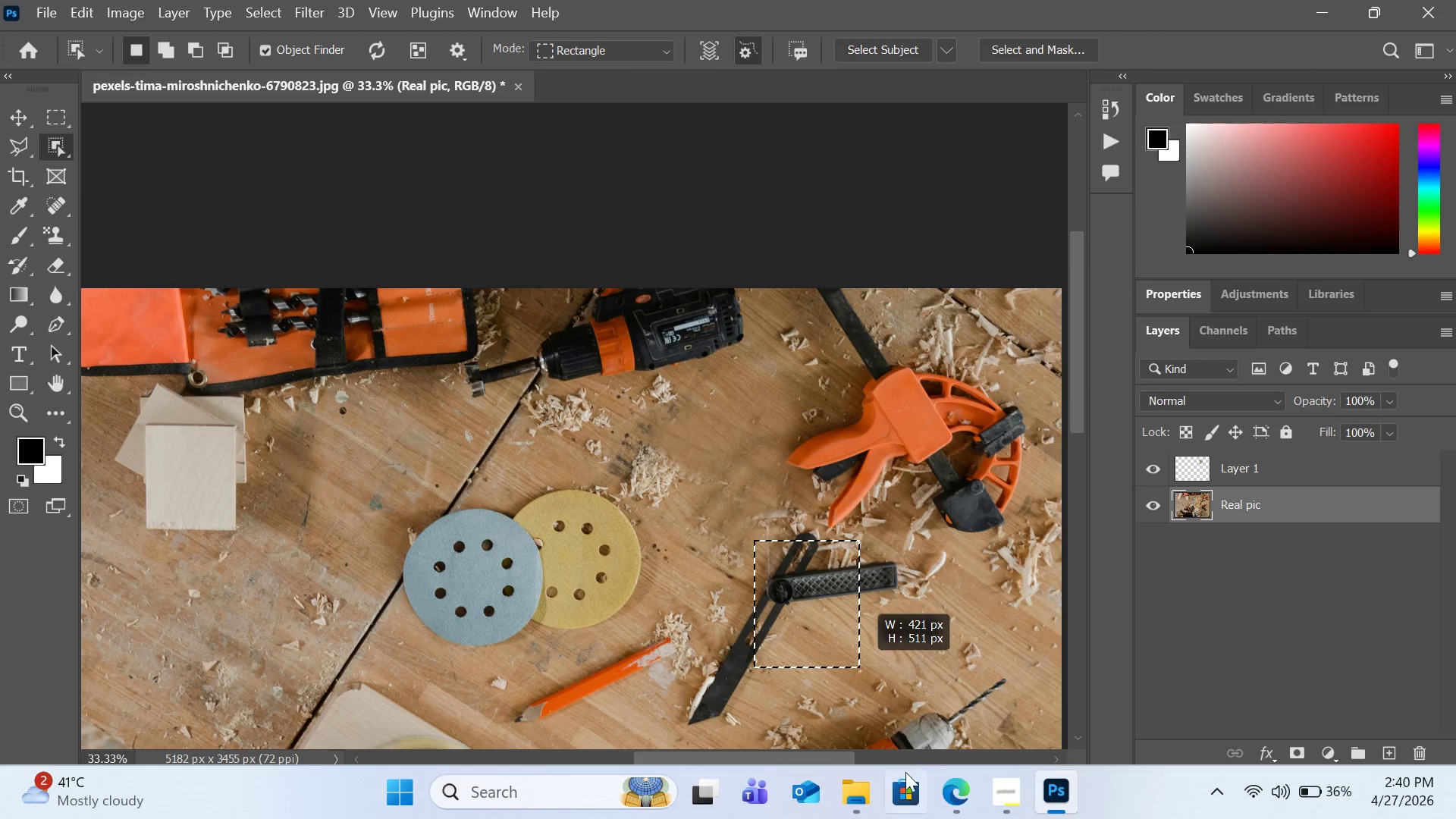 
left_click([863, 789])
 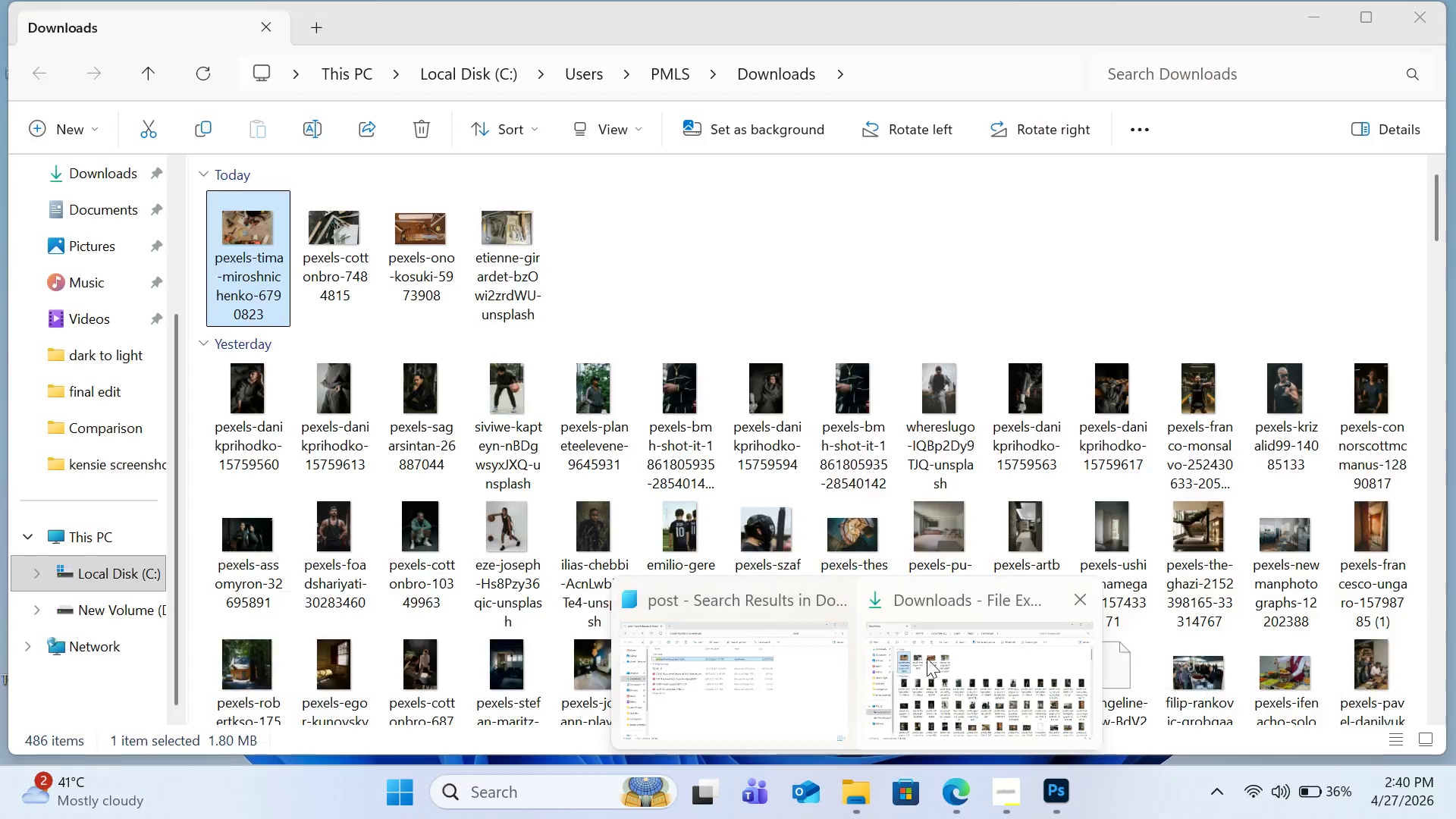 
left_click([929, 657])
 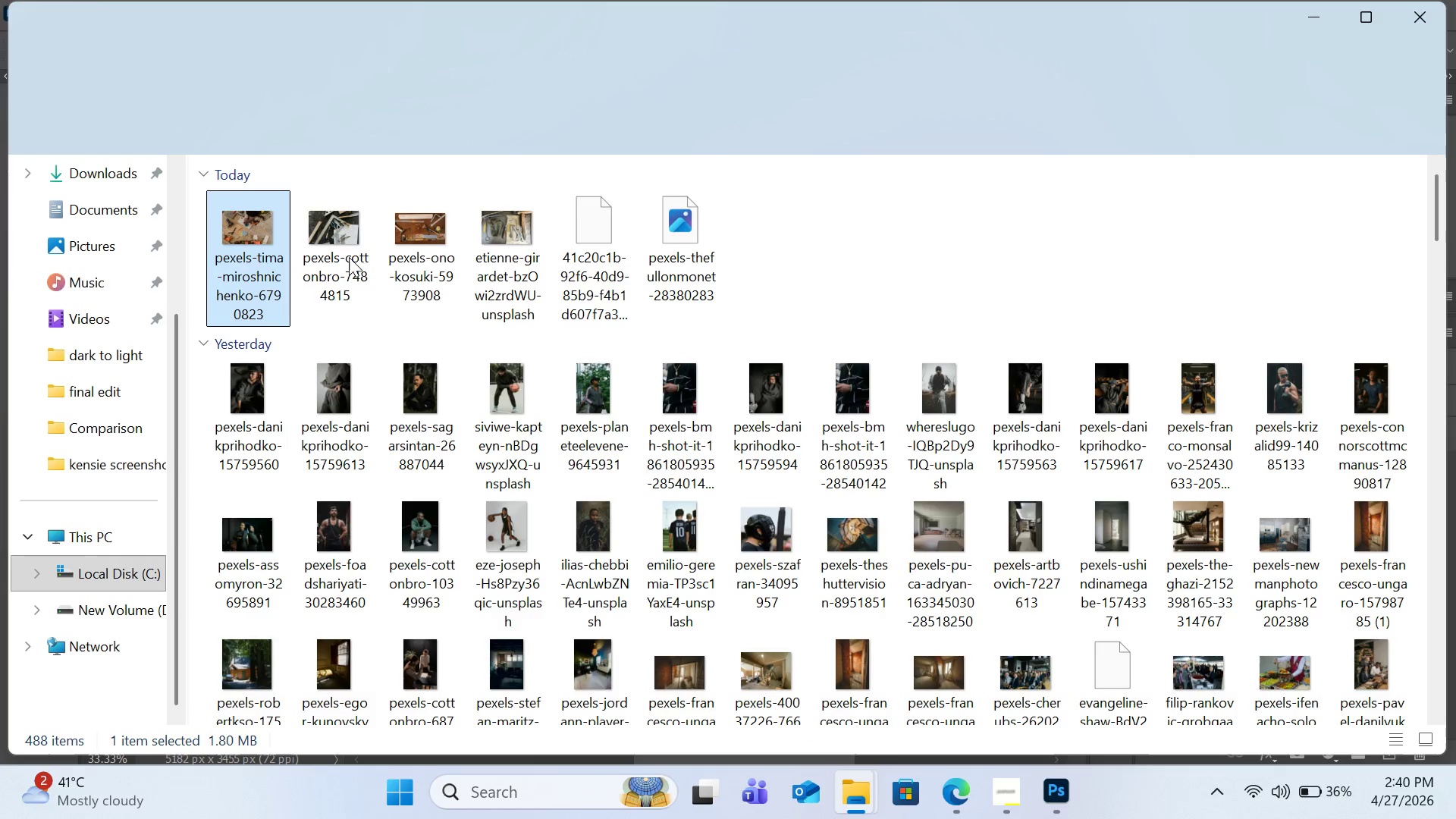 
double_click([344, 227])
 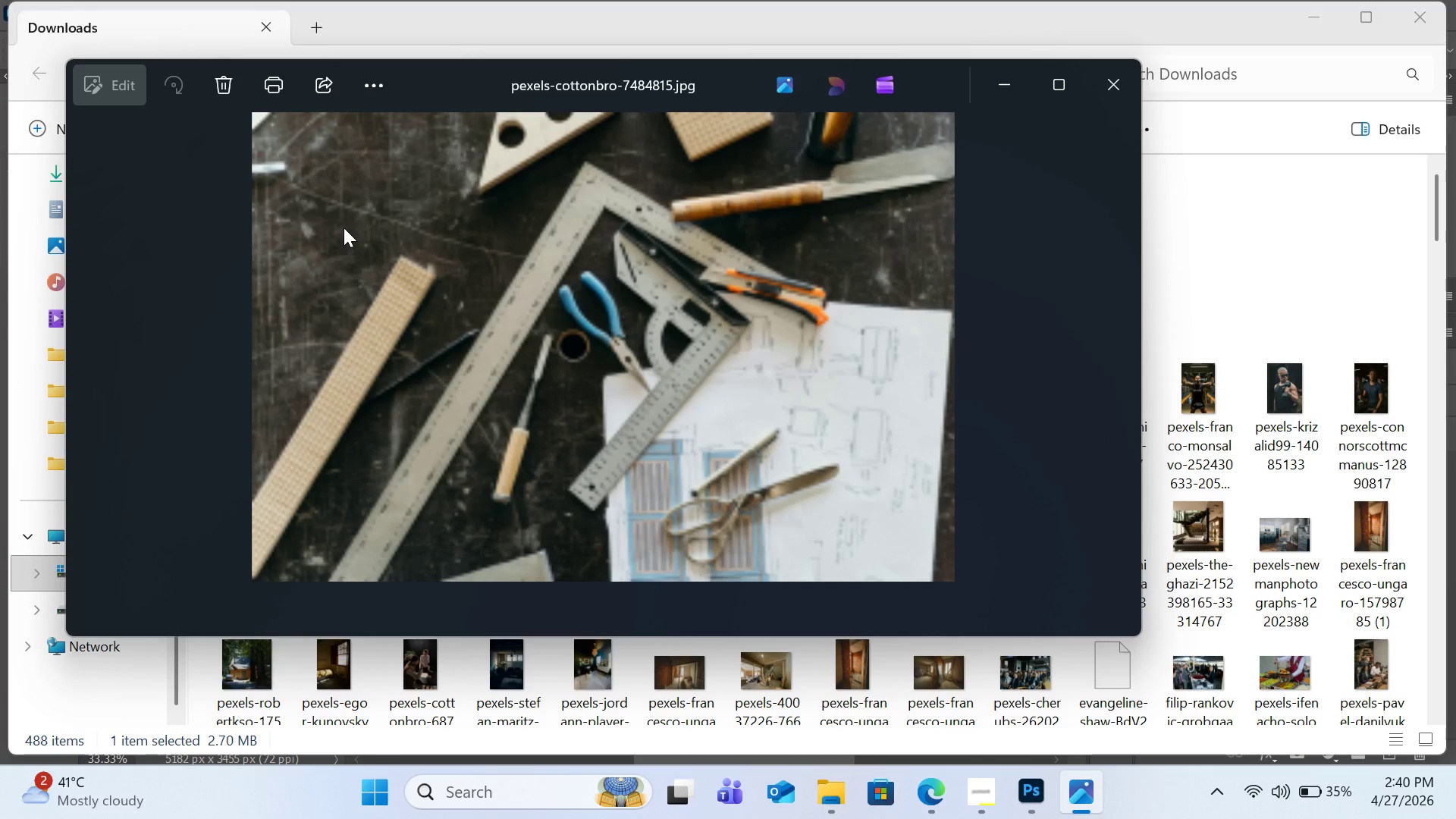 
wait(5.75)
 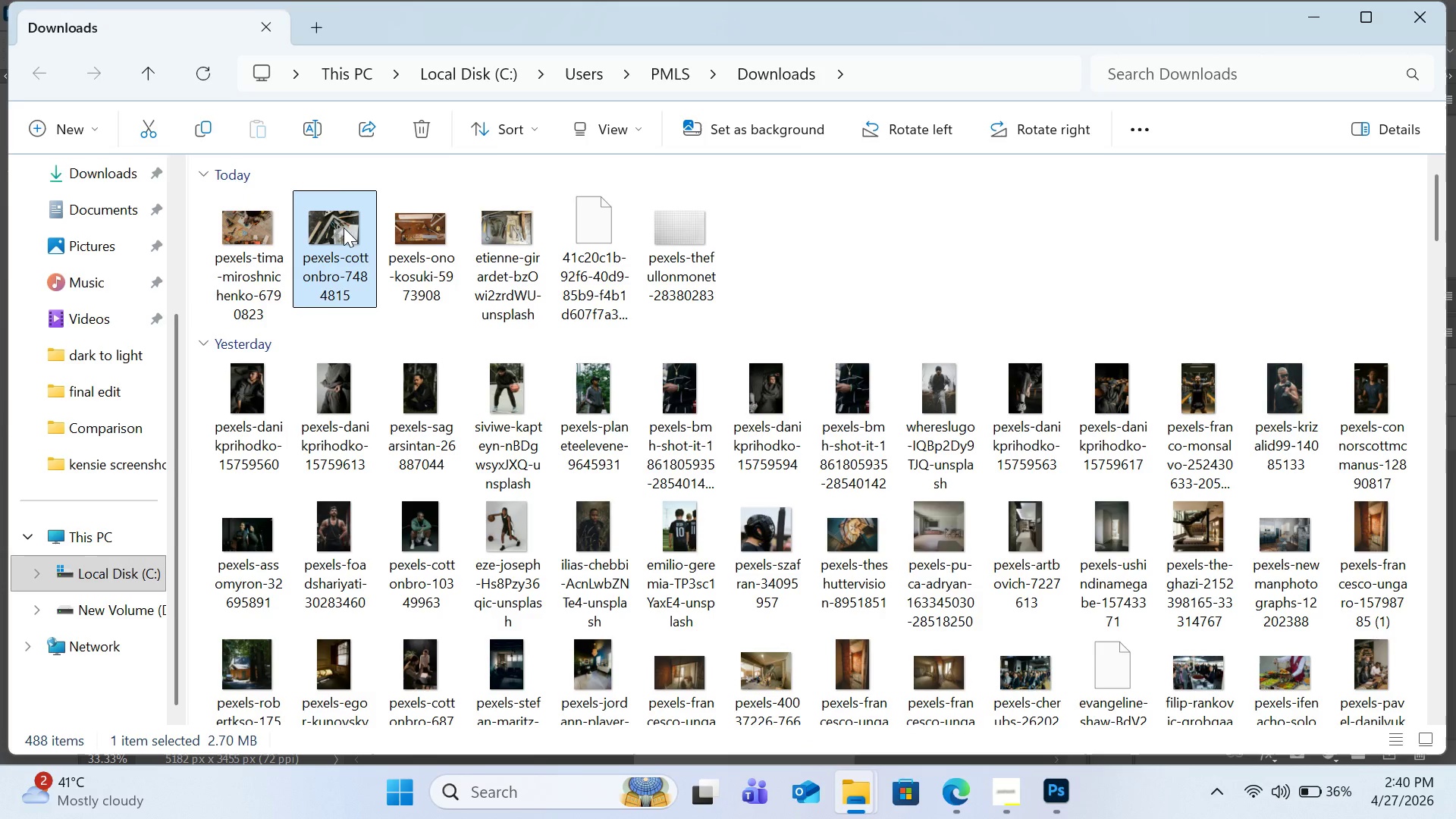 
key(ArrowRight)
 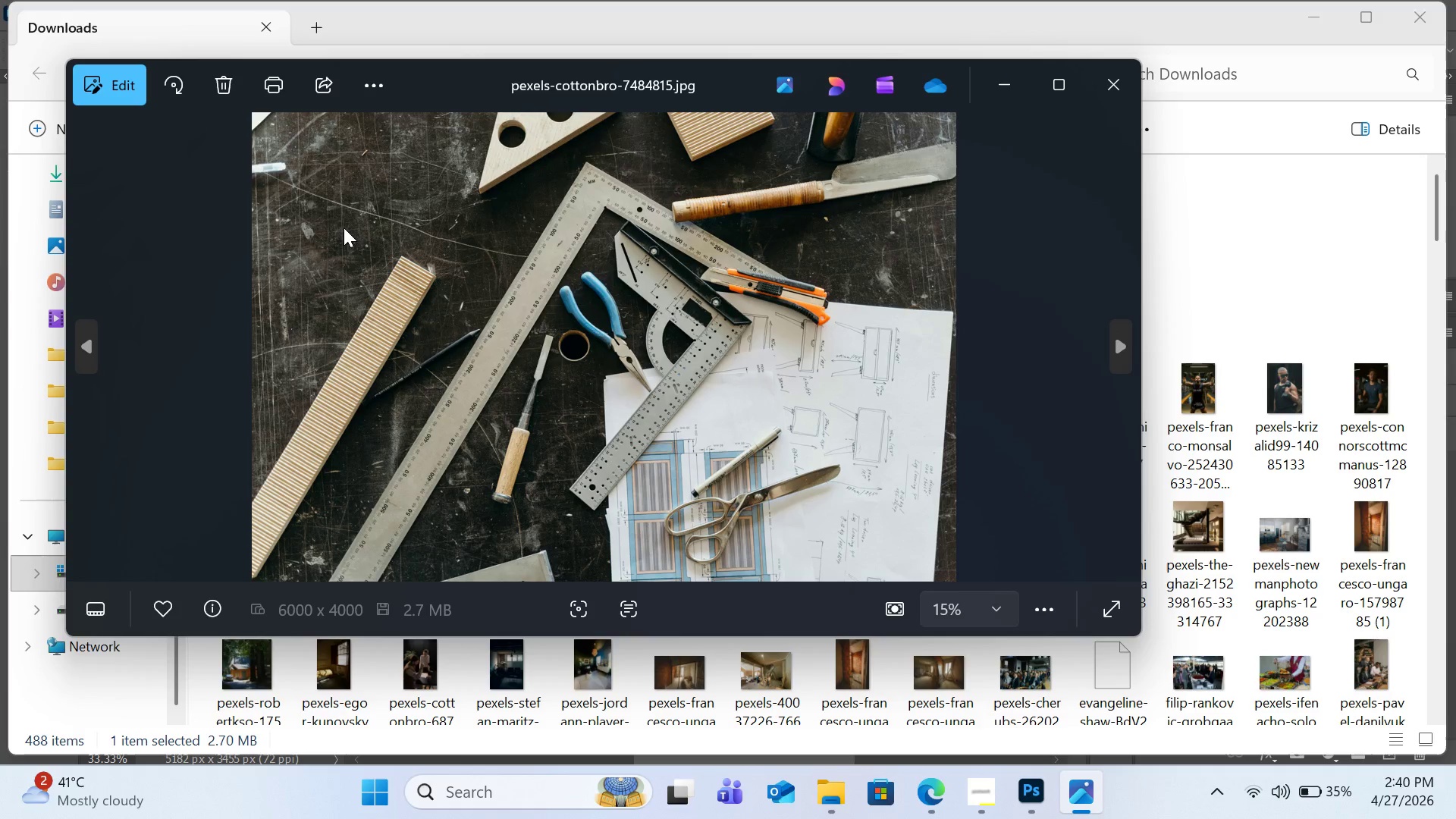 
key(ArrowRight)
 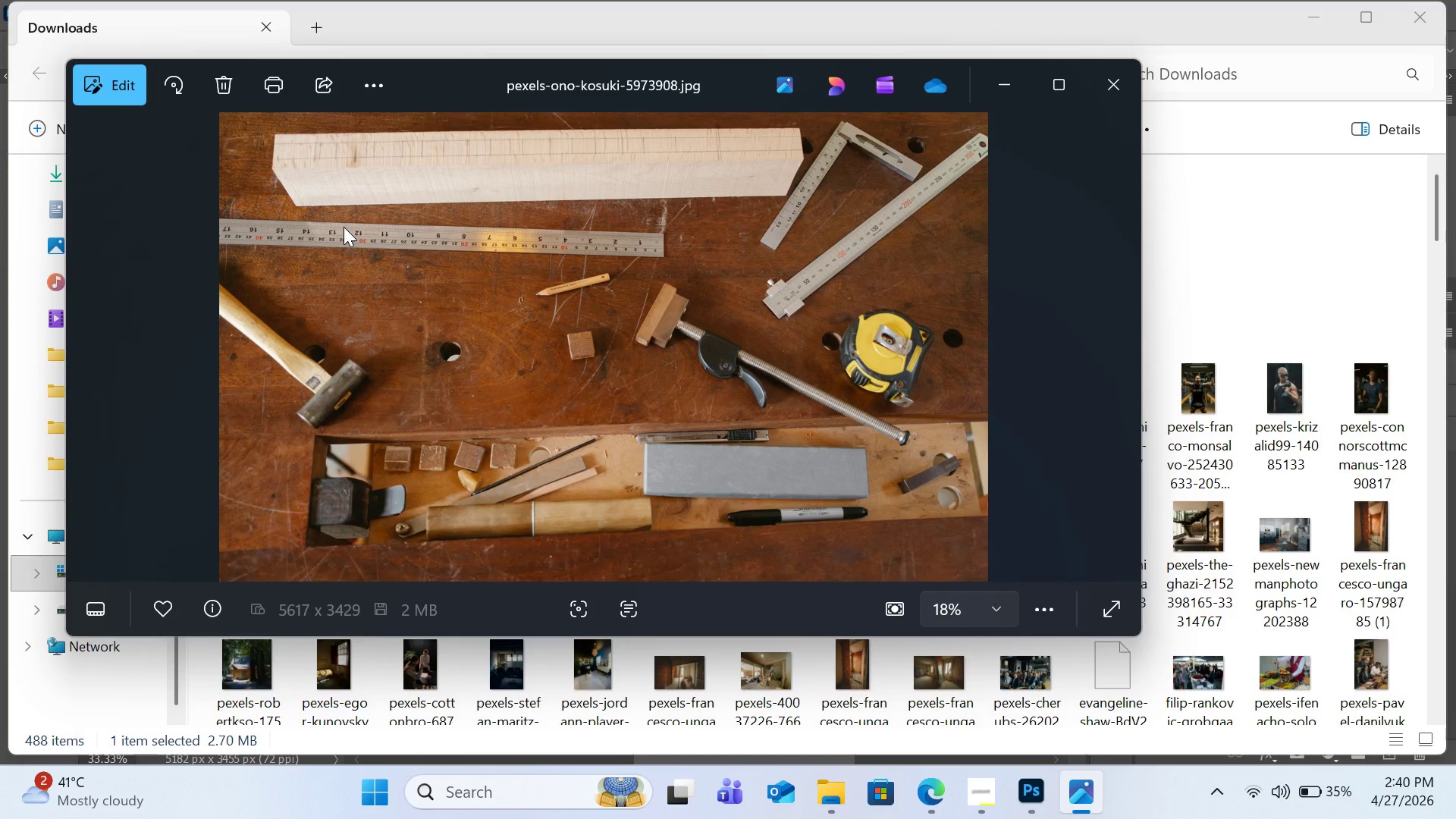 
wait(8.11)
 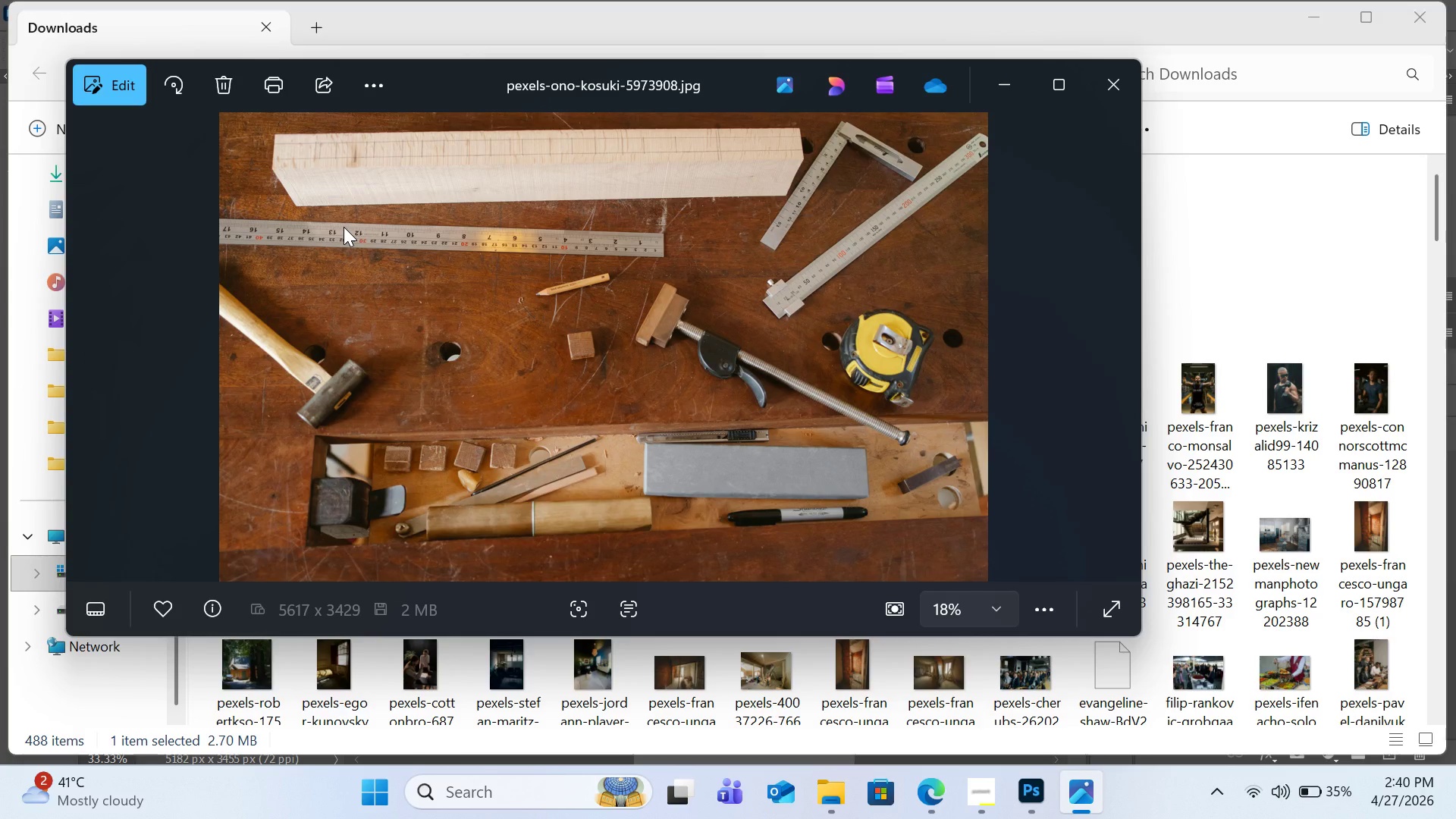 
left_click([1096, 85])
 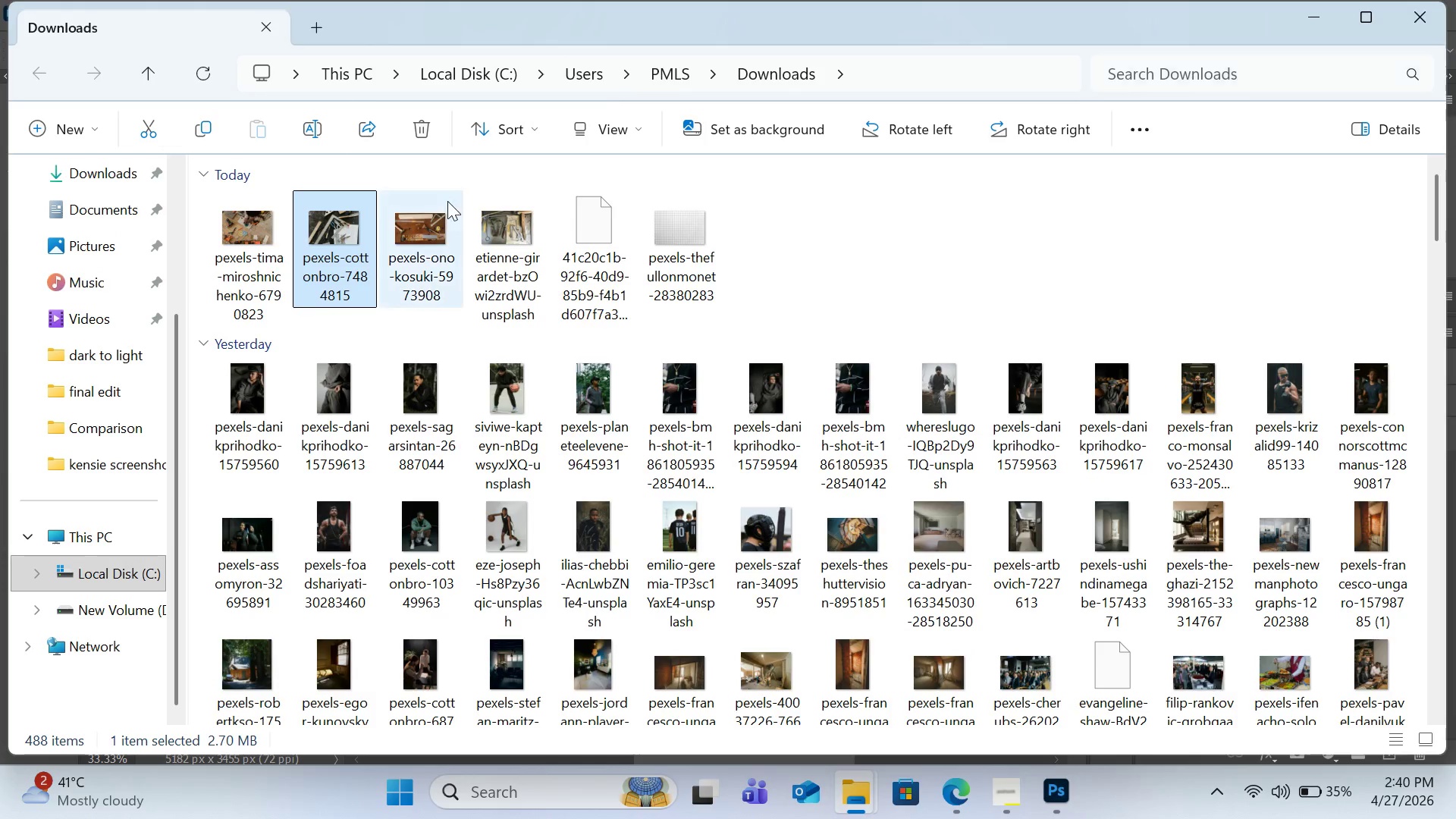 
left_click_drag(start_coordinate=[418, 227], to_coordinate=[855, 282])
 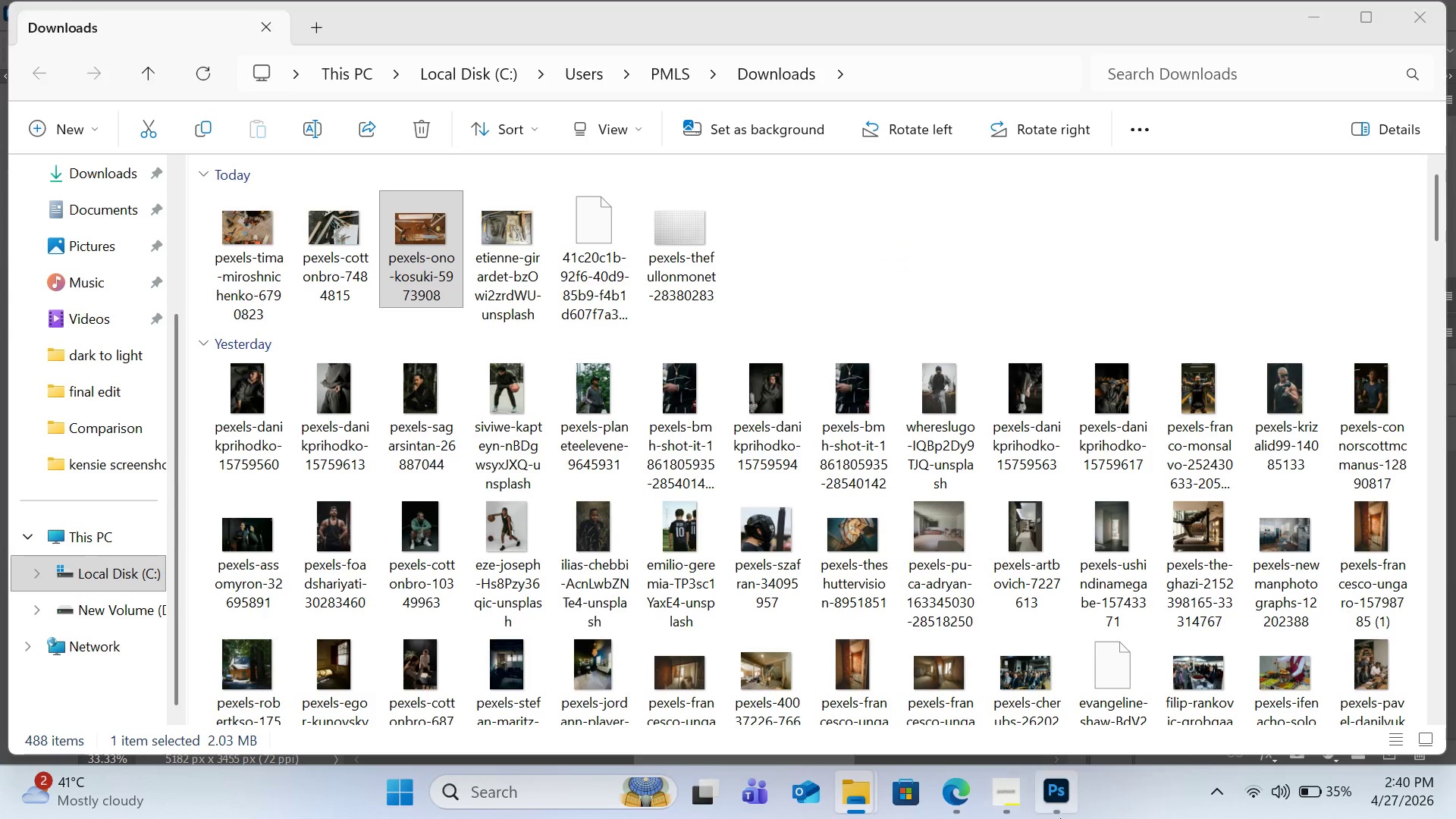 
left_click([1065, 813])
 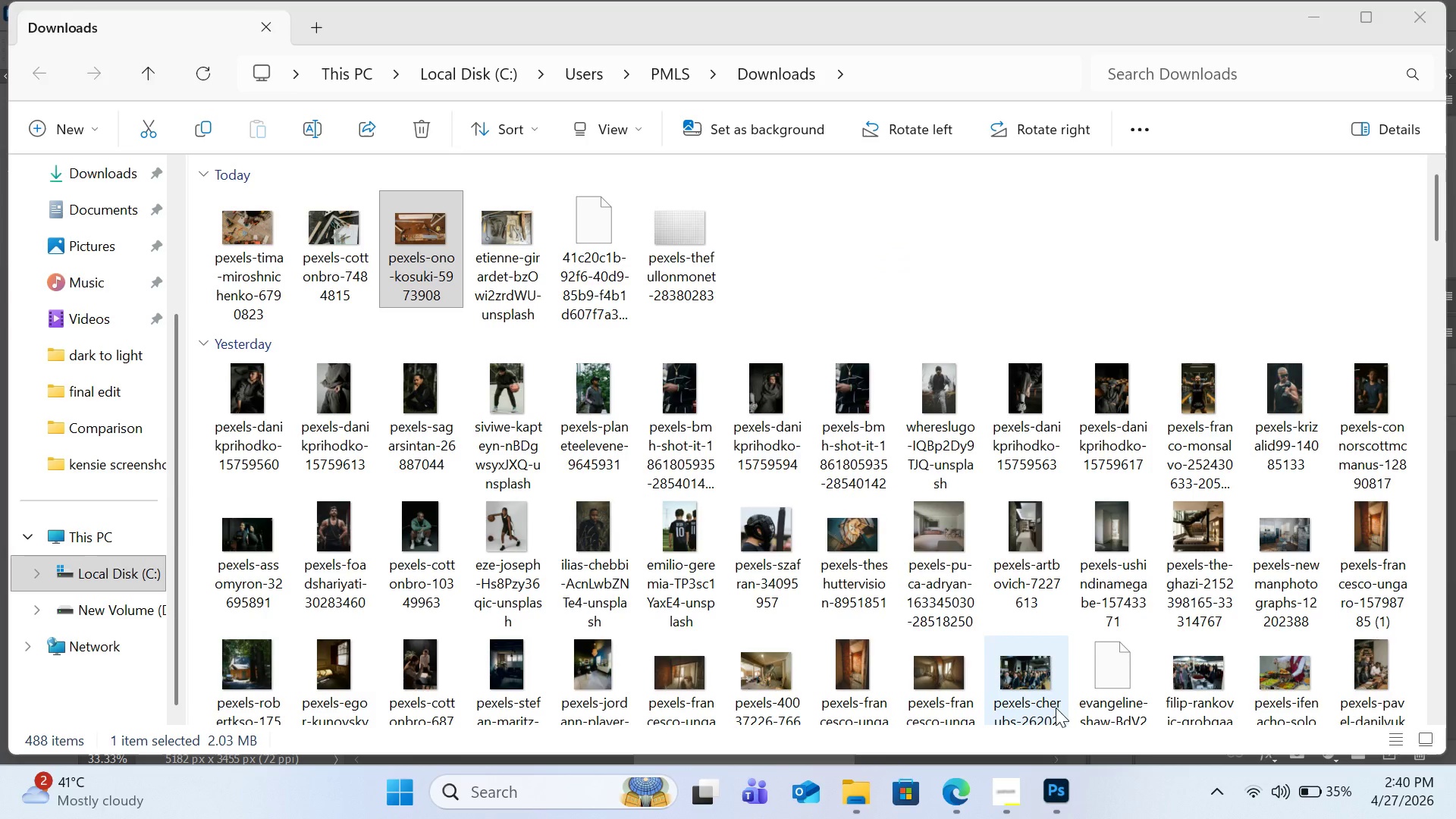 
mouse_move([1025, 752])
 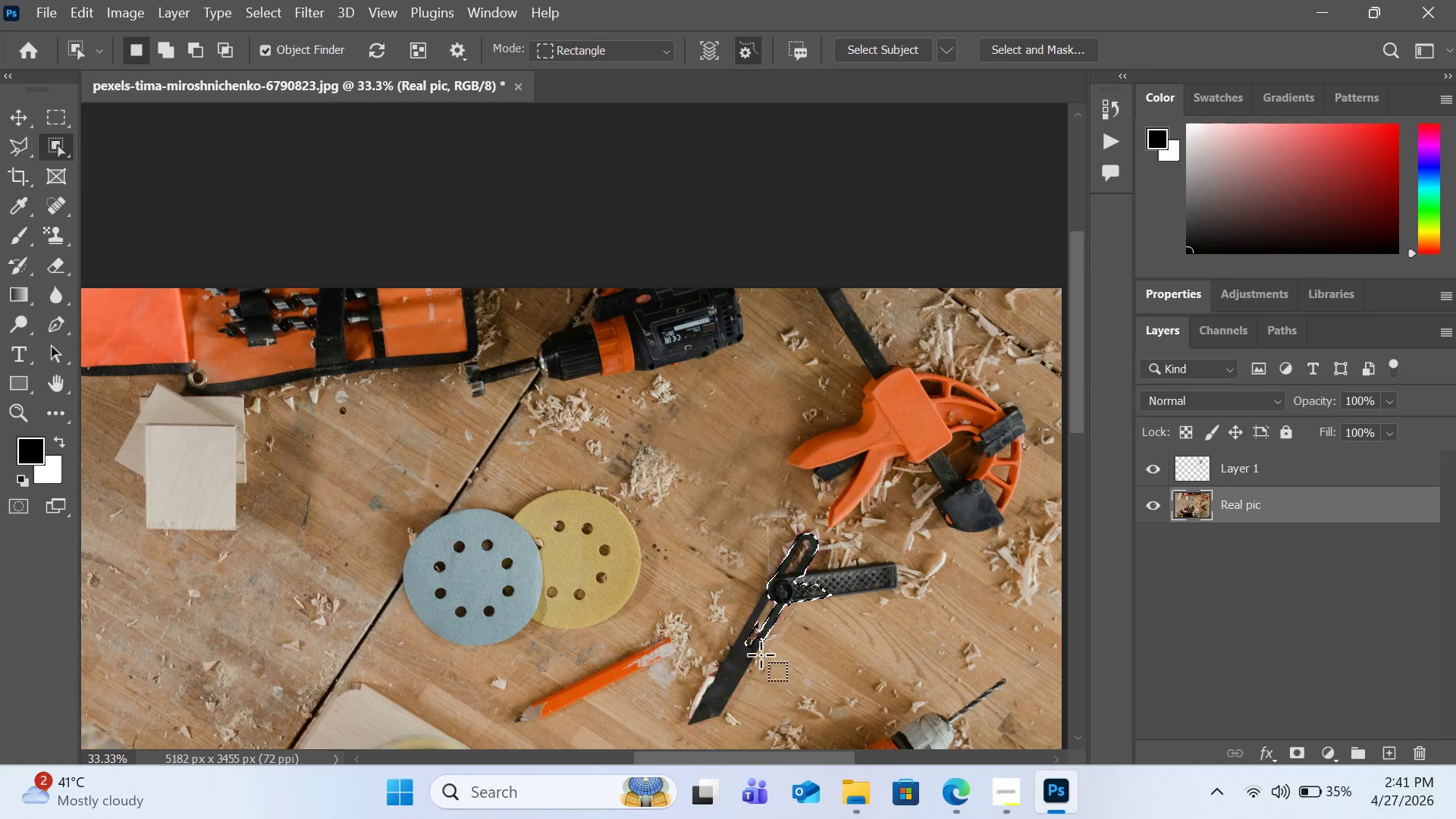 
left_click([752, 648])
 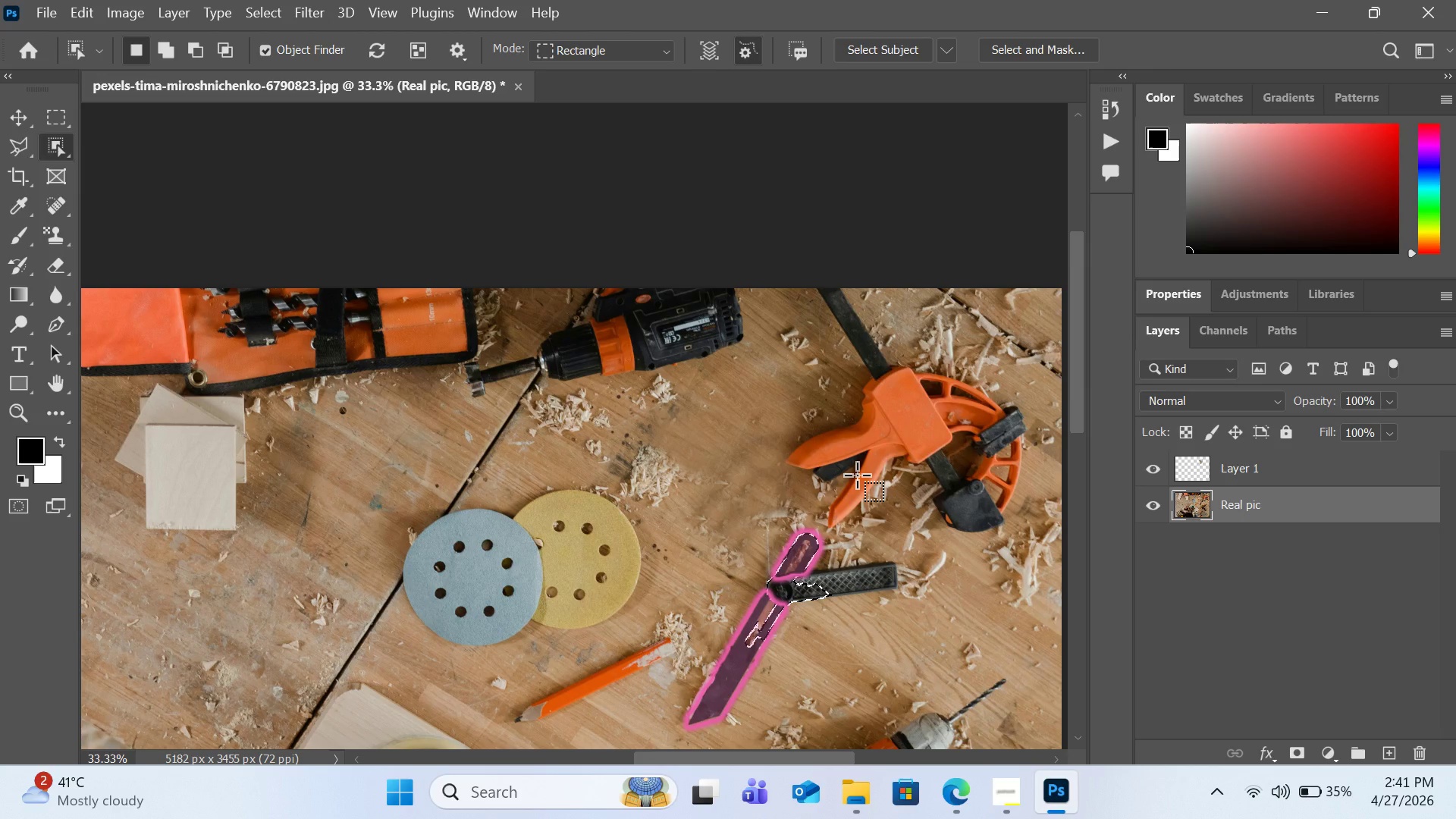 
wait(11.38)
 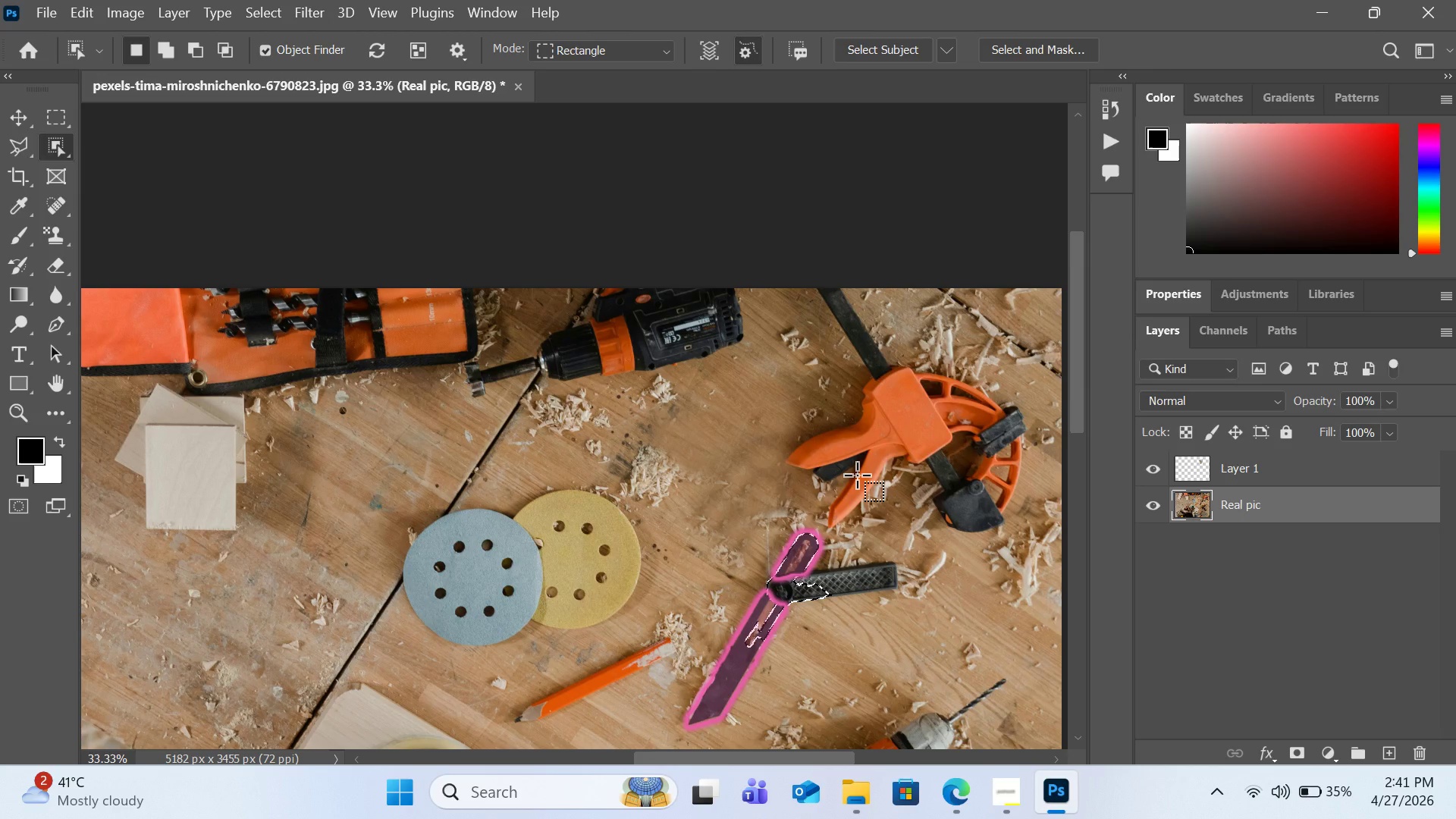 
left_click([601, 553])
 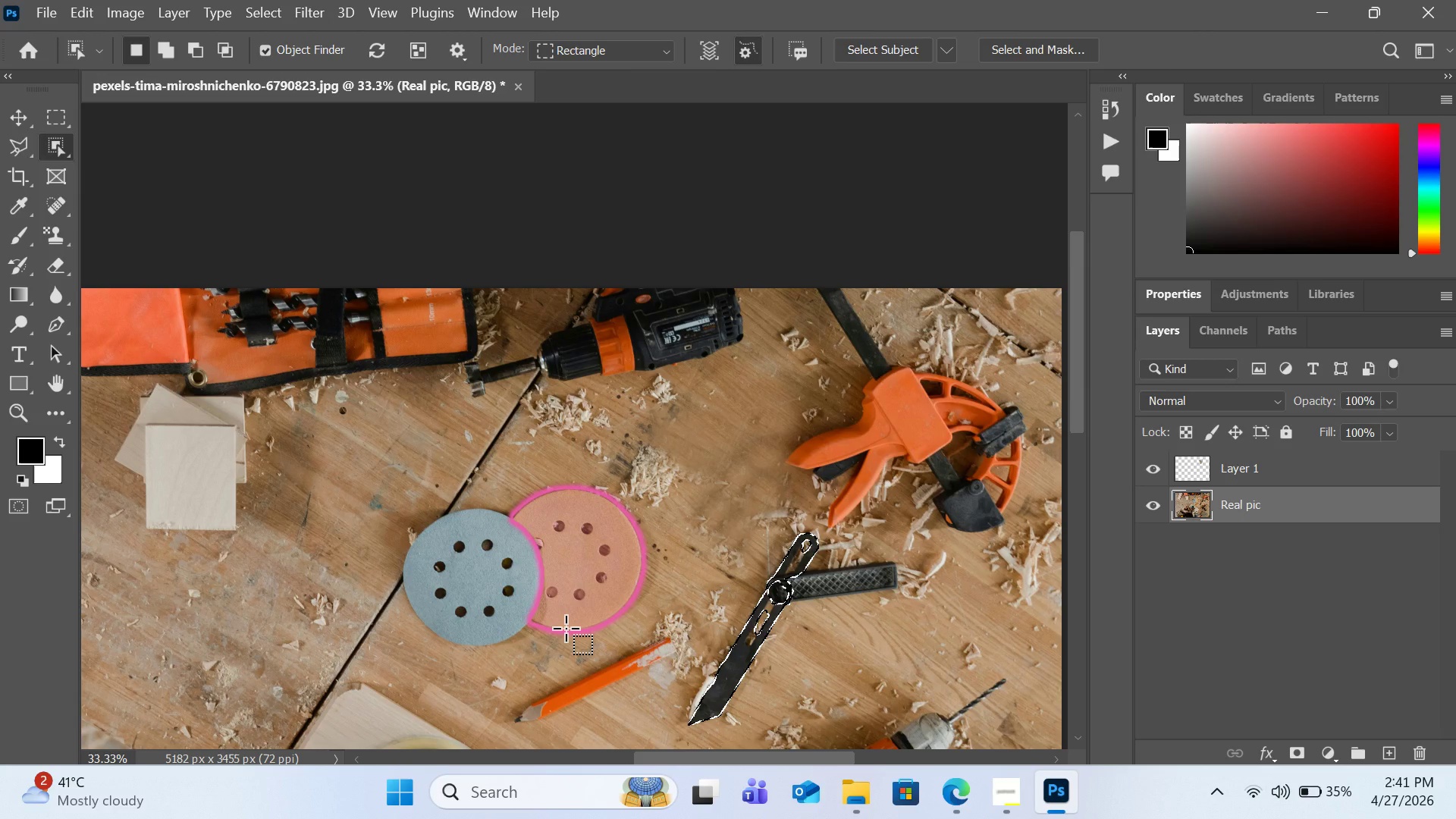 
wait(10.42)
 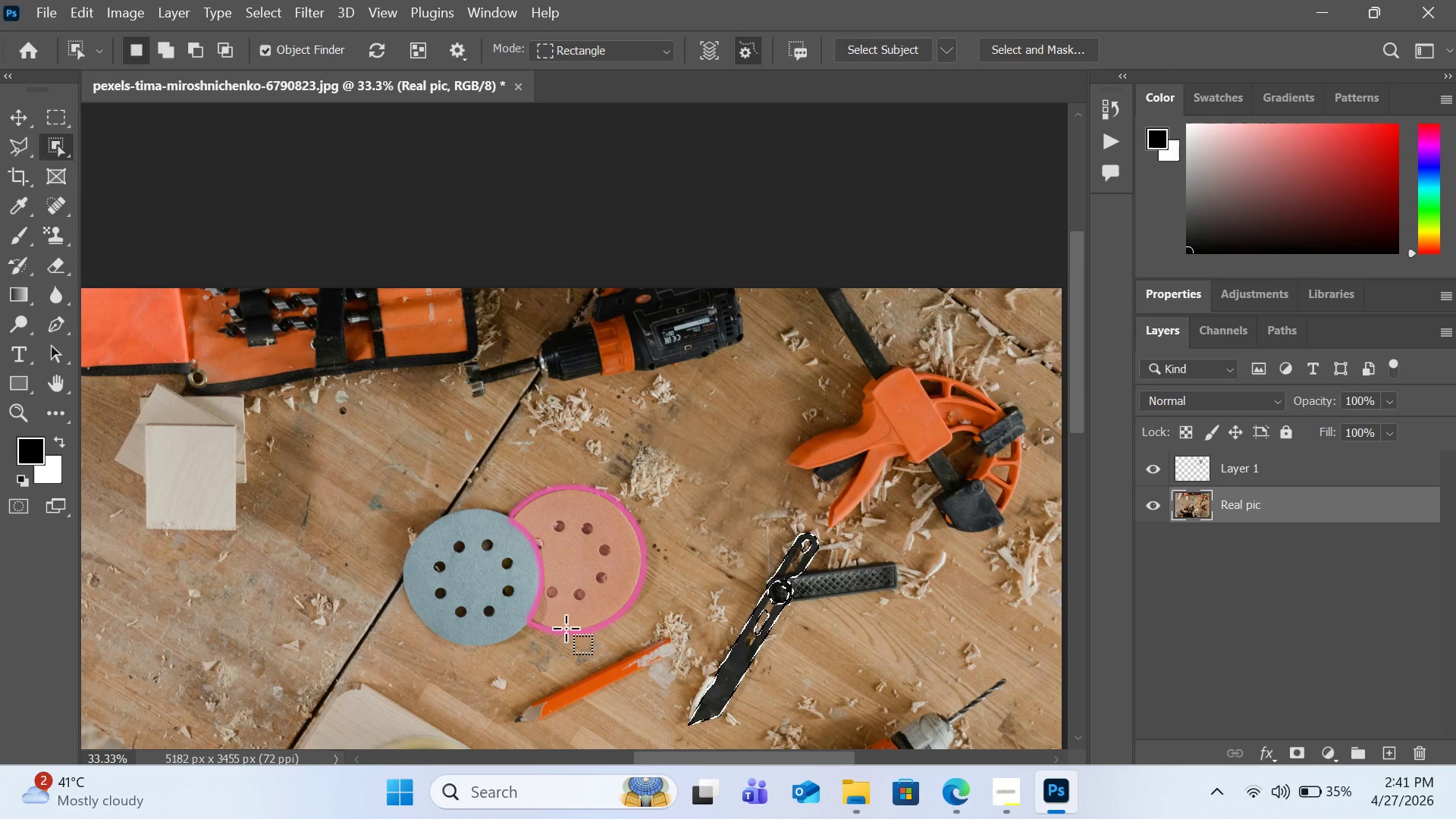 
left_click([513, 566])
 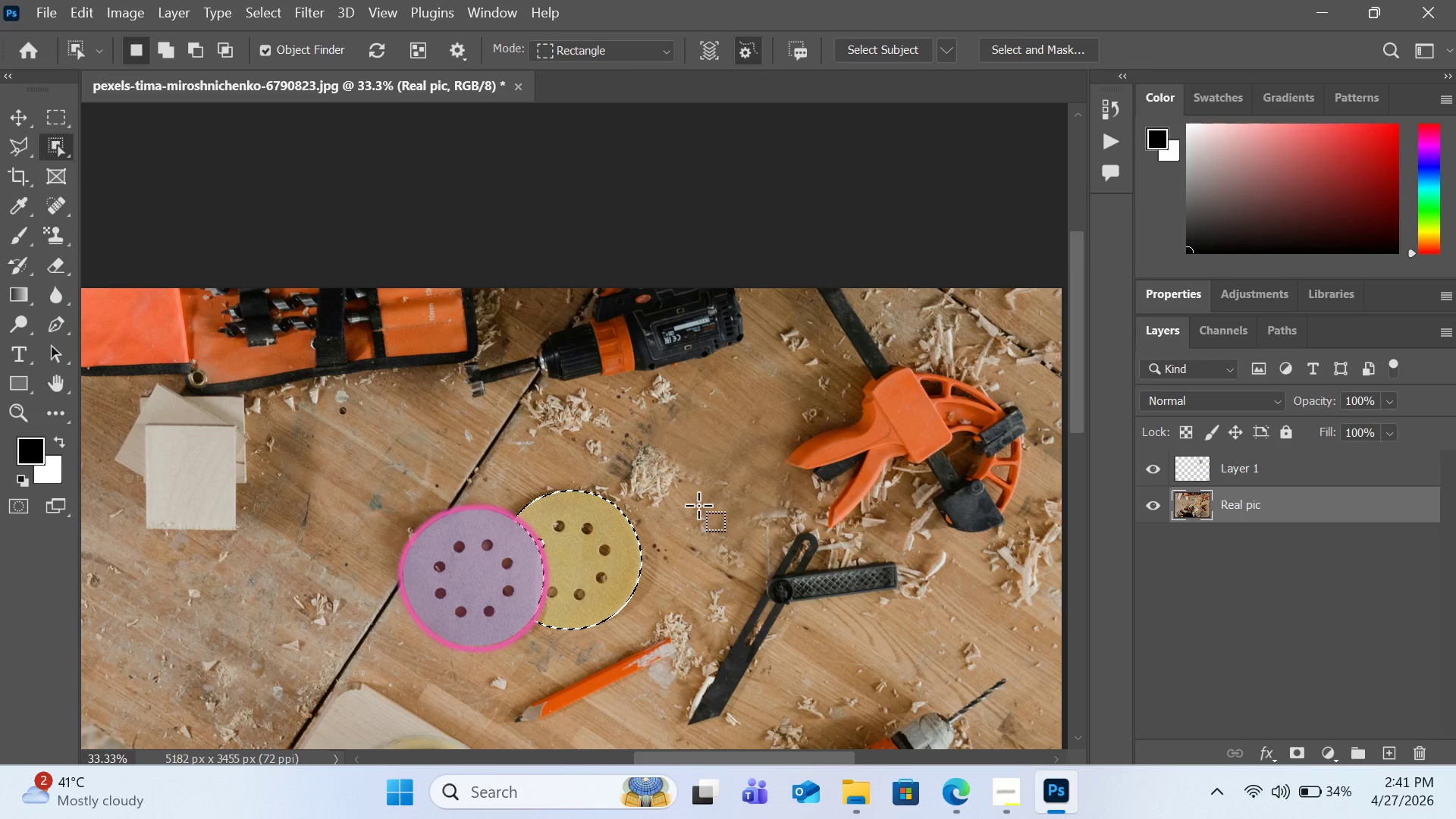 
wait(8.92)
 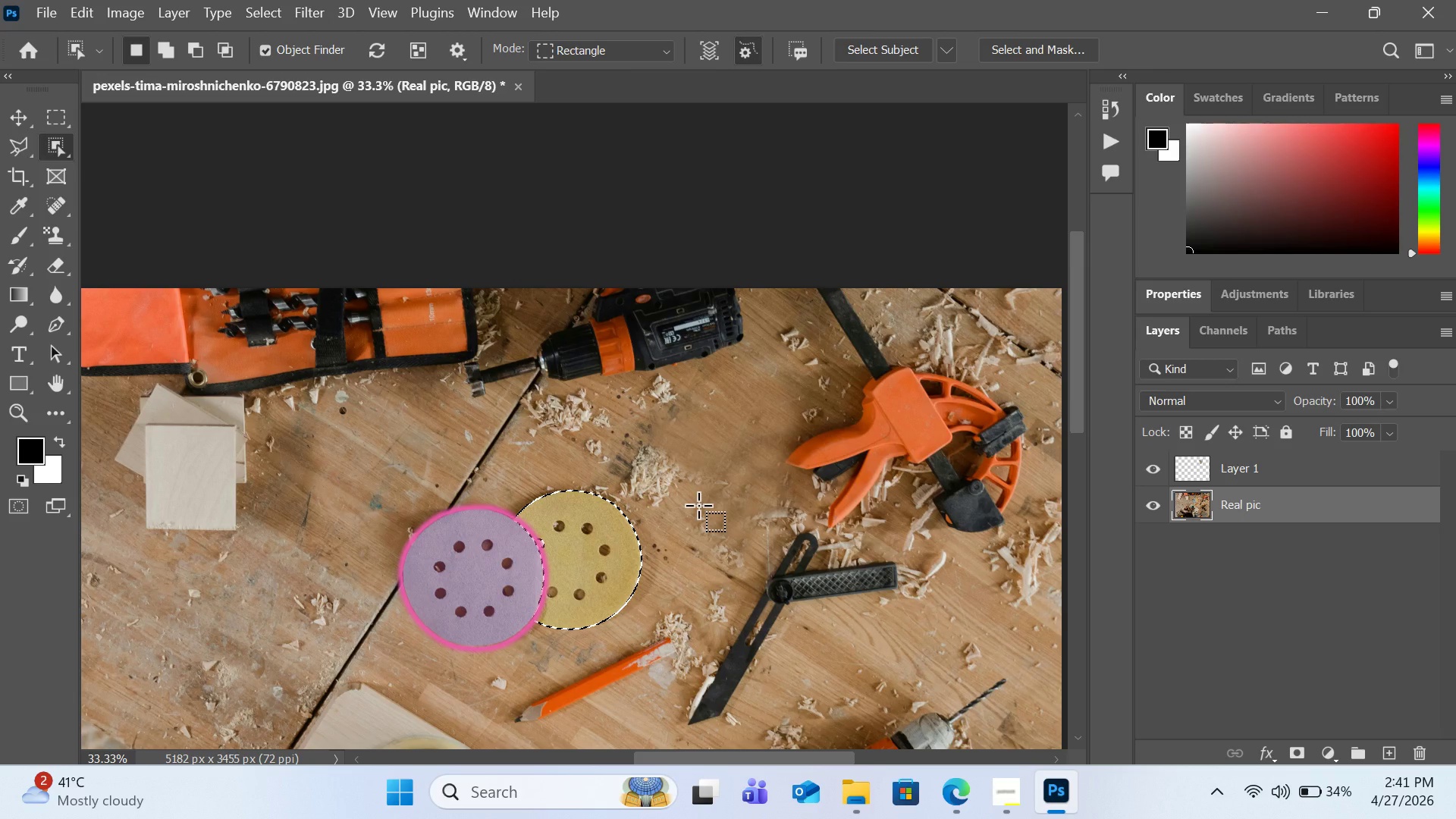 
left_click([157, 36])
 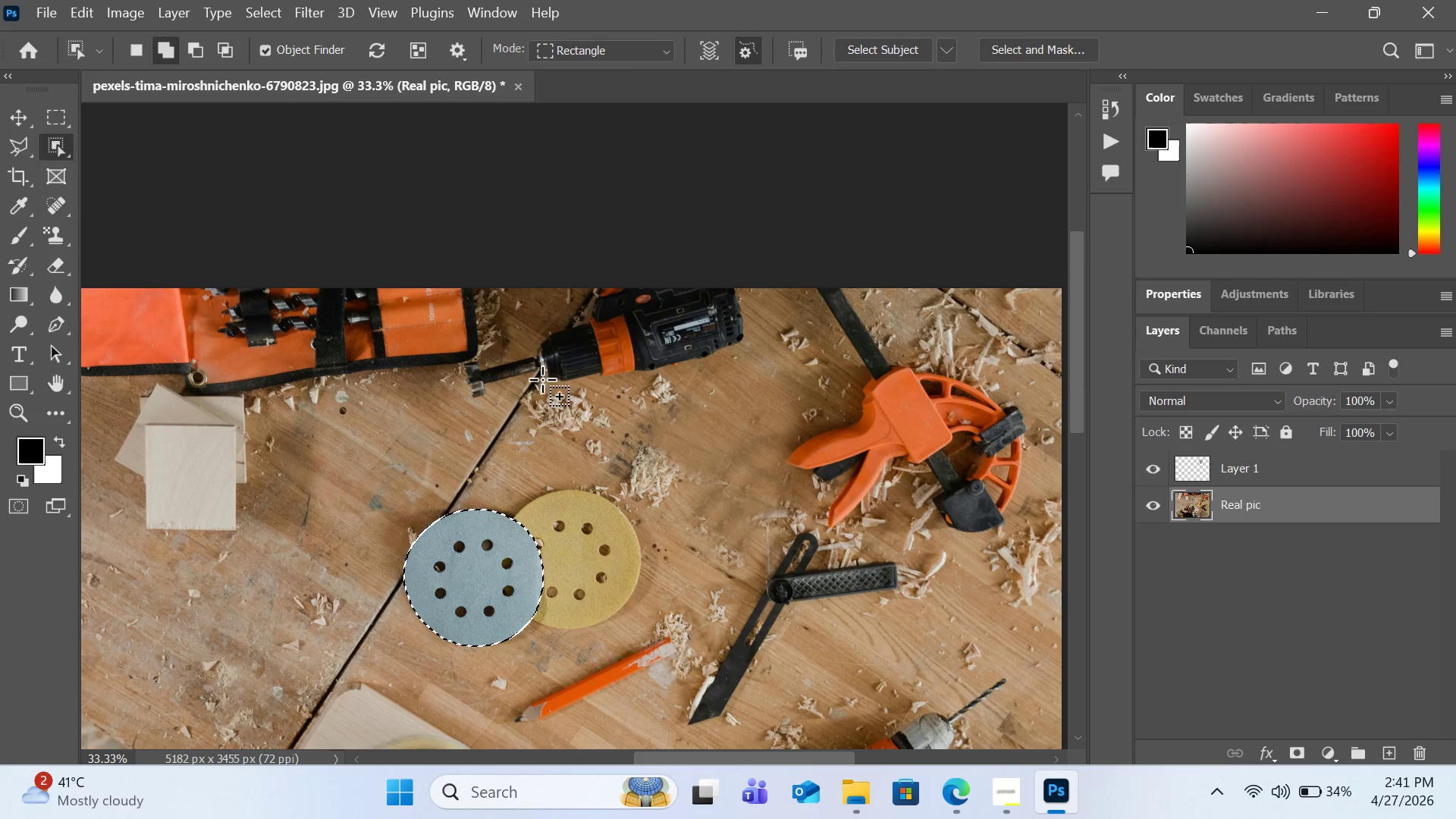 
left_click([435, 348])
 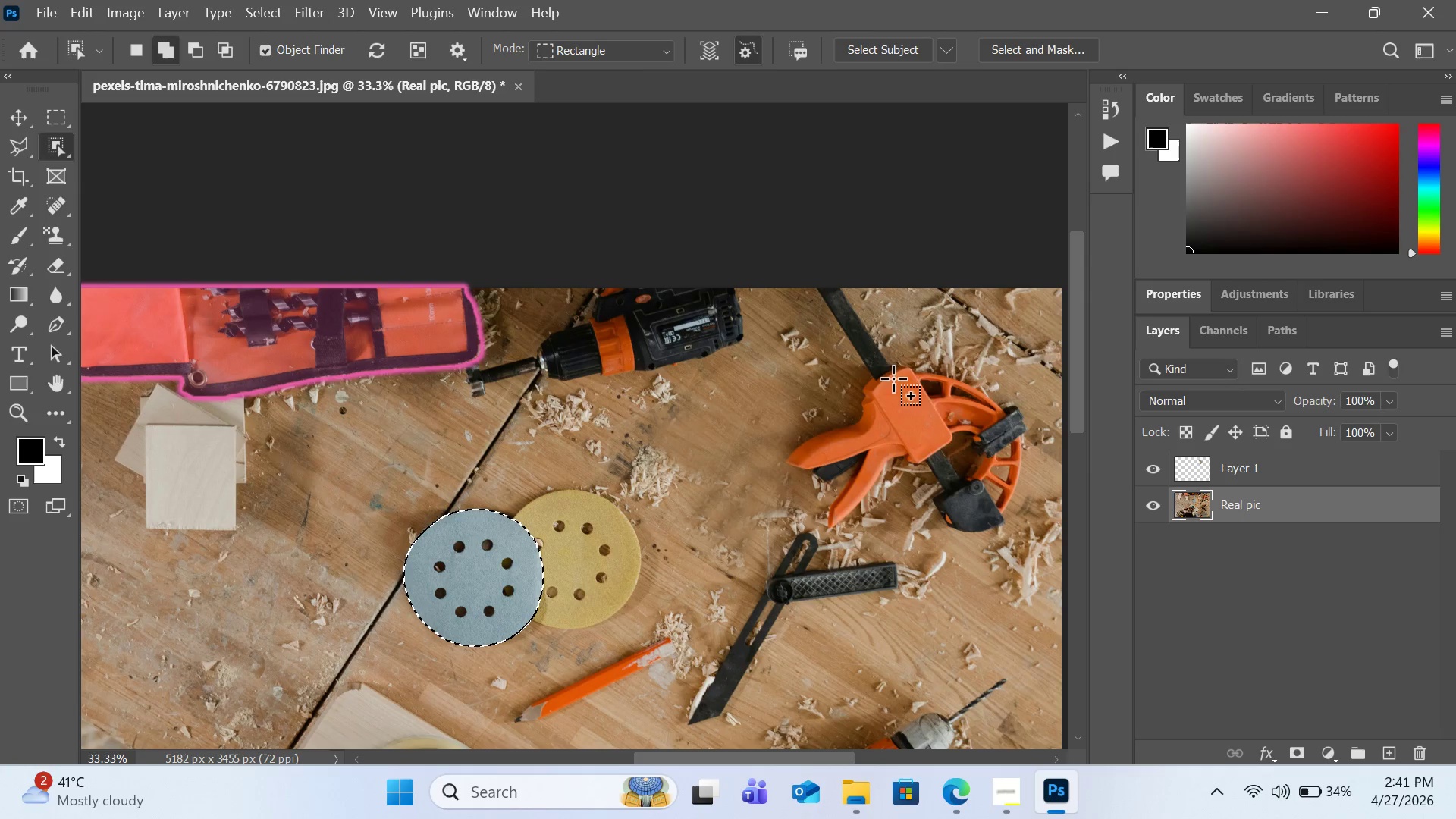 
wait(9.64)
 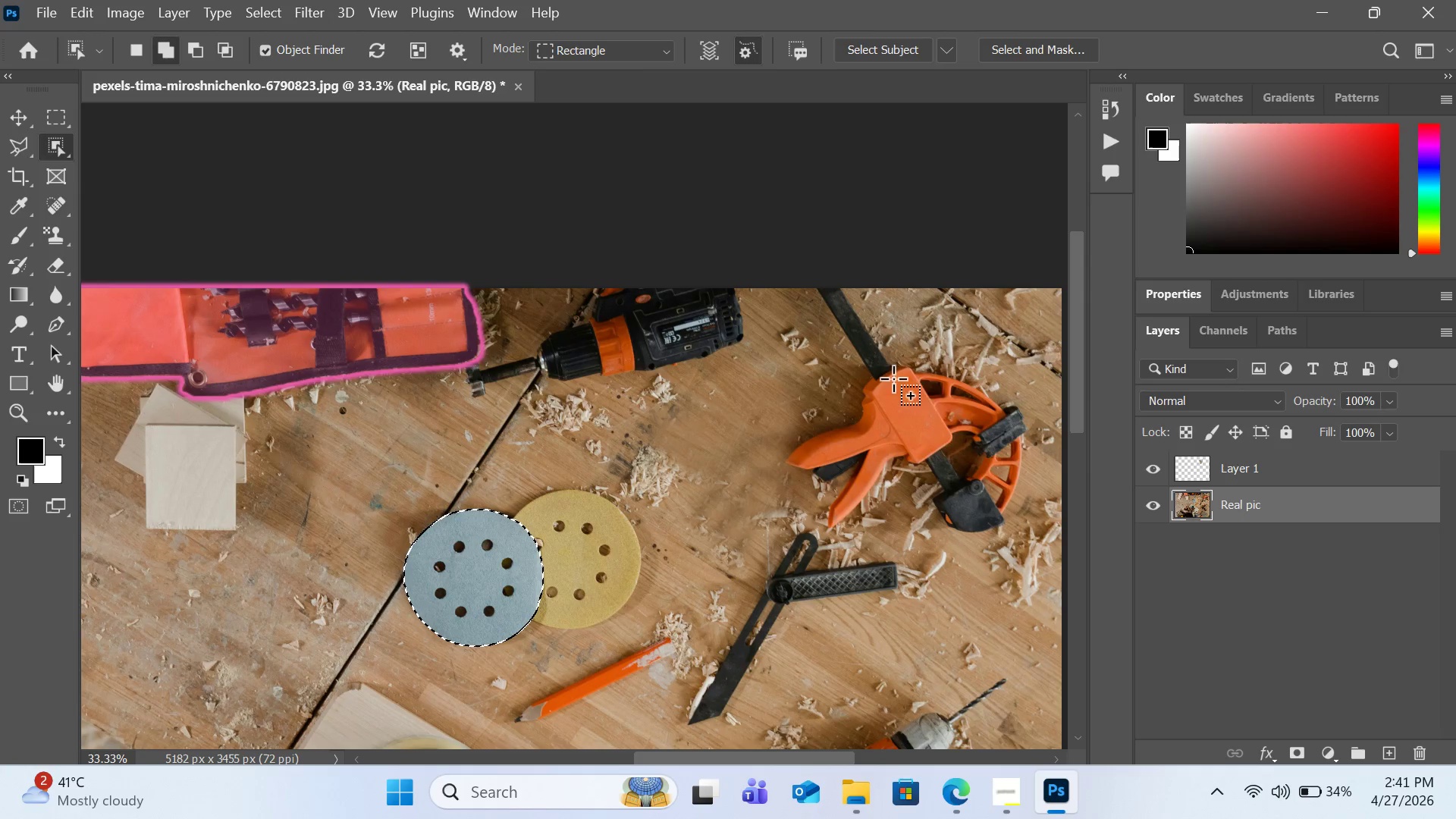 
left_click([886, 403])
 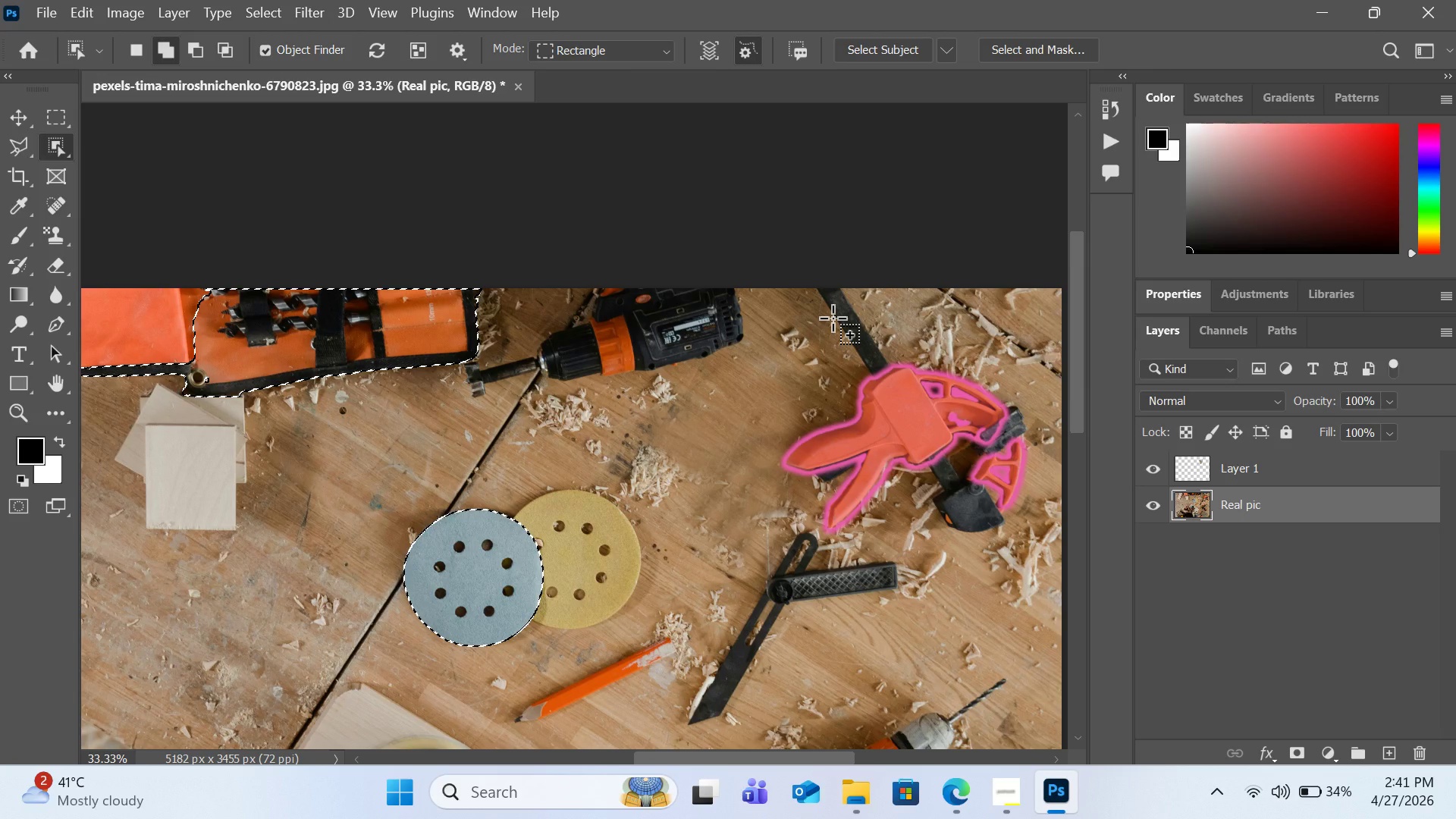 
scroll: coordinate [836, 655], scroll_direction: down, amount: 12.0
 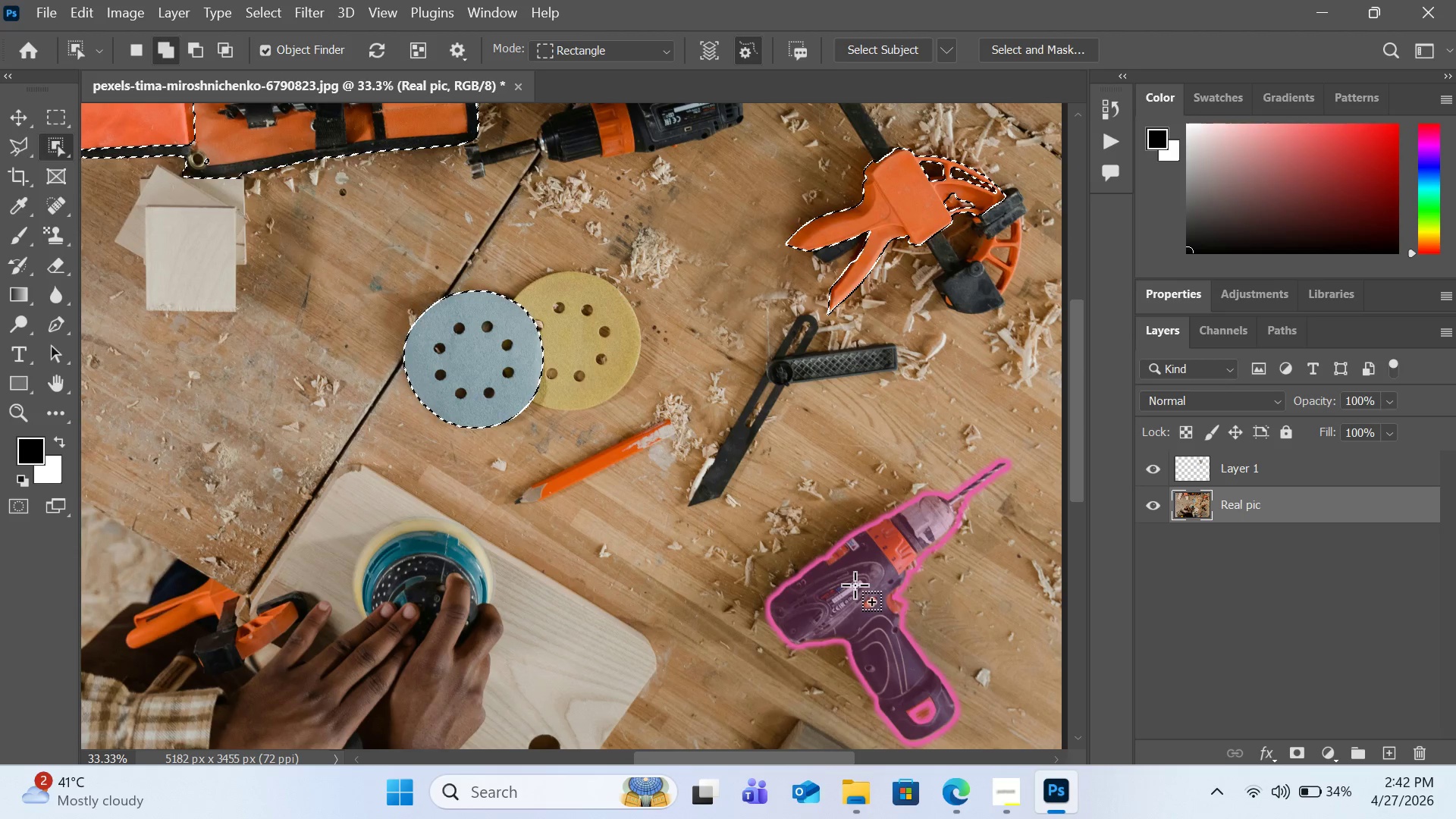 
left_click([855, 585])
 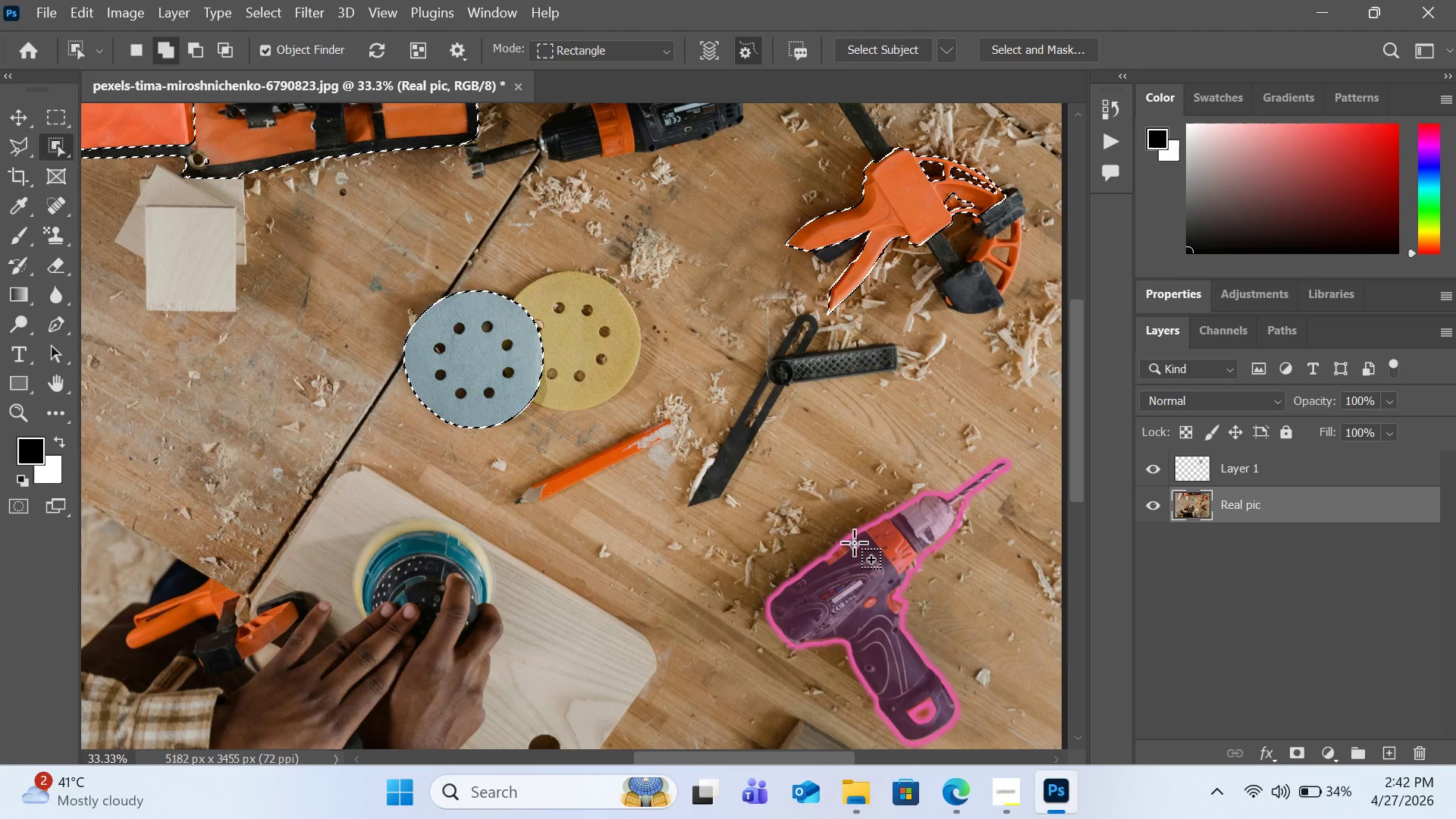 
wait(8.99)
 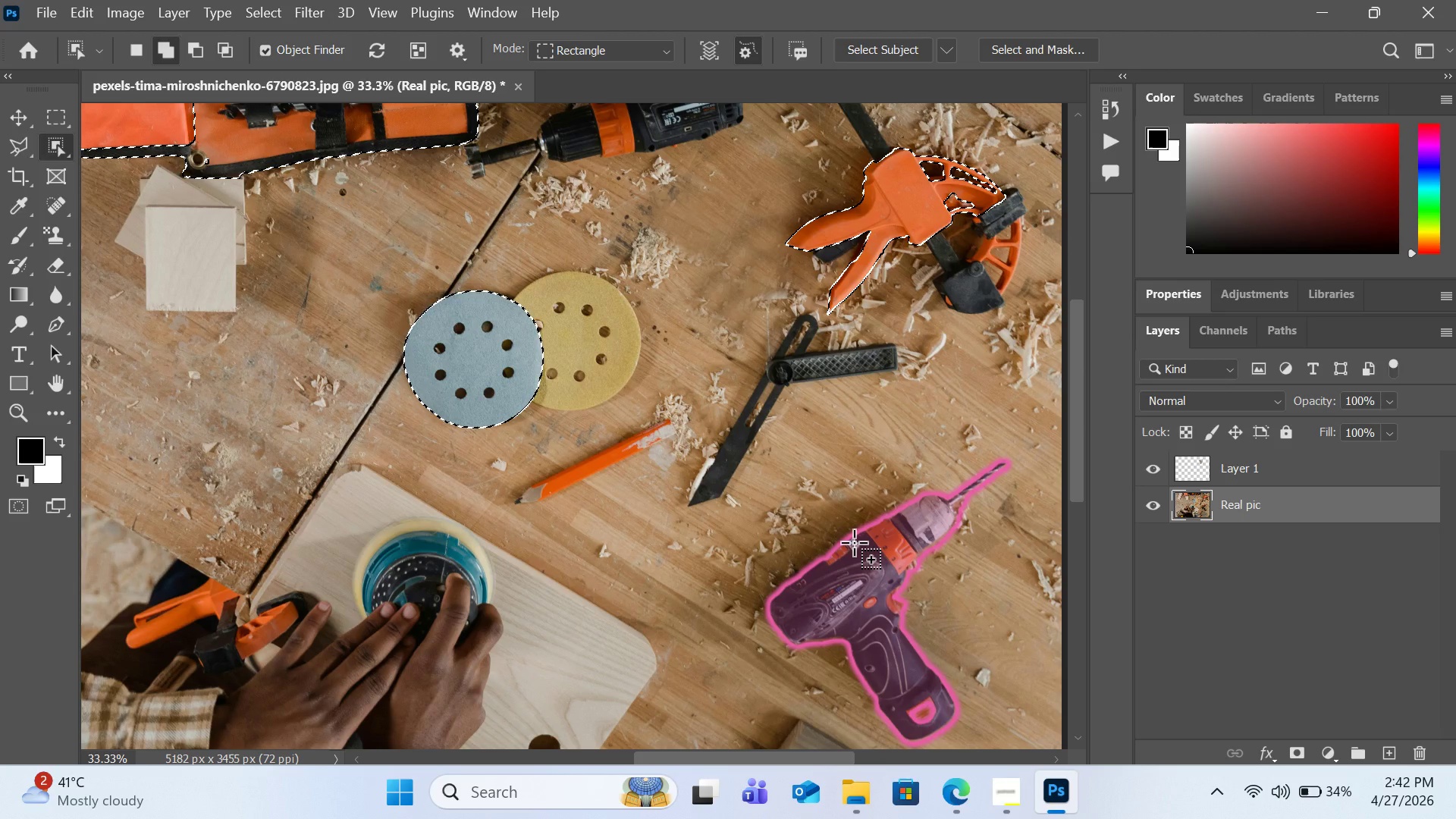 
scroll: coordinate [854, 541], scroll_direction: up, amount: 3.0
 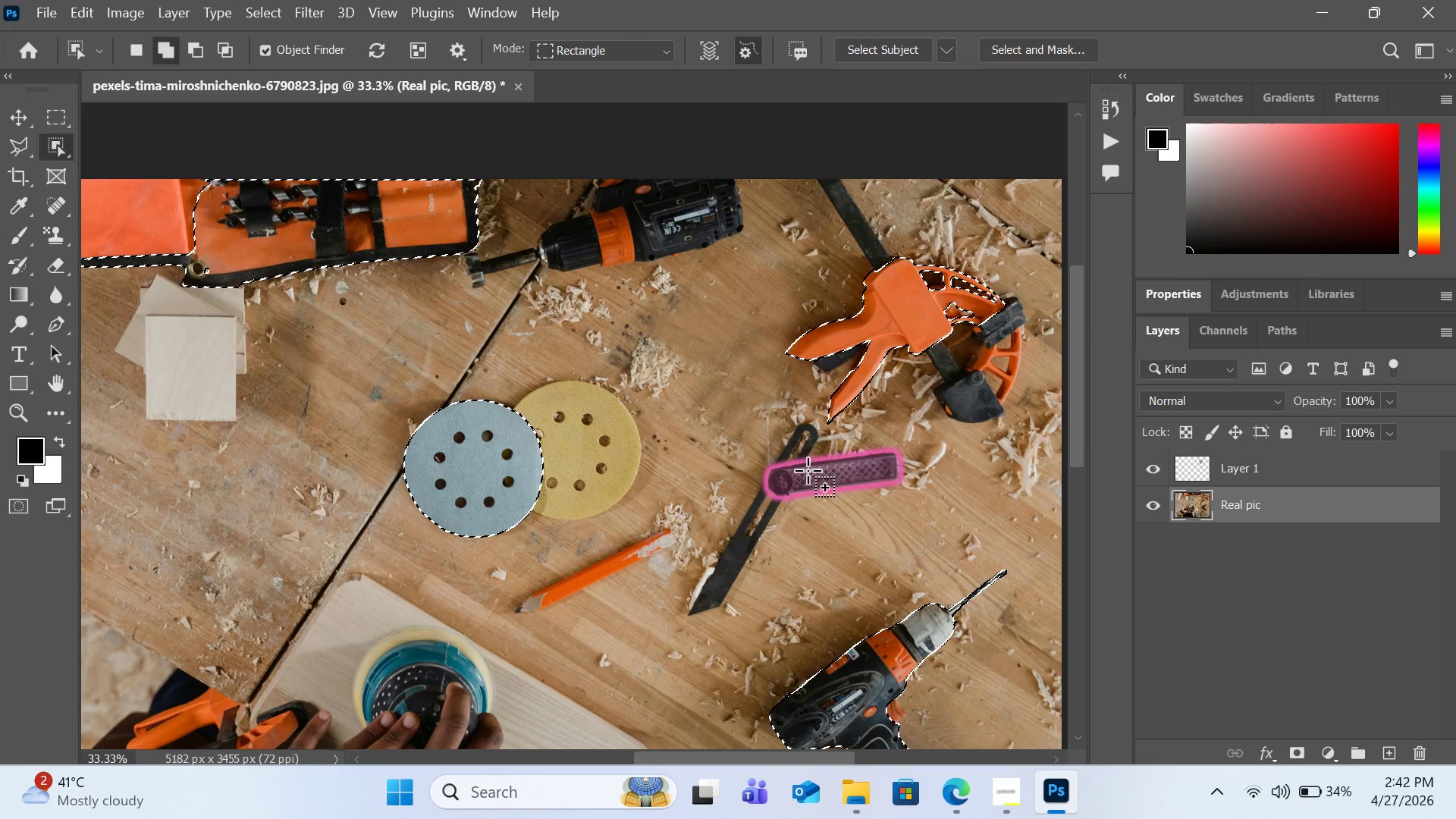 
left_click([808, 470])
 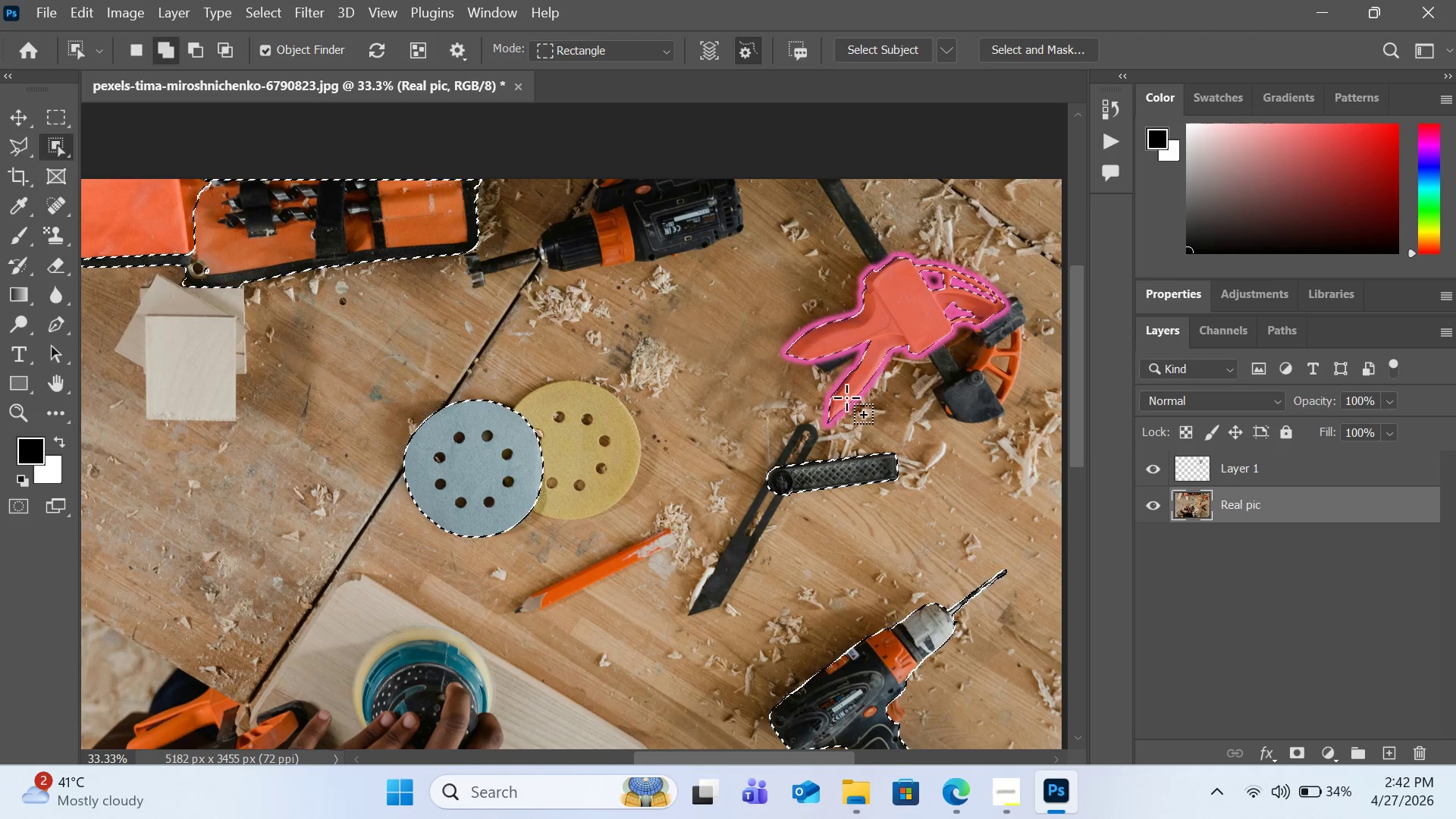 
left_click([808, 450])
 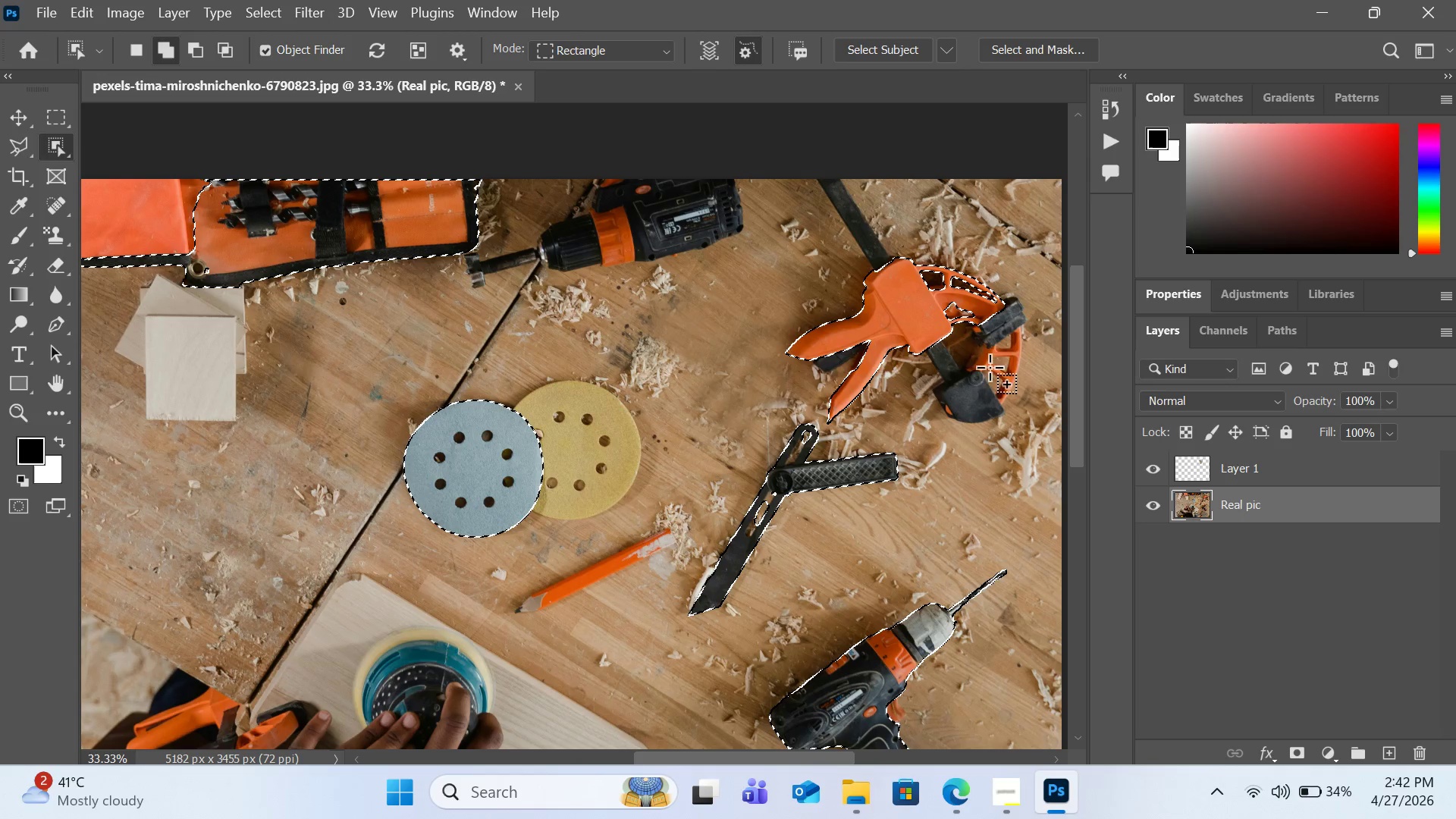 
scroll: coordinate [836, 400], scroll_direction: up, amount: 4.0
 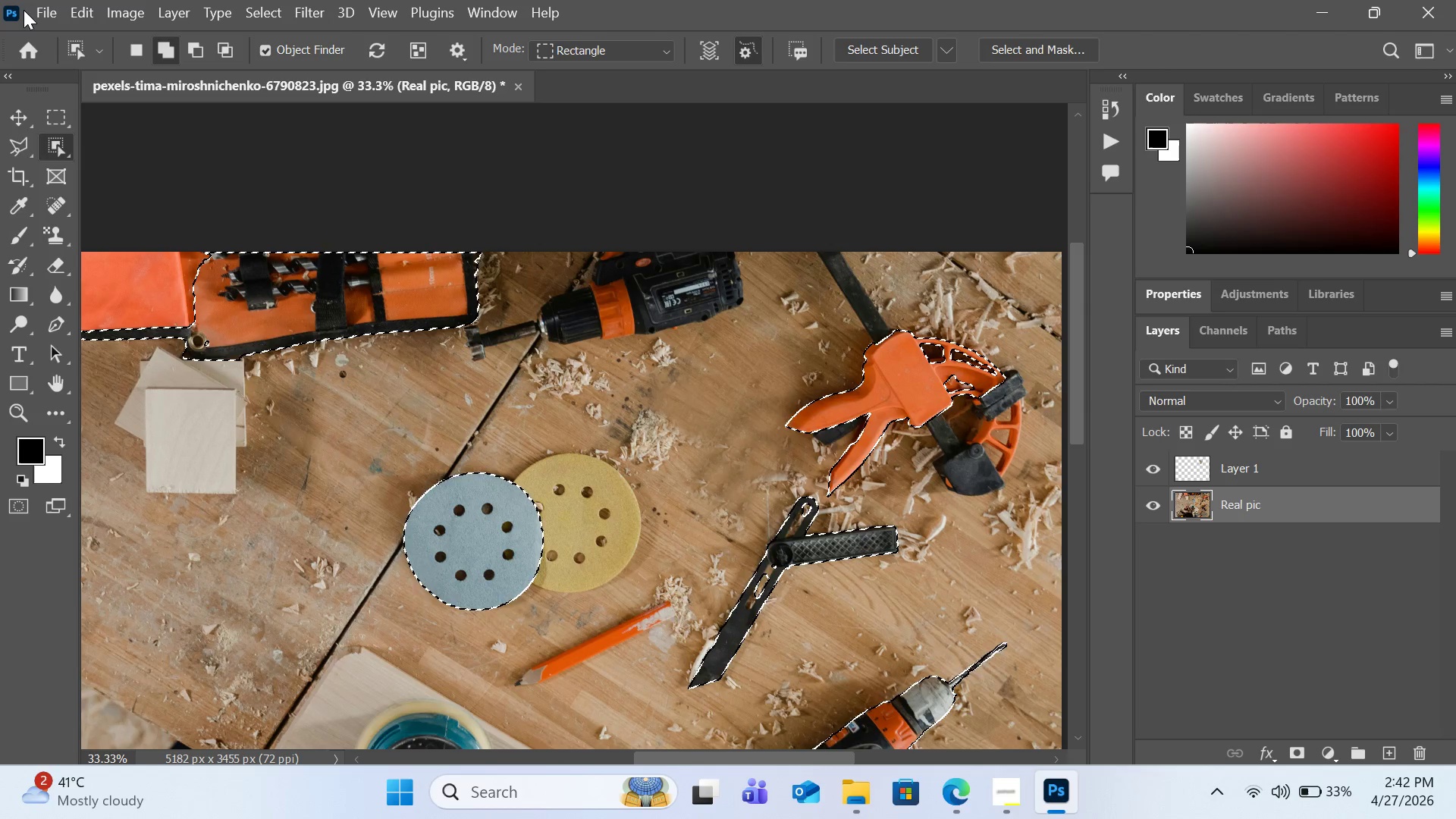 
left_click([46, 14])
 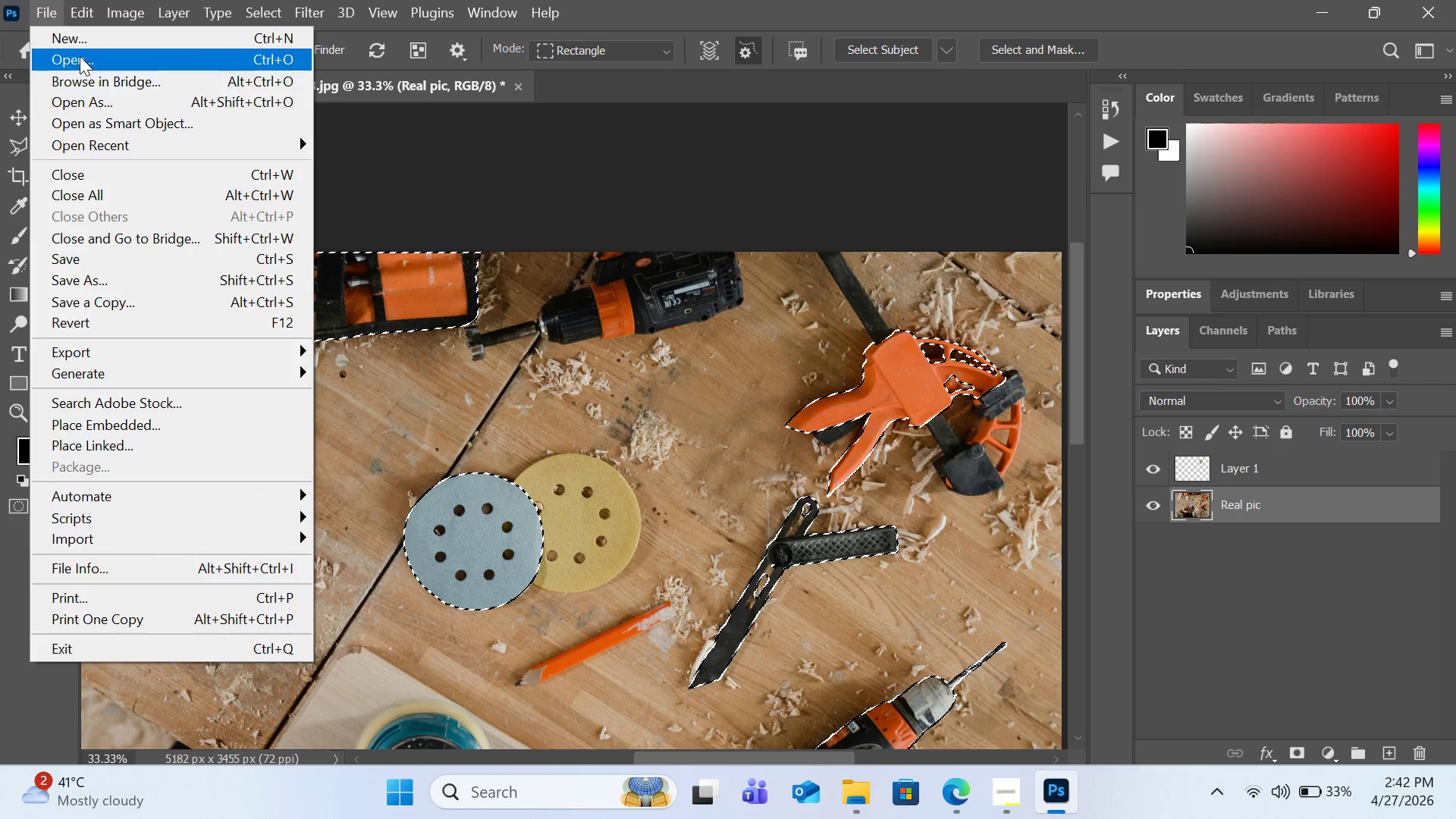 
left_click([80, 56])
 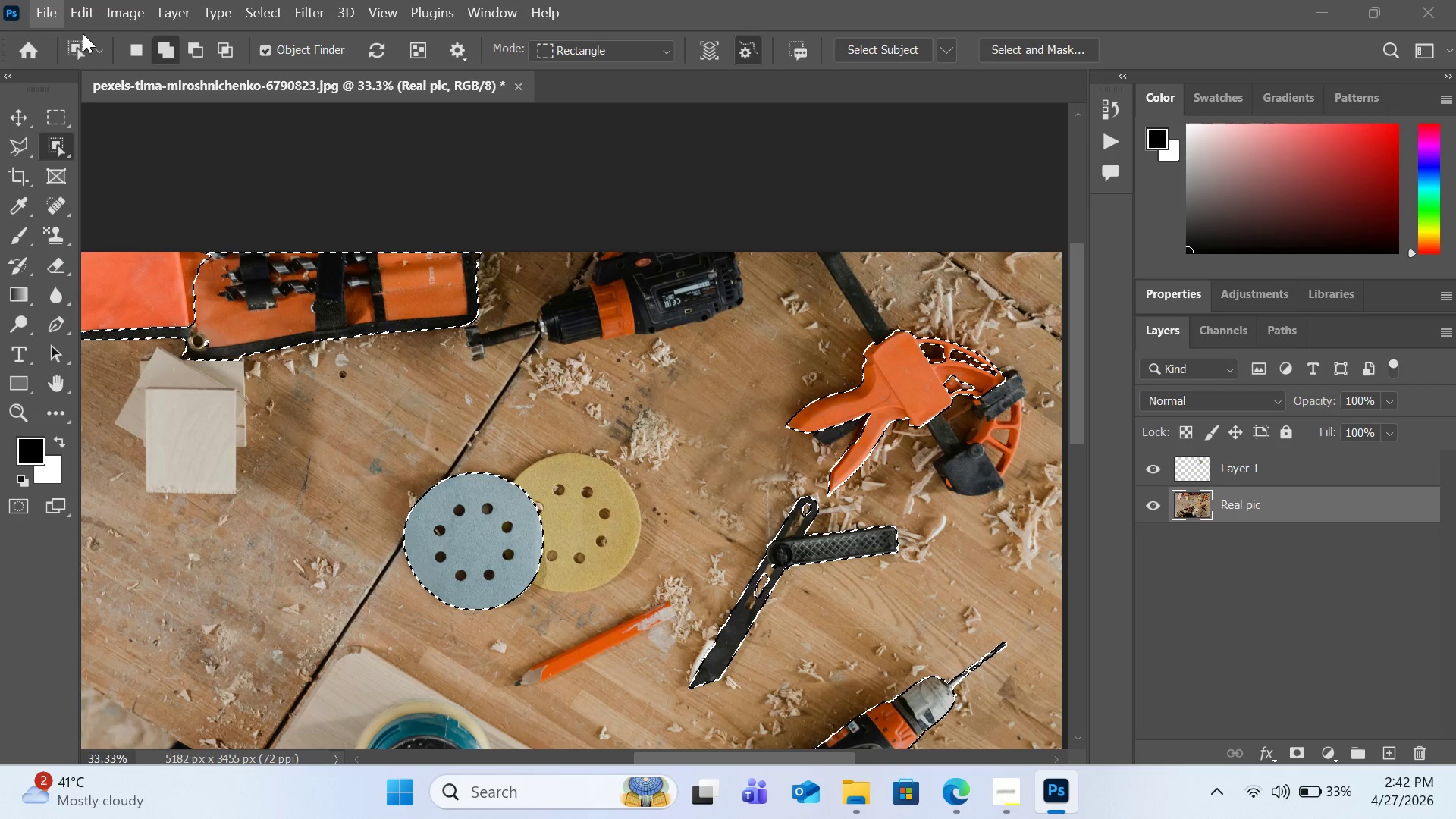 
mouse_move([98, 21])
 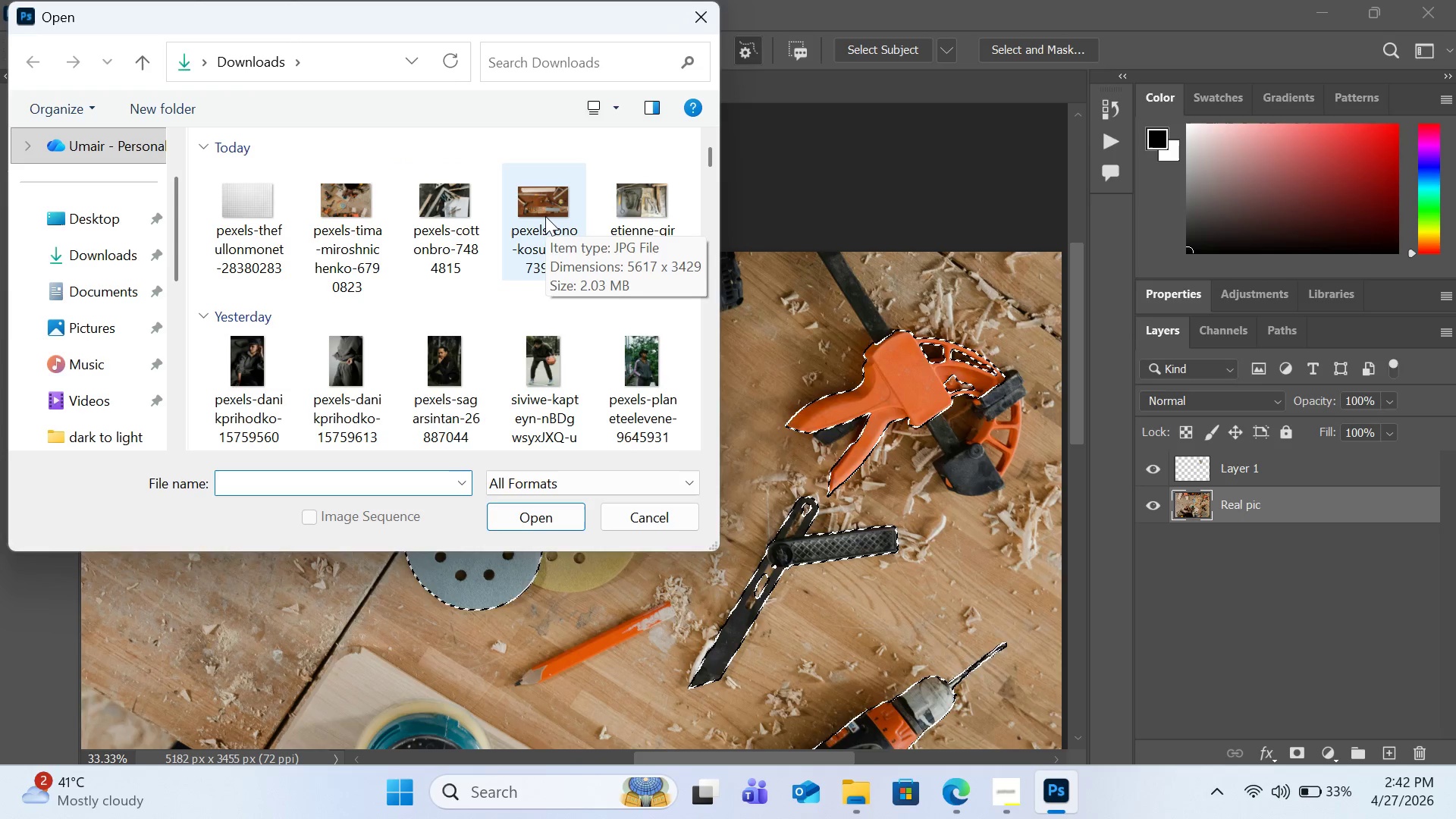 
double_click([545, 216])
 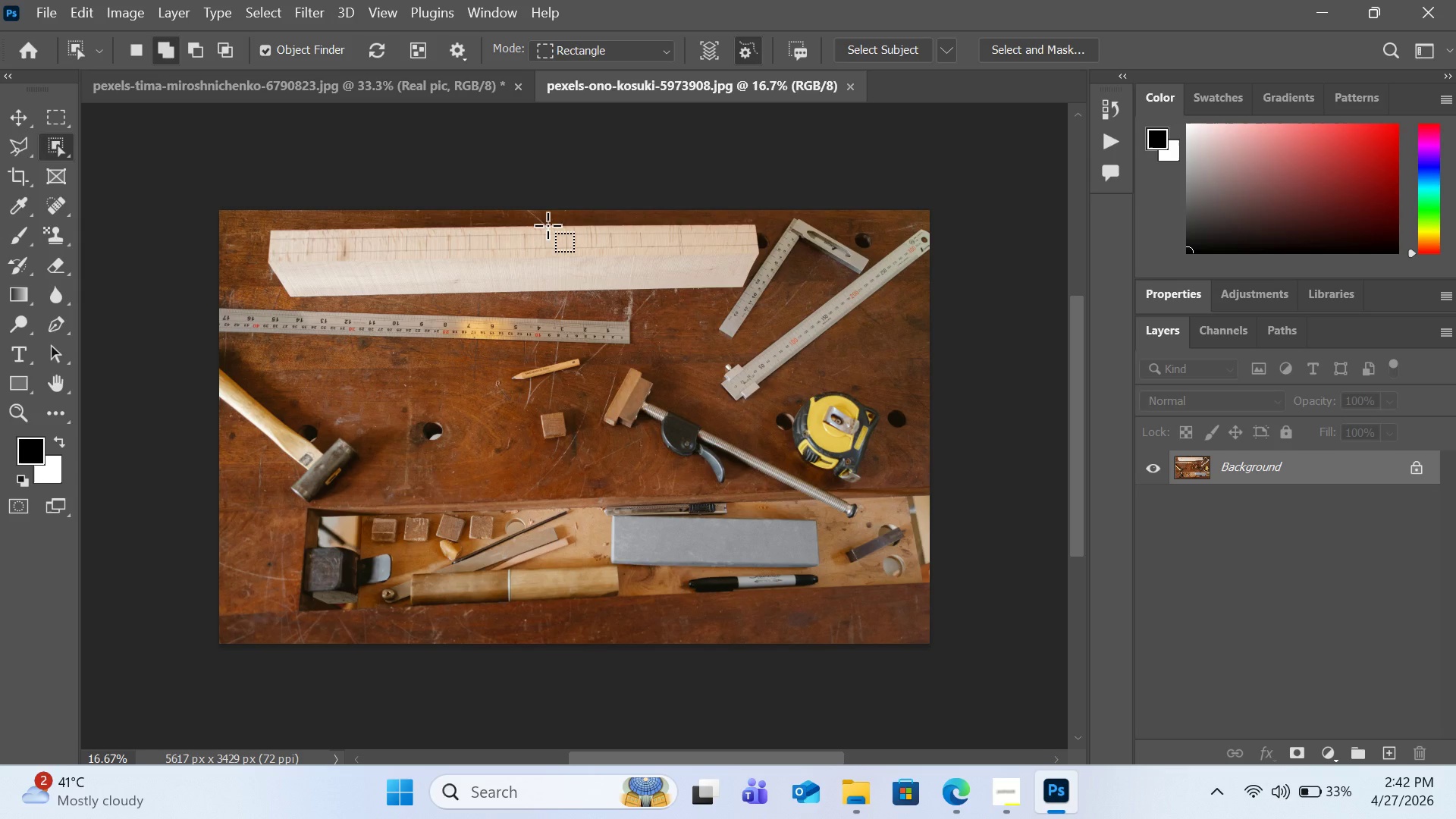 
wait(7.38)
 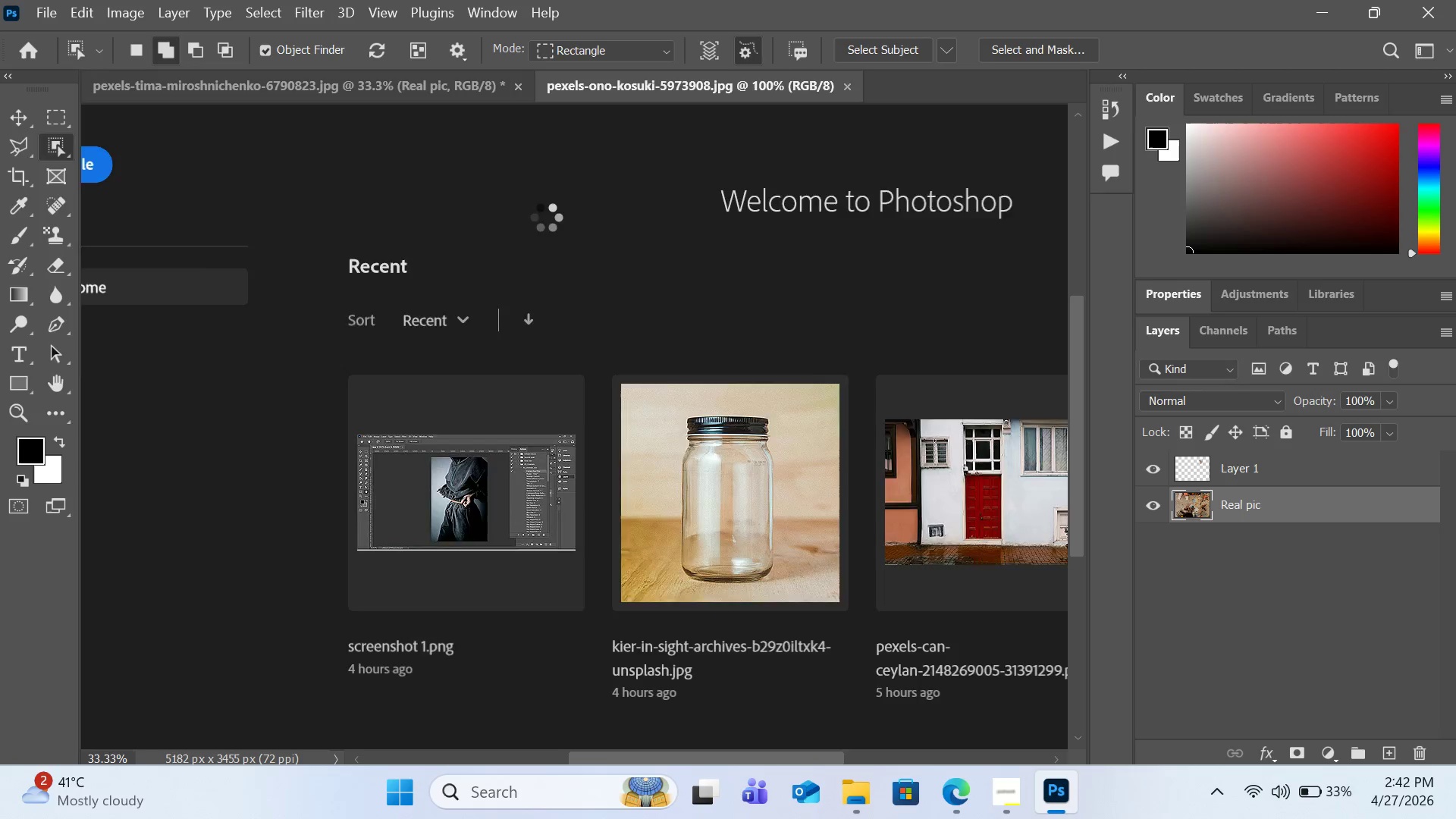 
right_click([1270, 461])
 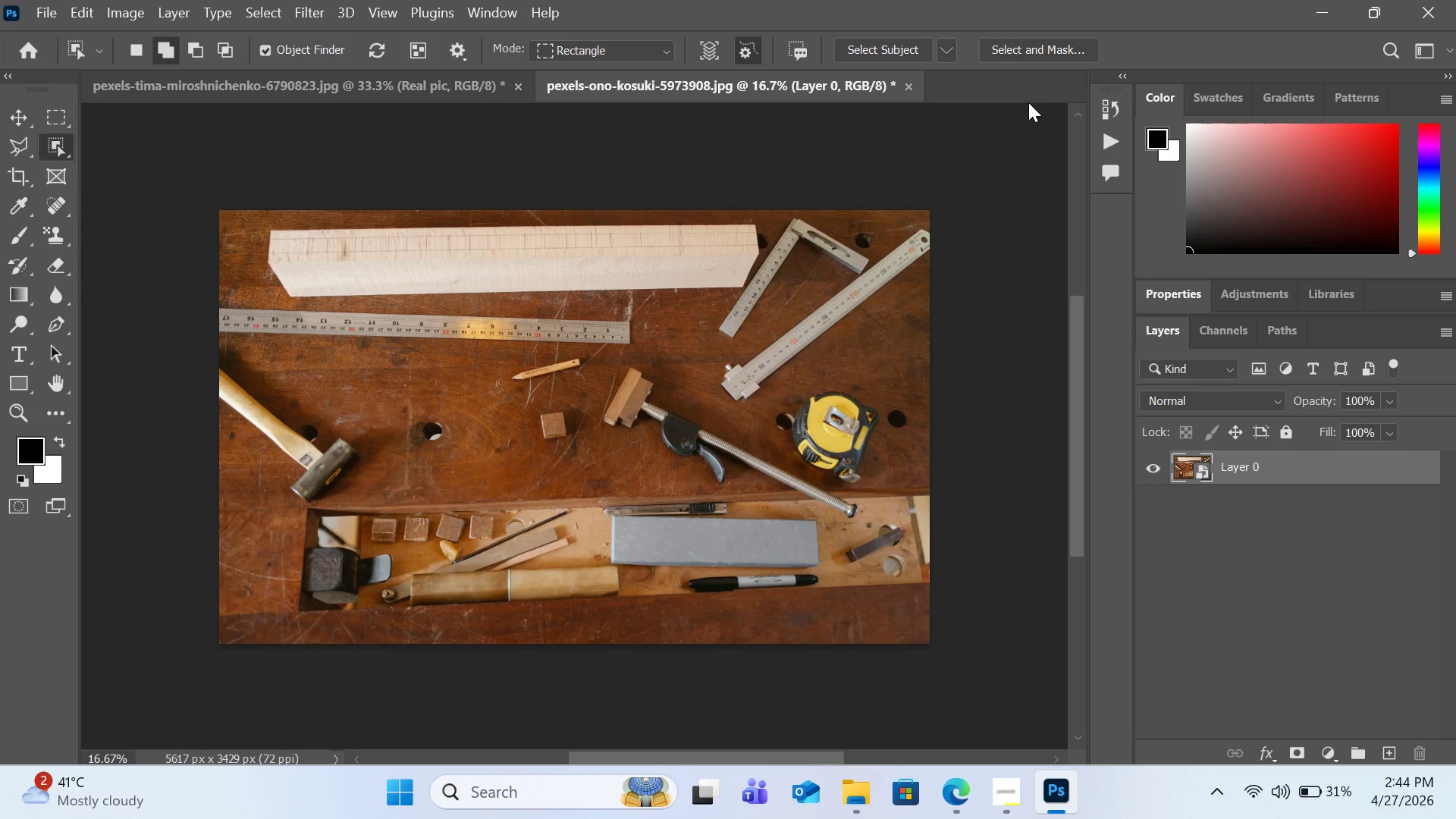 
wait(127.88)
 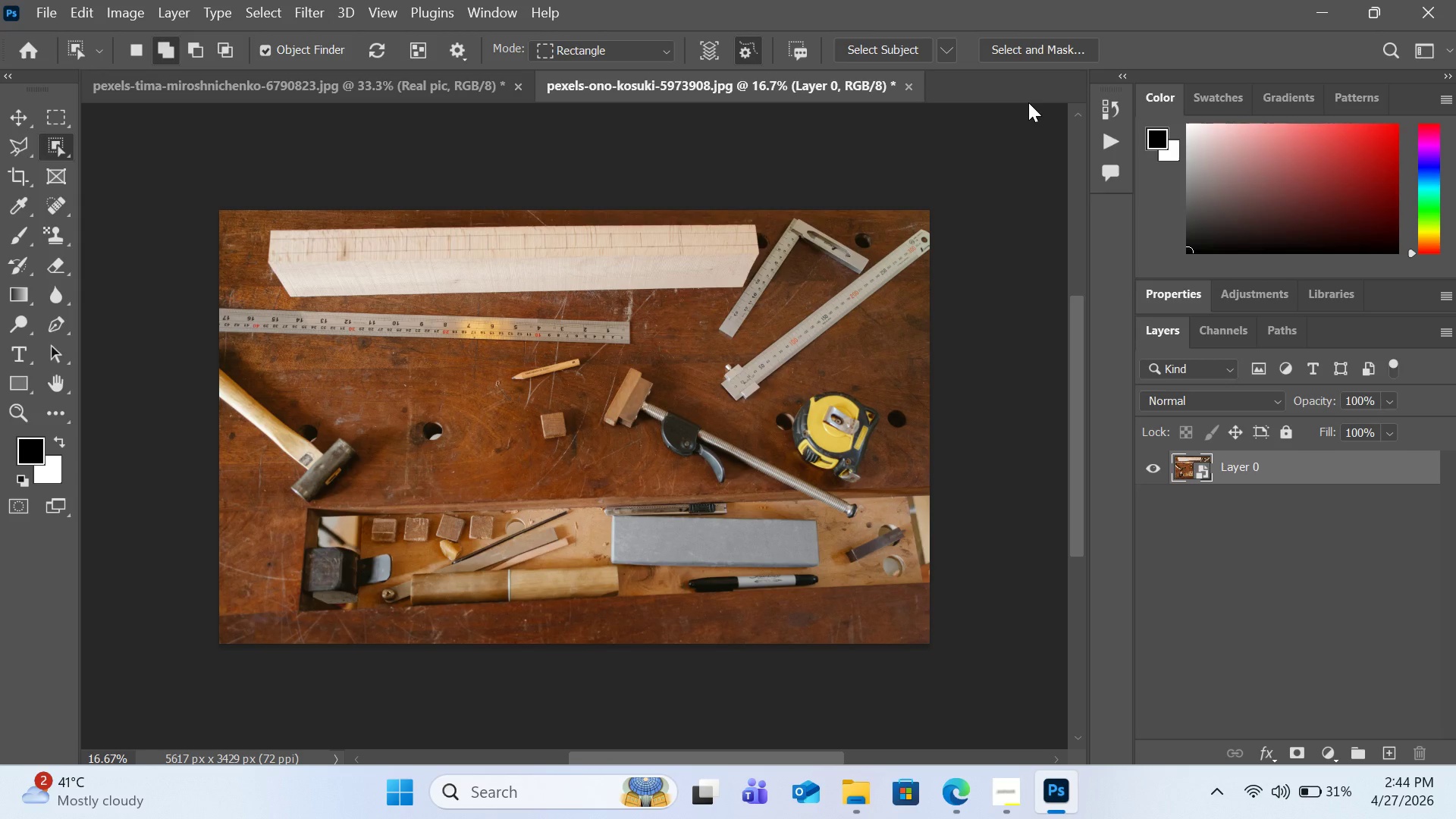 
scroll: coordinate [723, 351], scroll_direction: down, amount: 4.0
 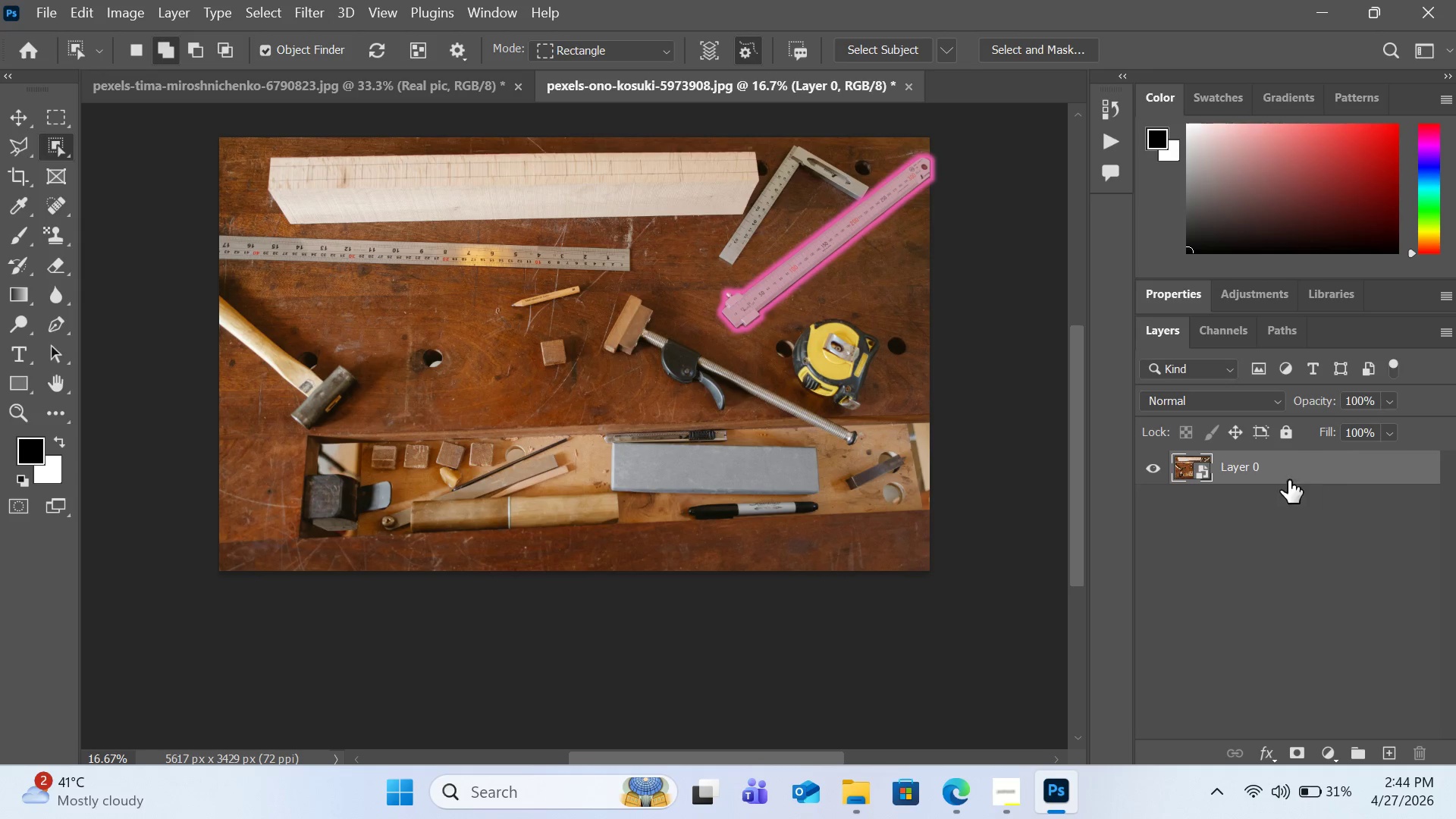 
right_click([1282, 464])
 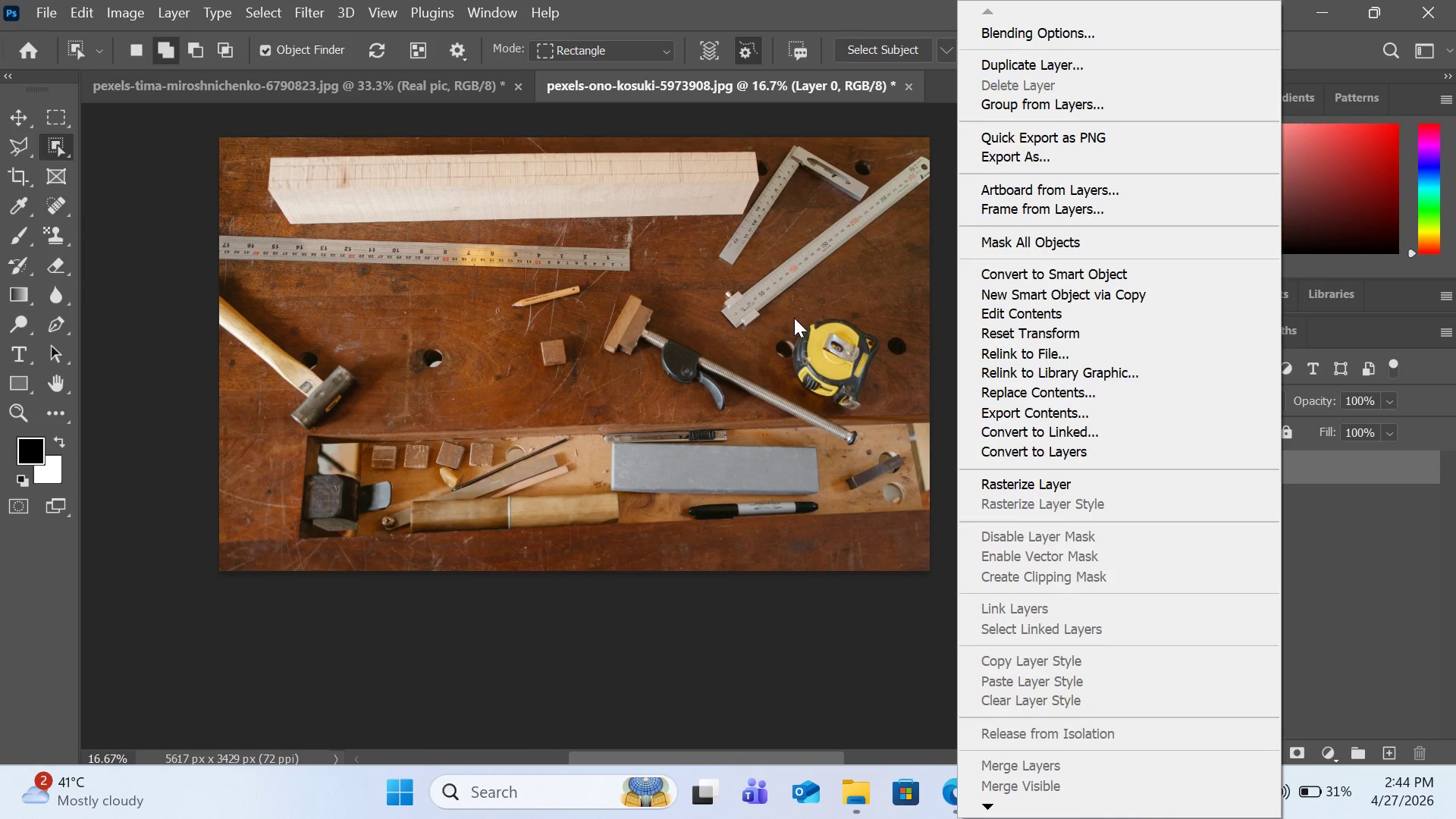 
wait(6.97)
 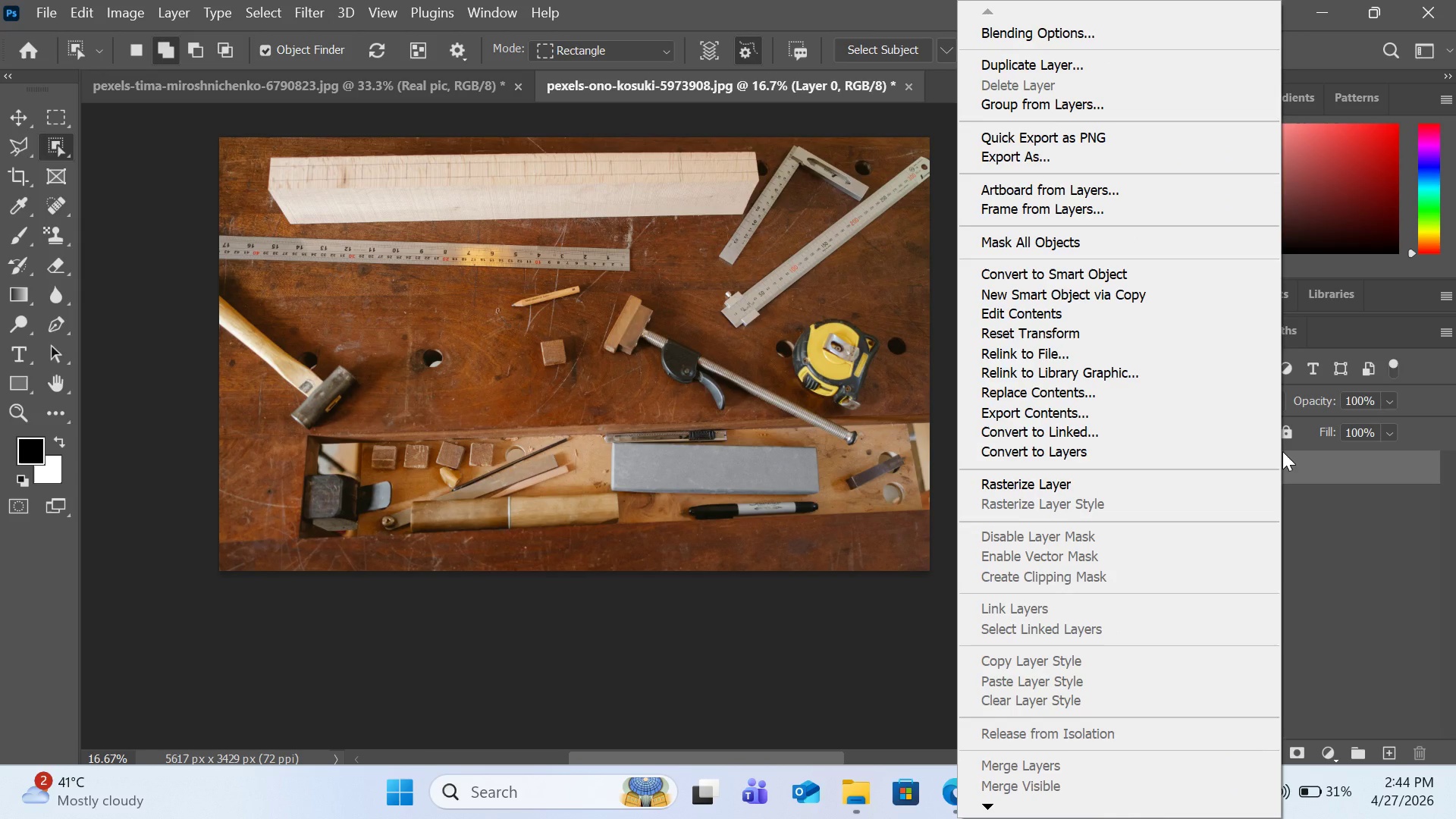 
left_click([470, 378])
 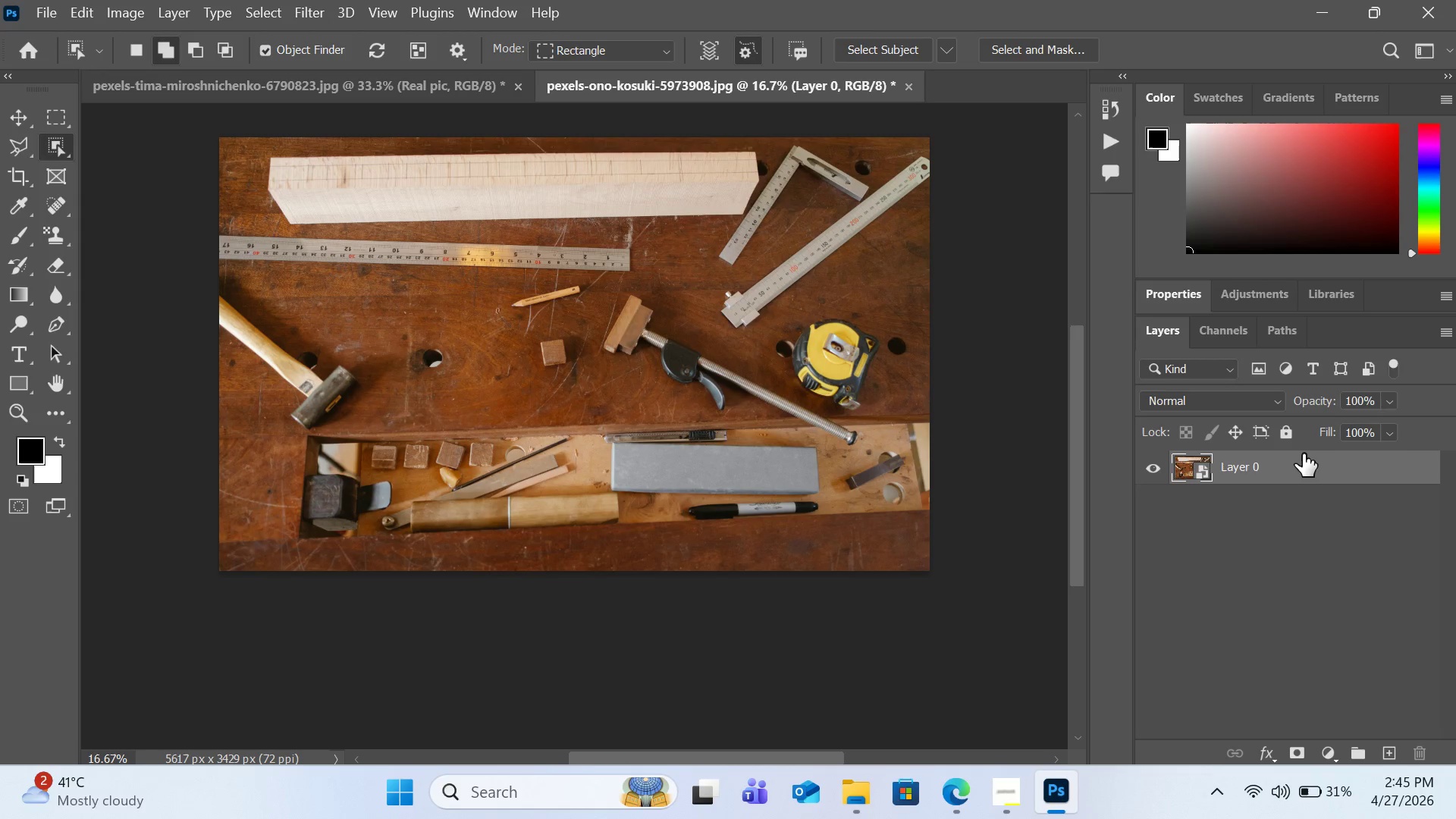 
wait(47.61)
 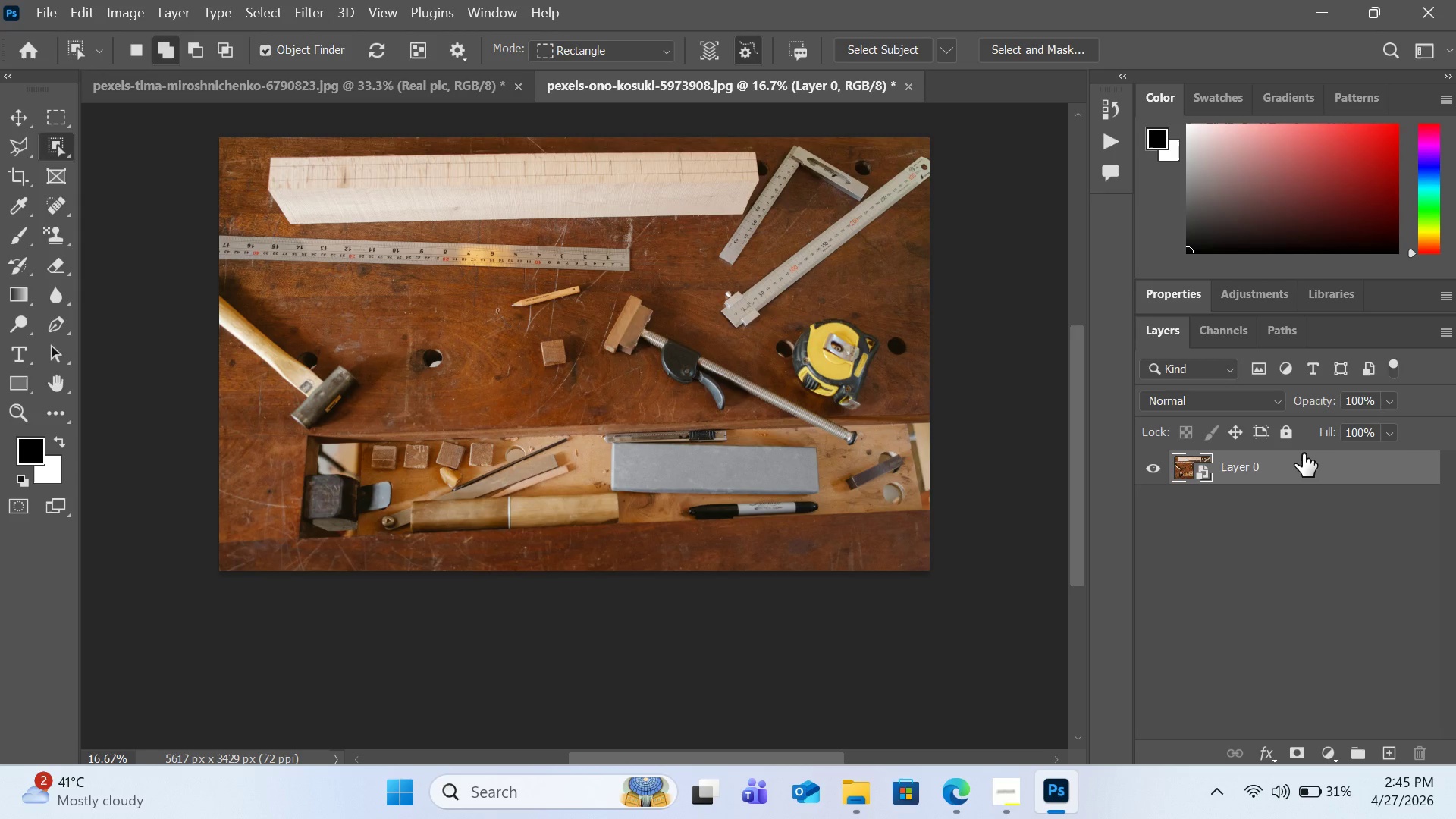 
key(Control+J)
 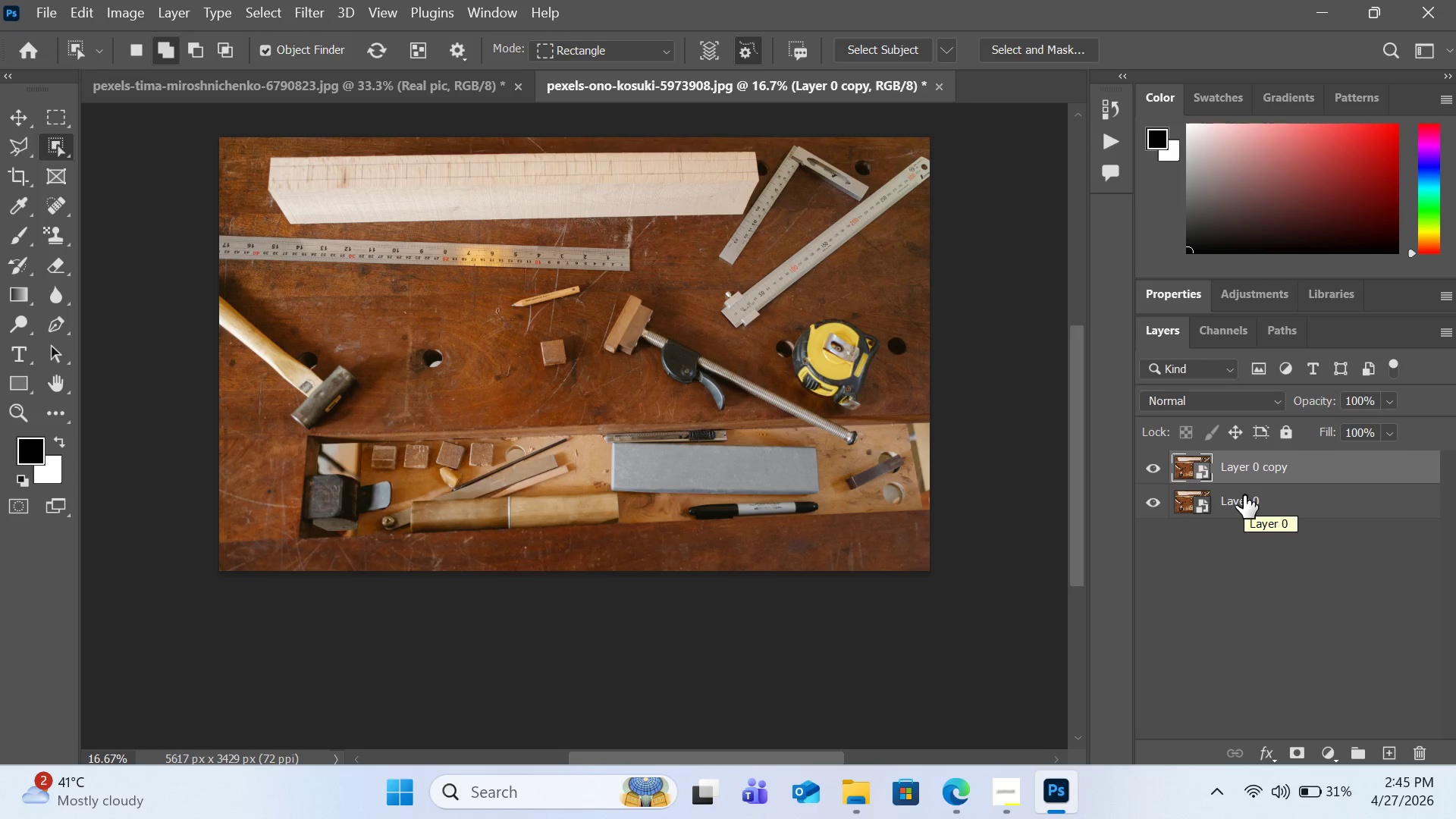 
left_click([1244, 498])
 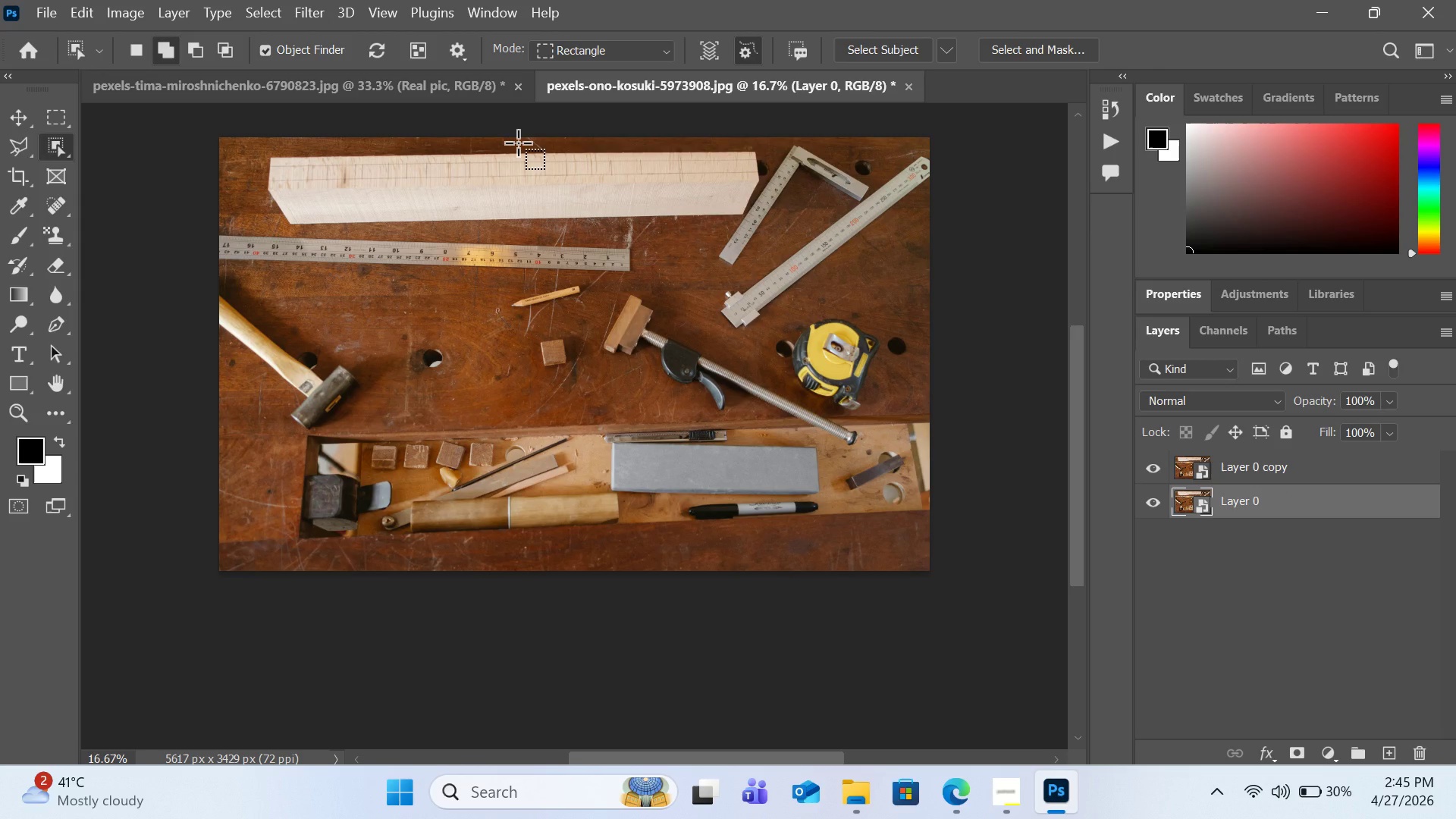 
left_click([309, 18])
 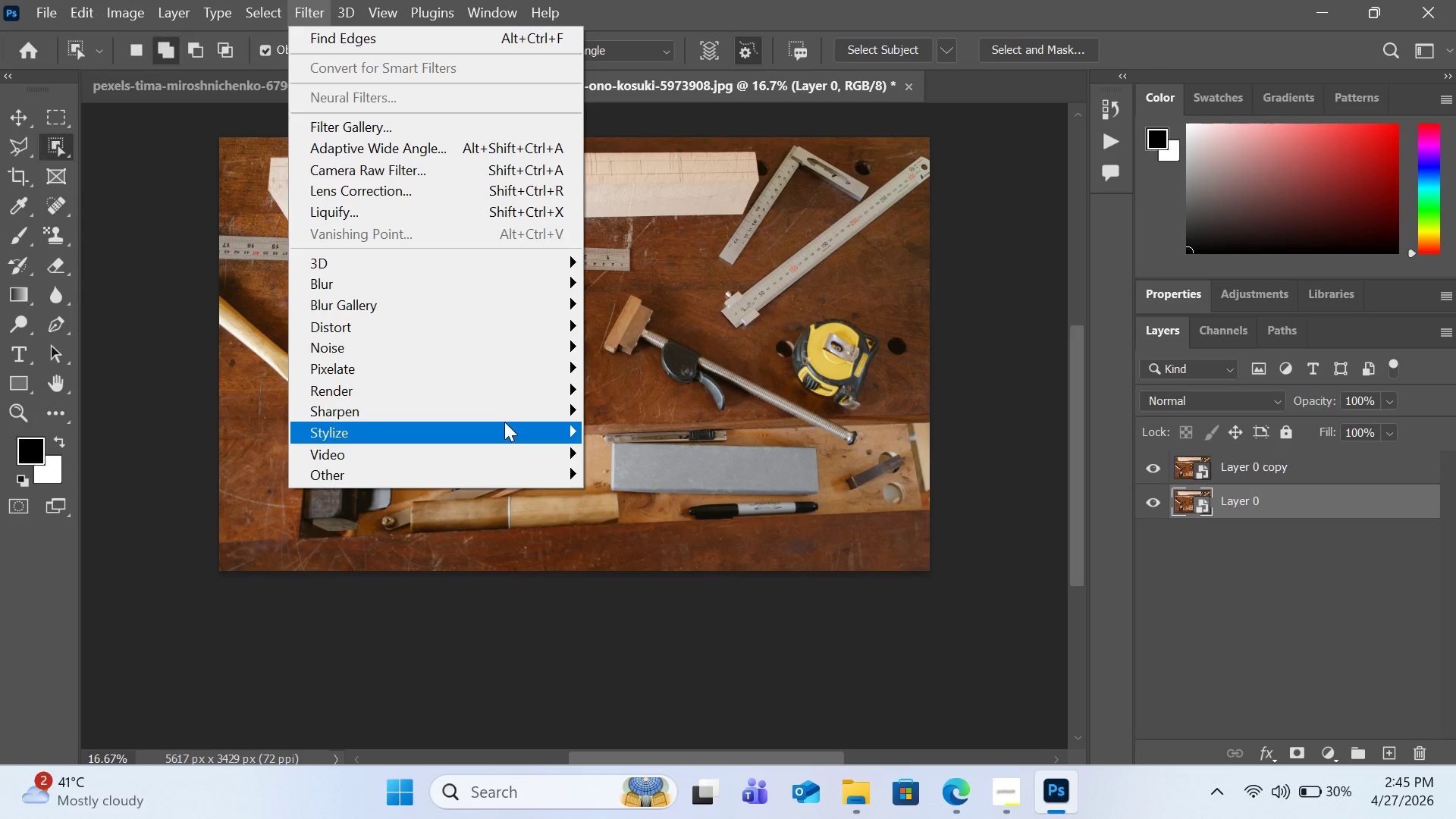 
left_click([655, 499])
 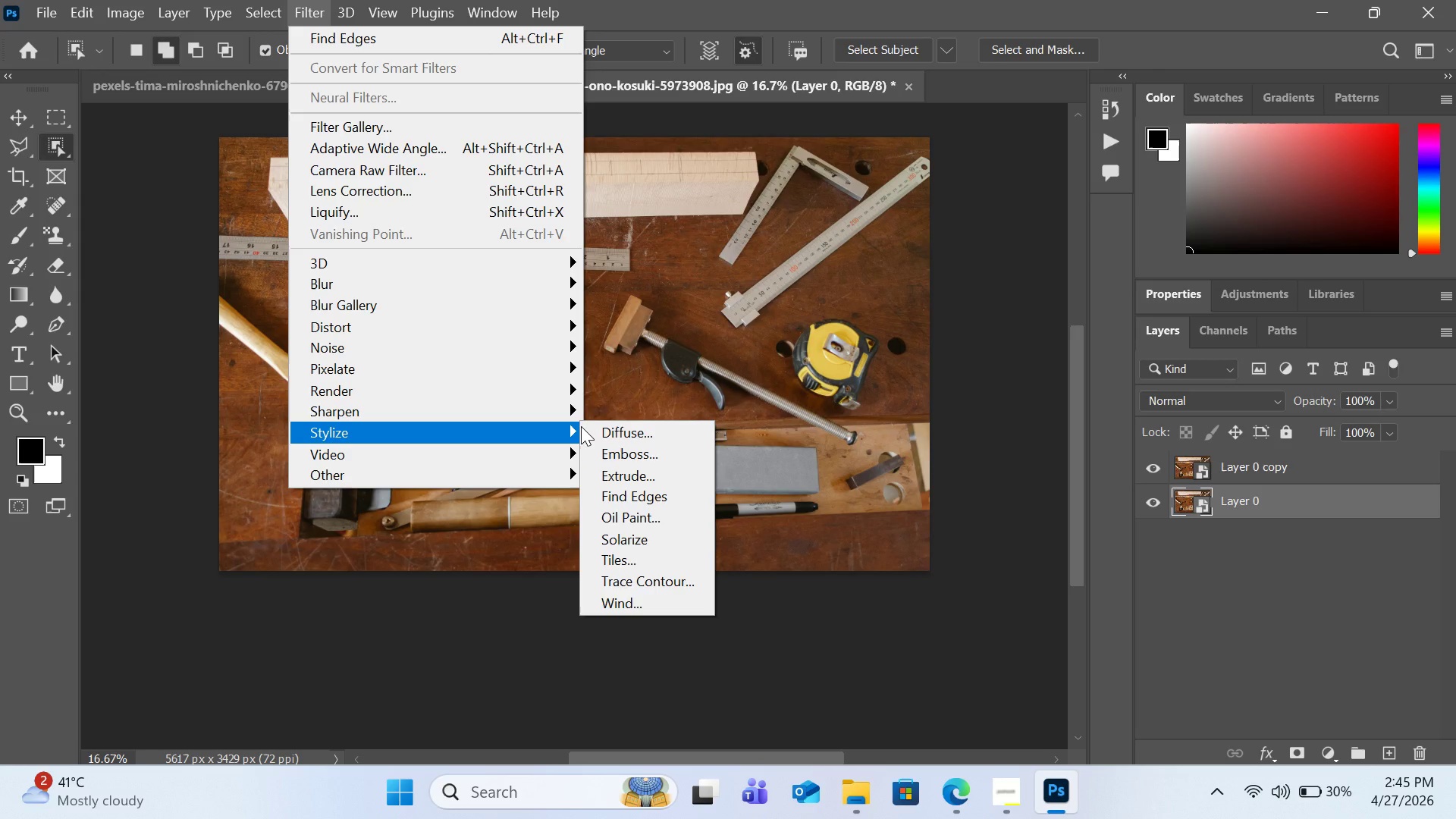 
wait(5.77)
 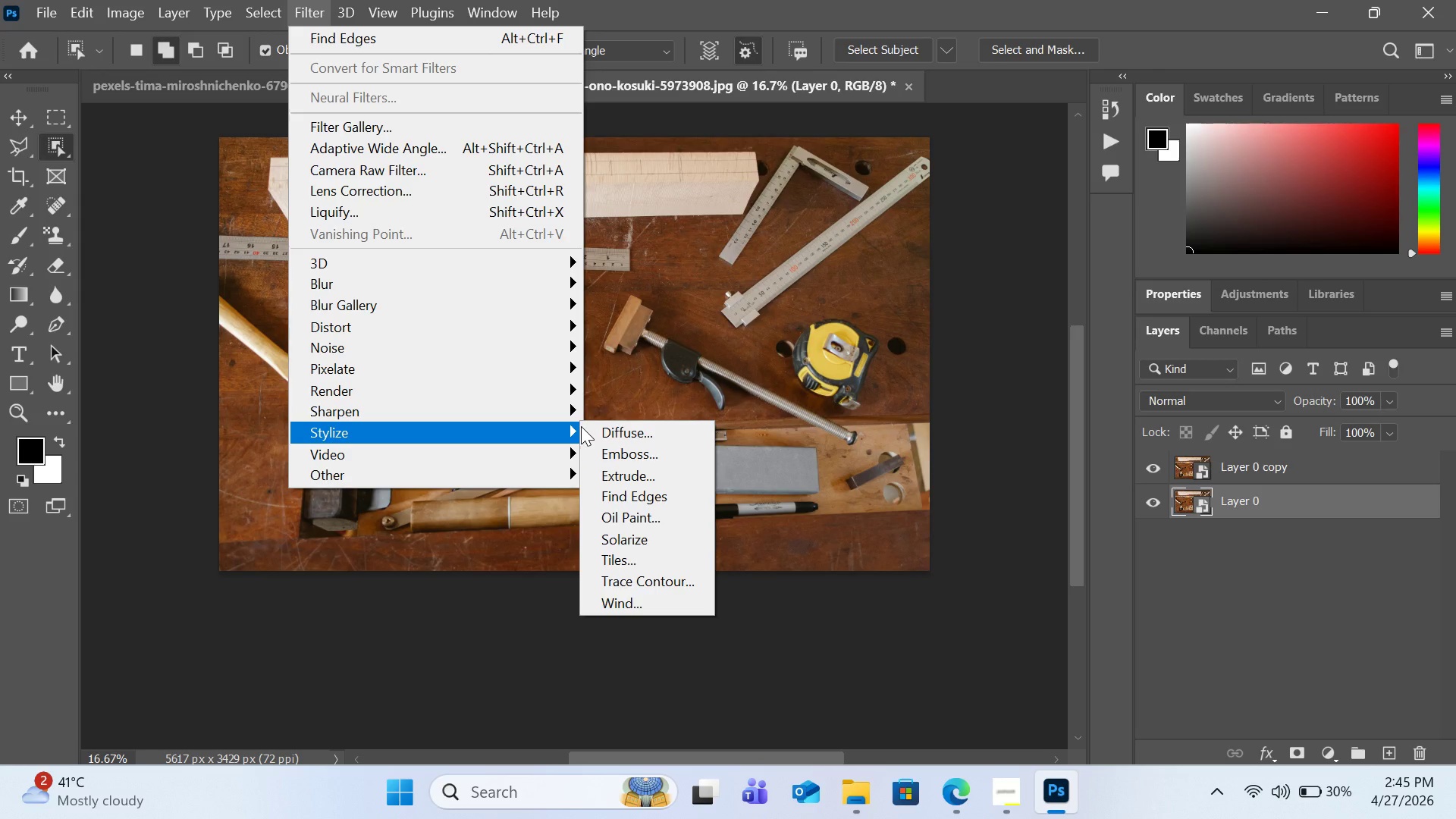 
left_click([1150, 466])
 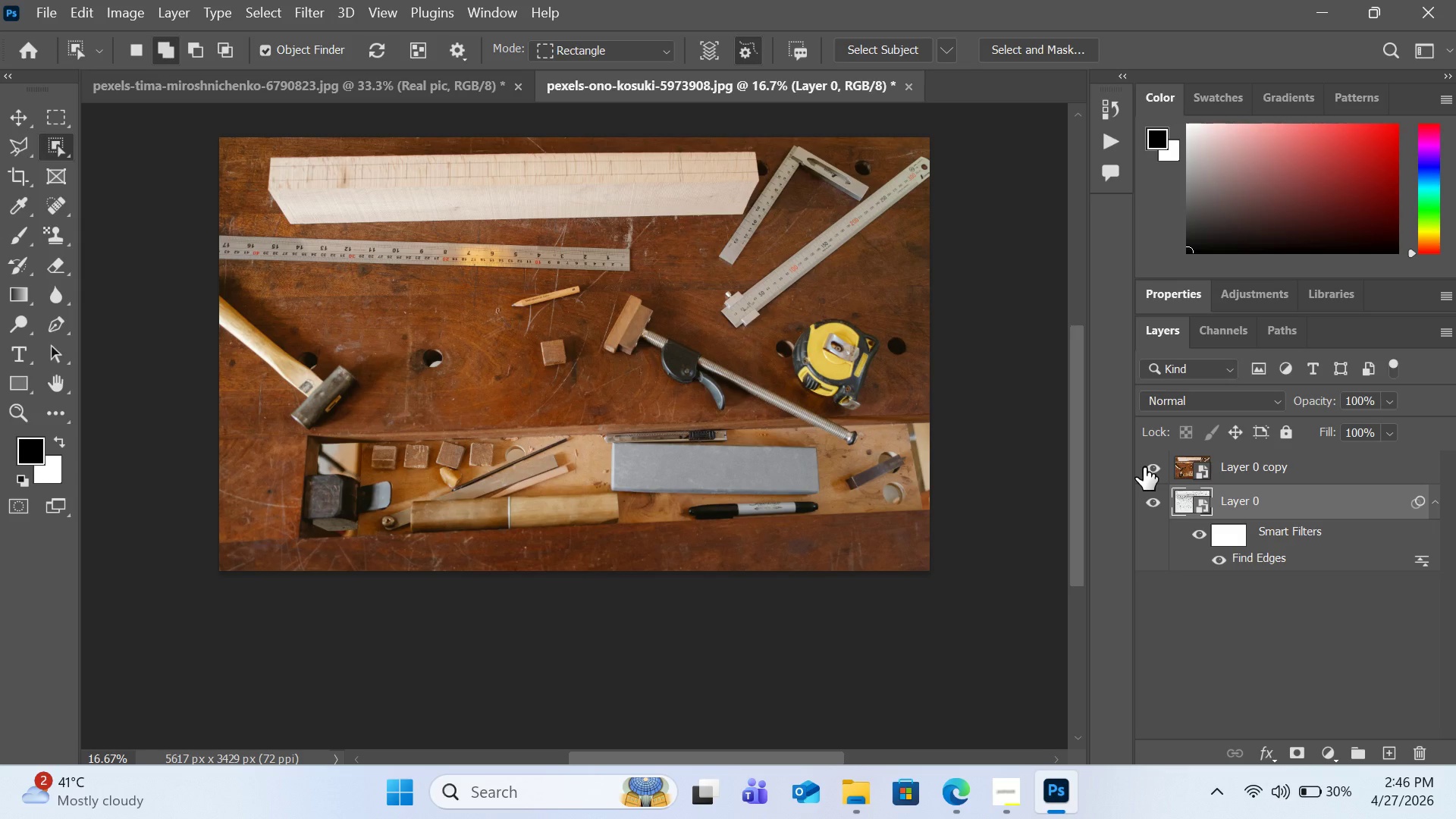 
double_click([1263, 557])
 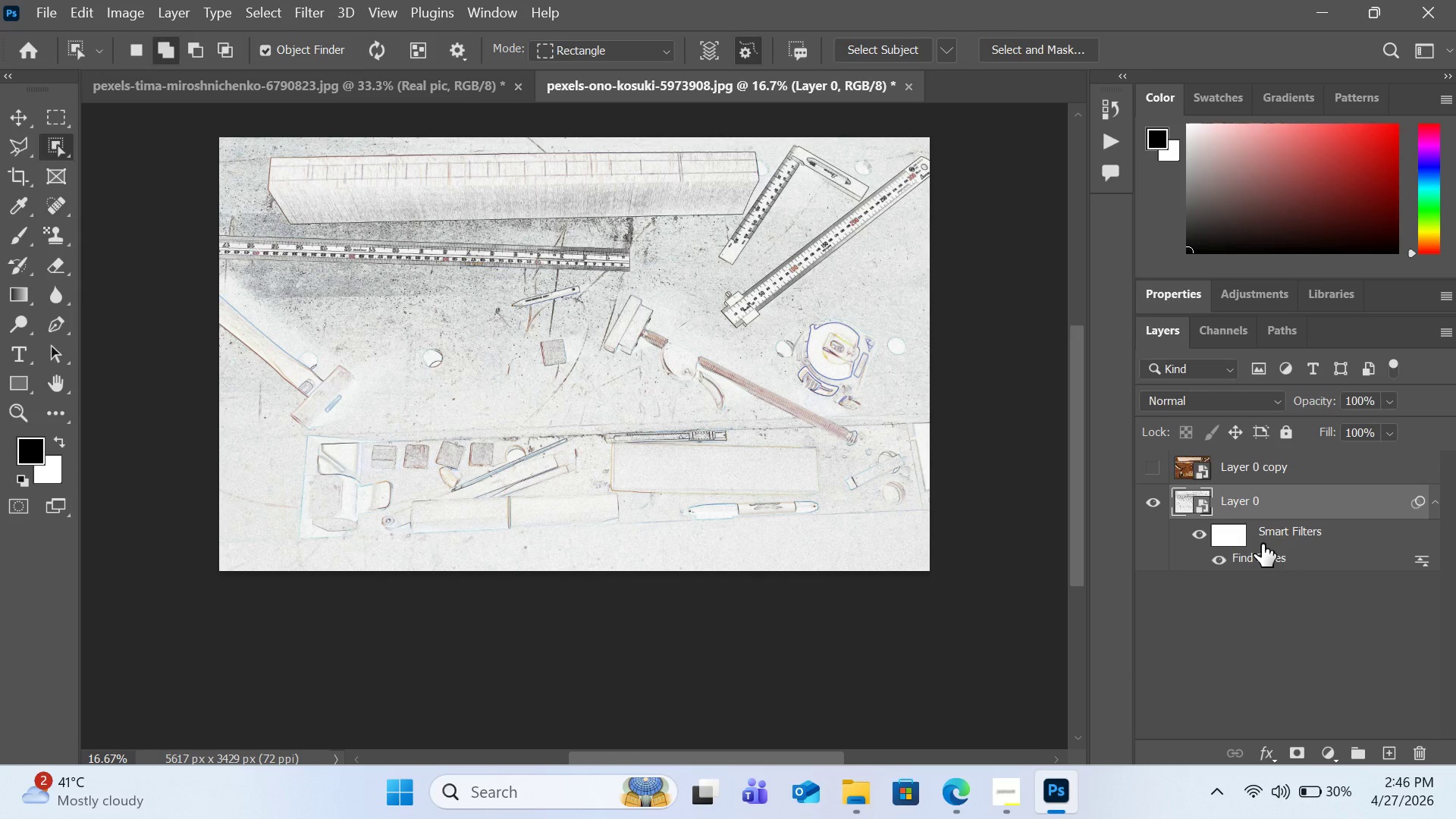 
wait(23.05)
 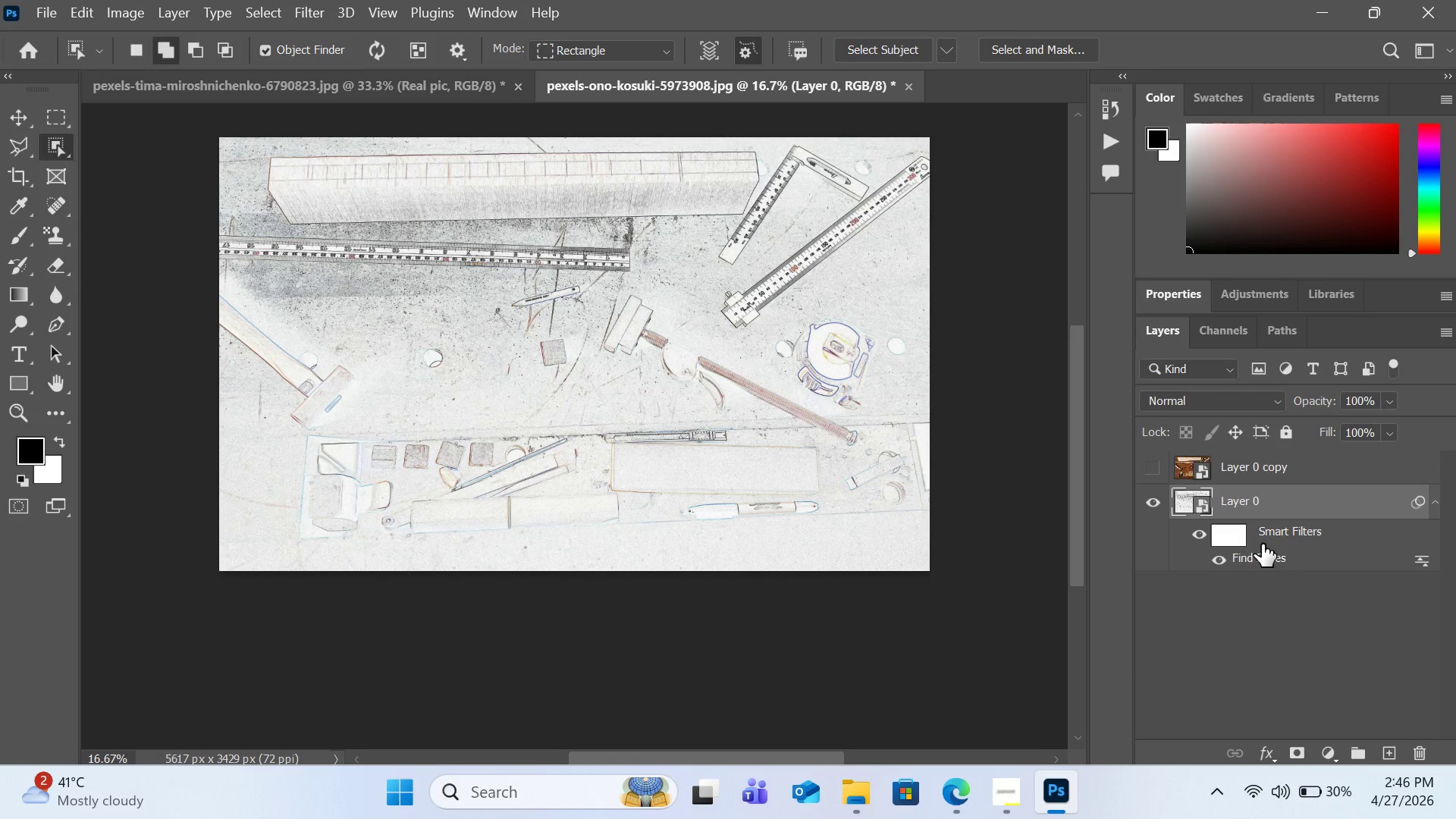 
left_click([297, 11])
 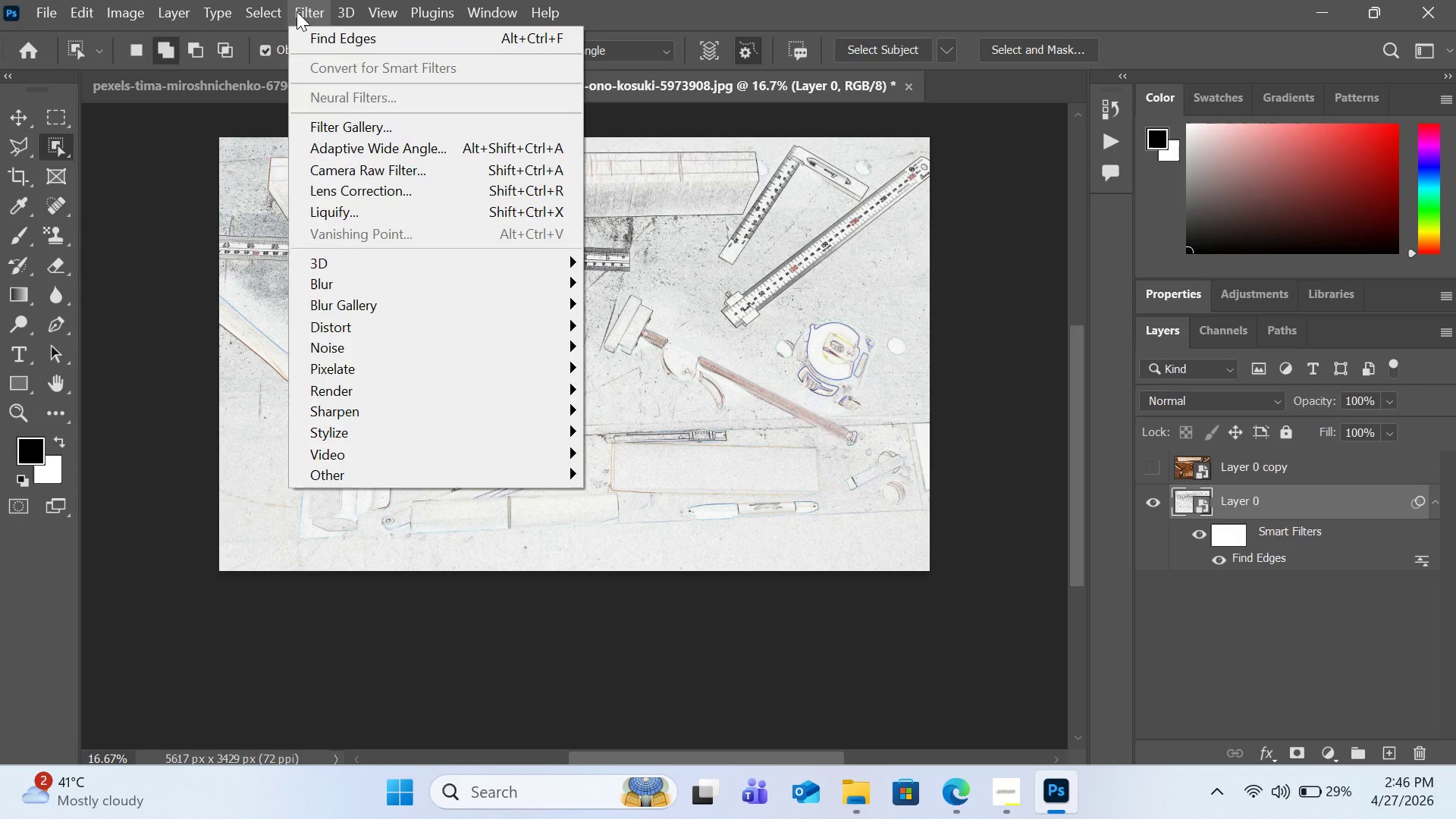 
wait(5.84)
 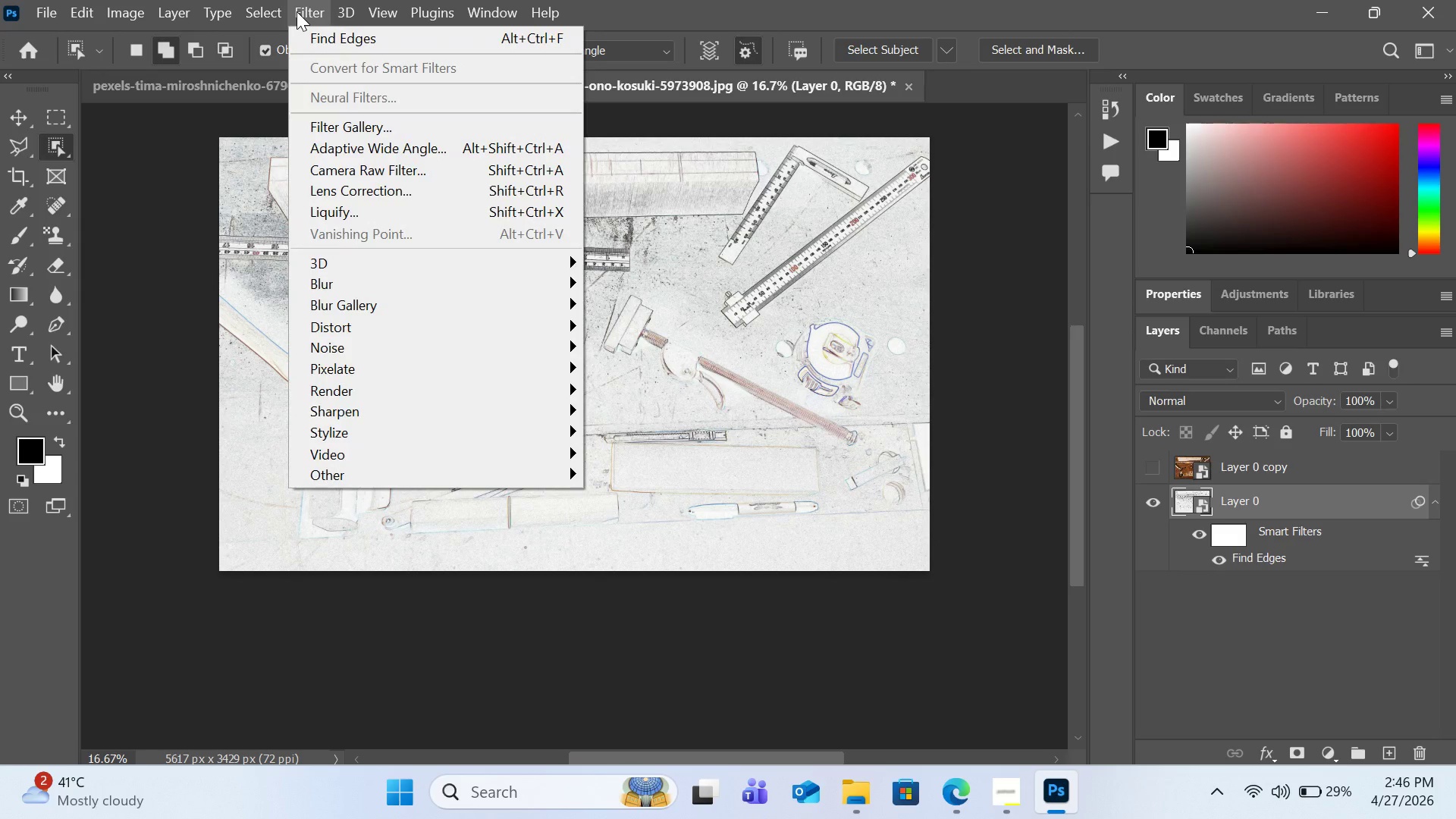 
left_click([401, 173])
 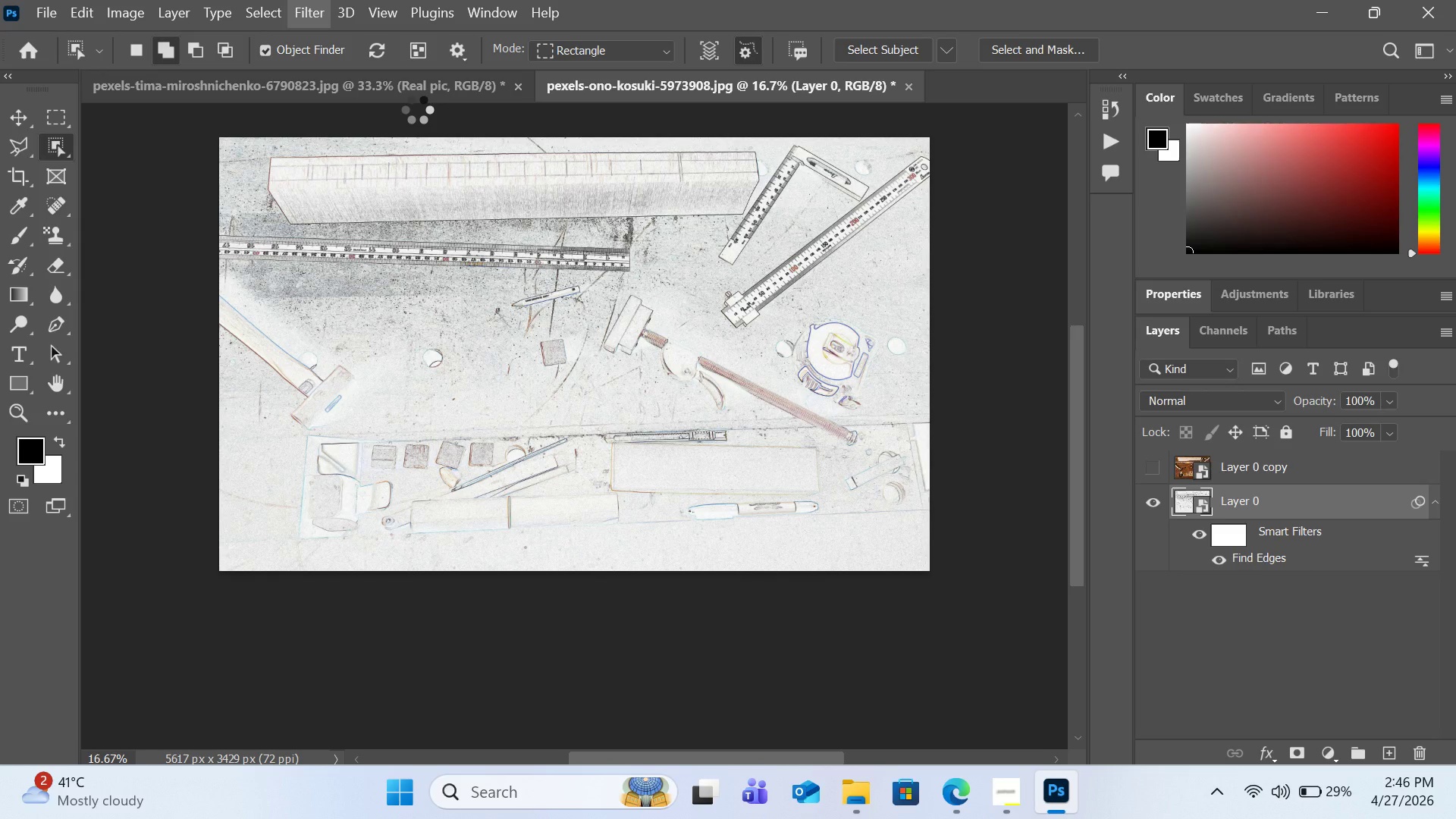 
wait(18.64)
 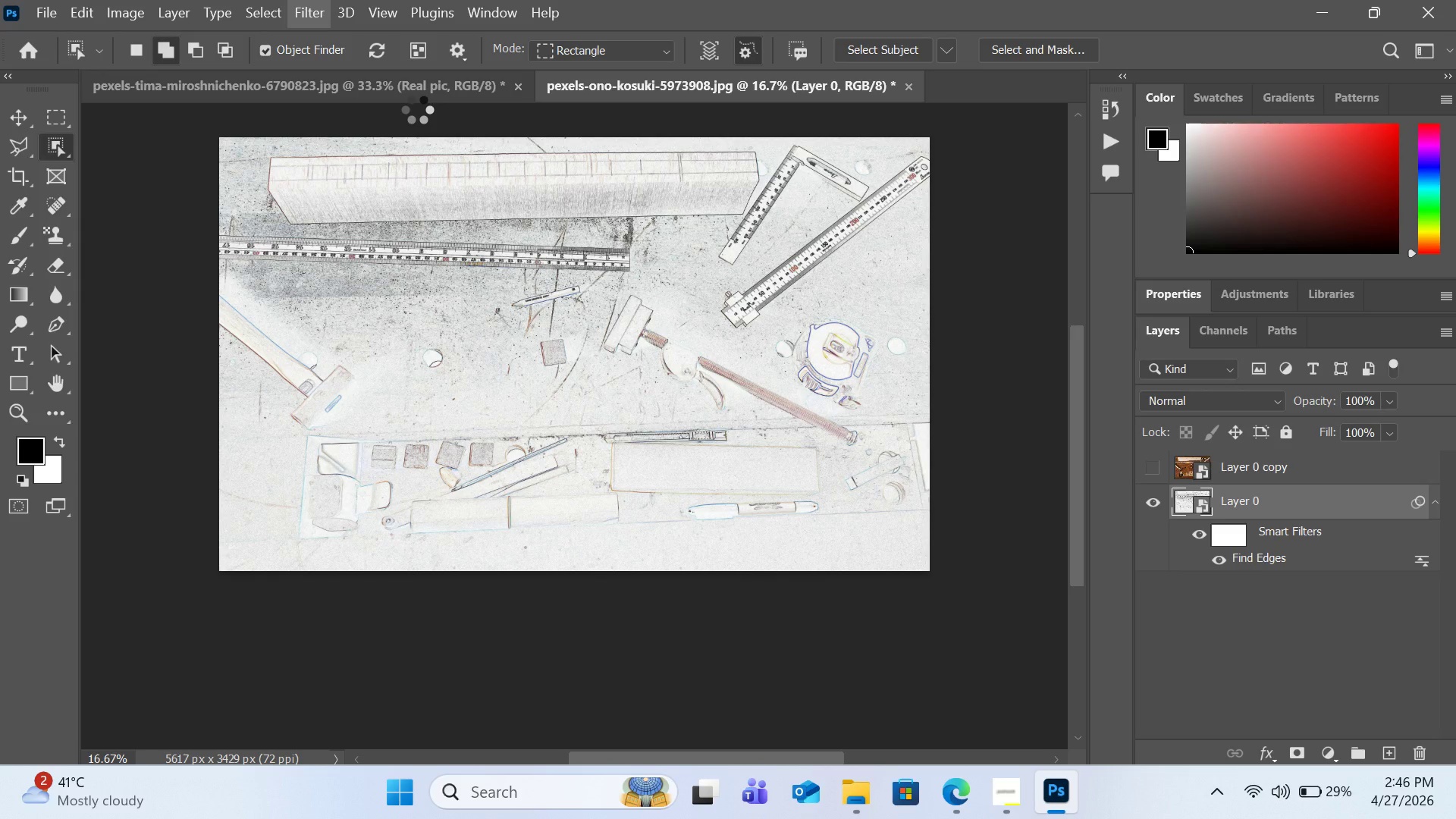 
left_click([950, 671])
 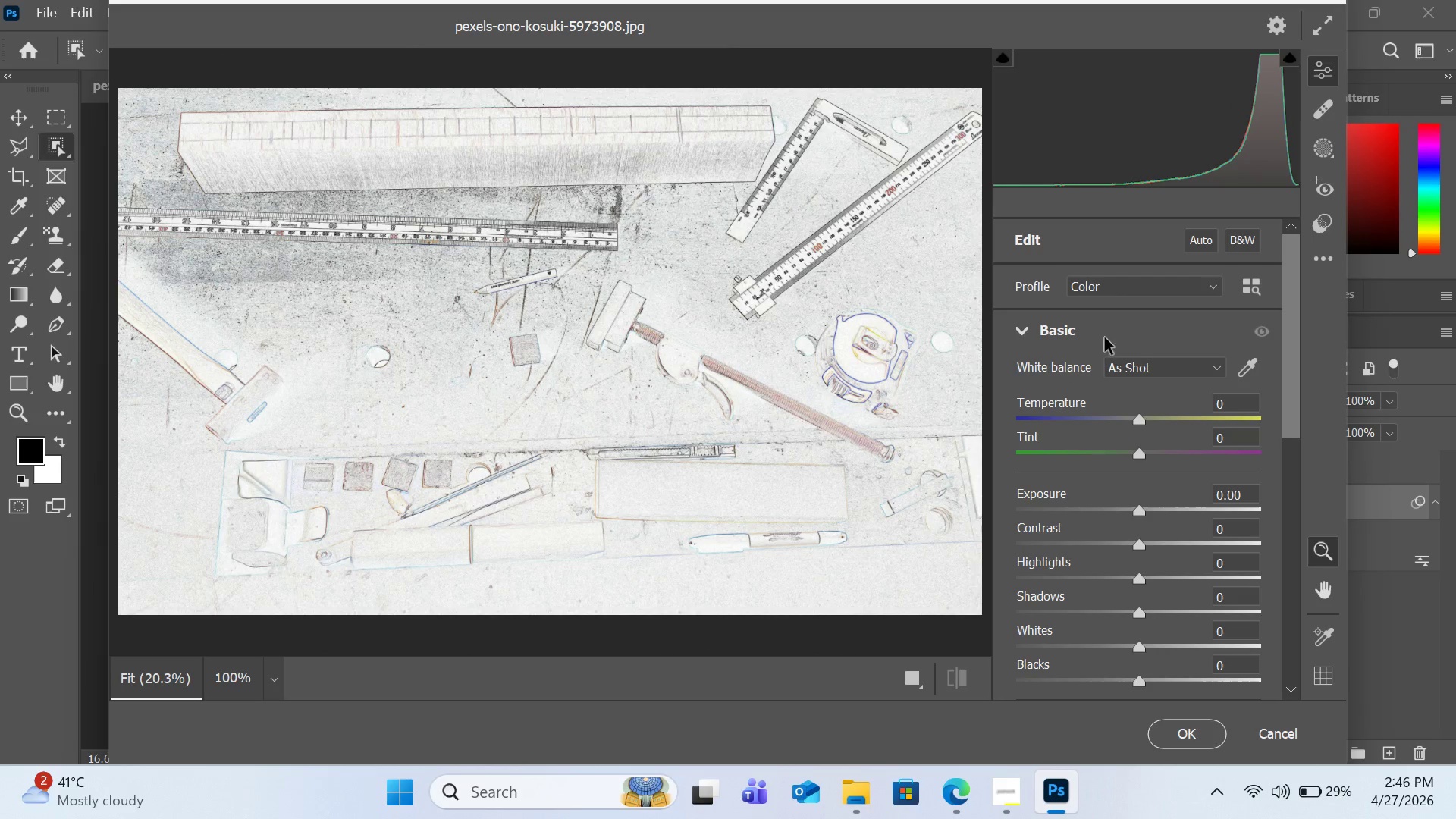 
left_click([1026, 334])
 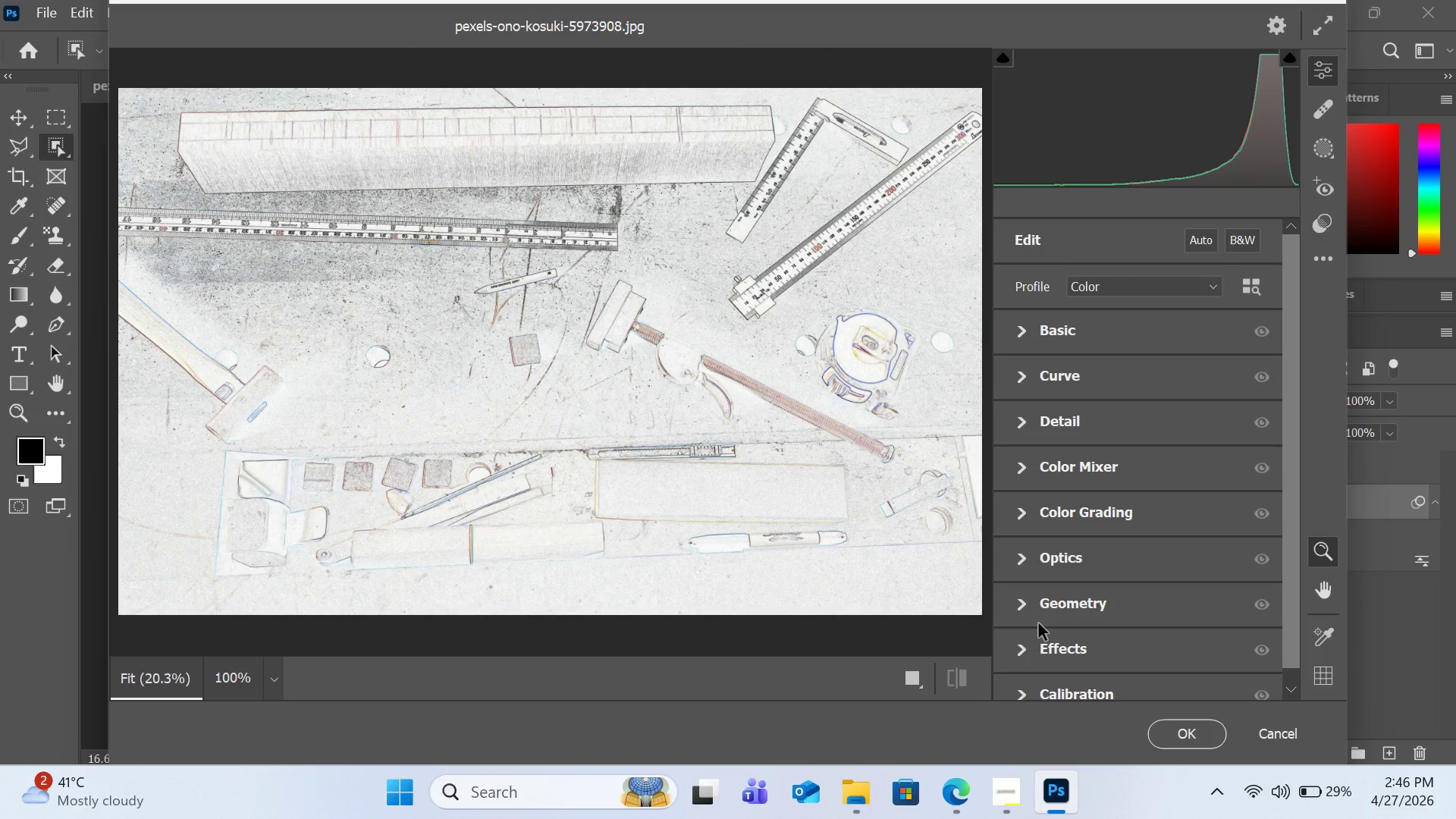 
left_click([1015, 613])
 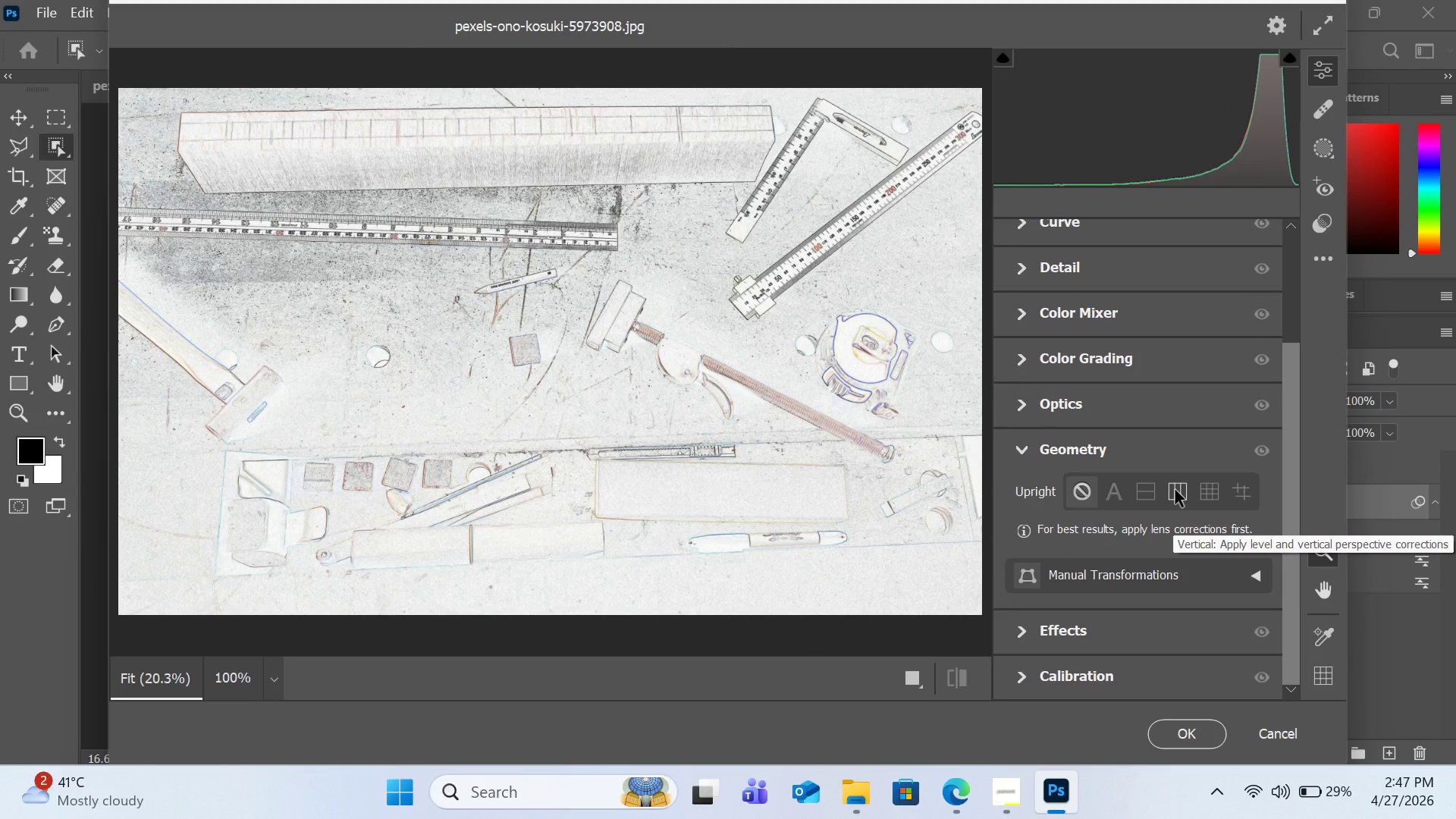 
wait(7.56)
 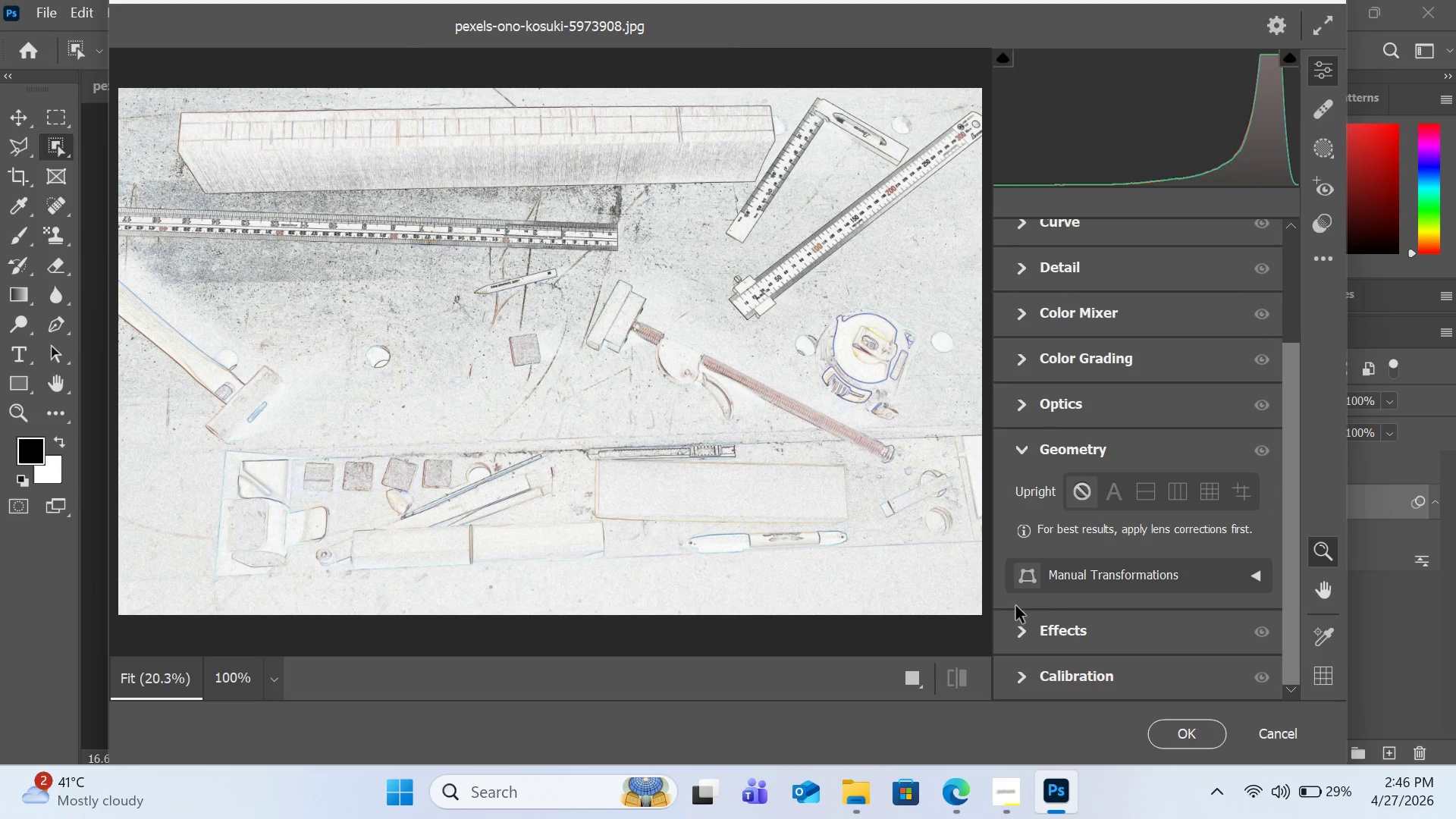 
left_click([1175, 489])
 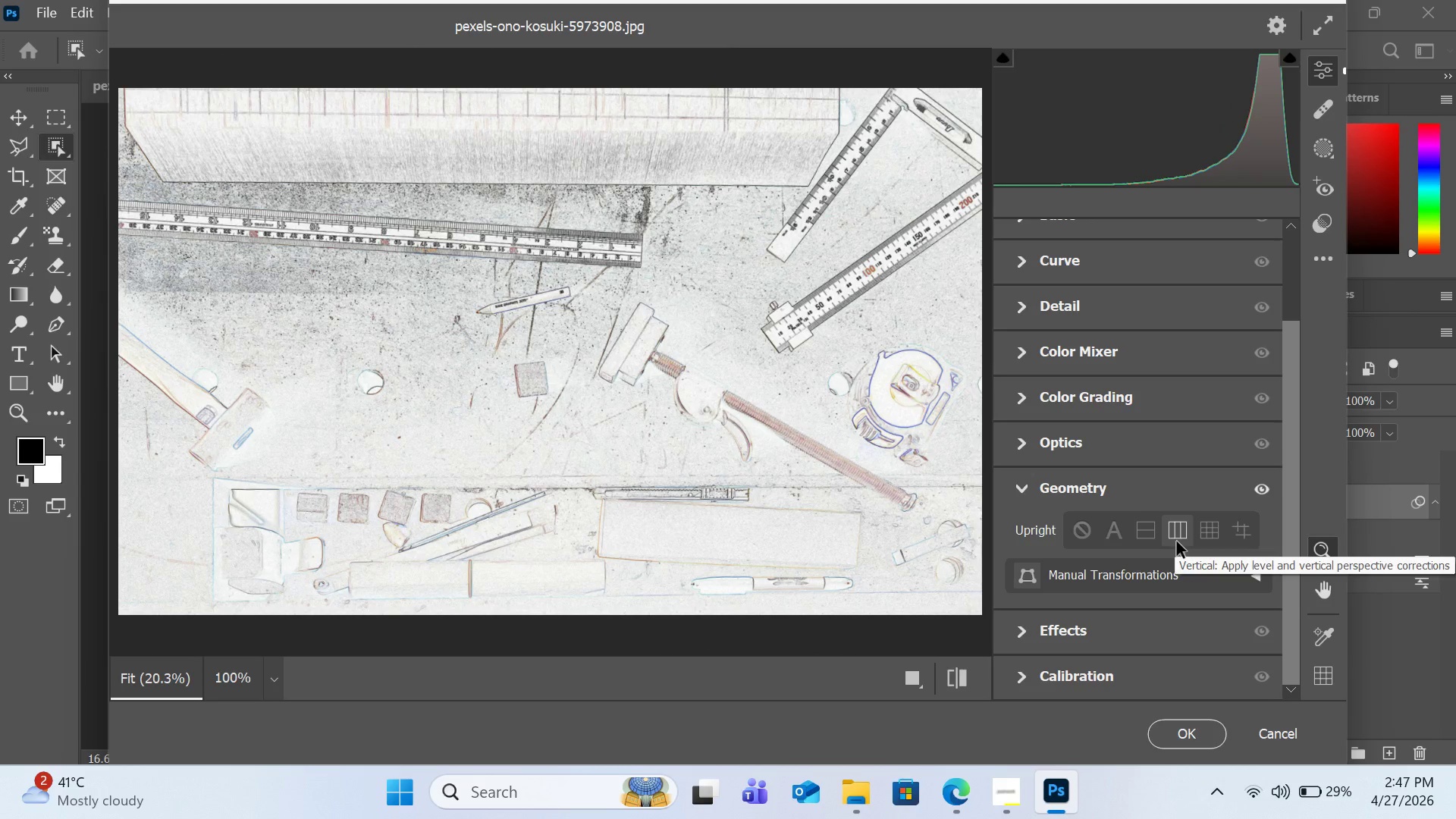 
wait(37.03)
 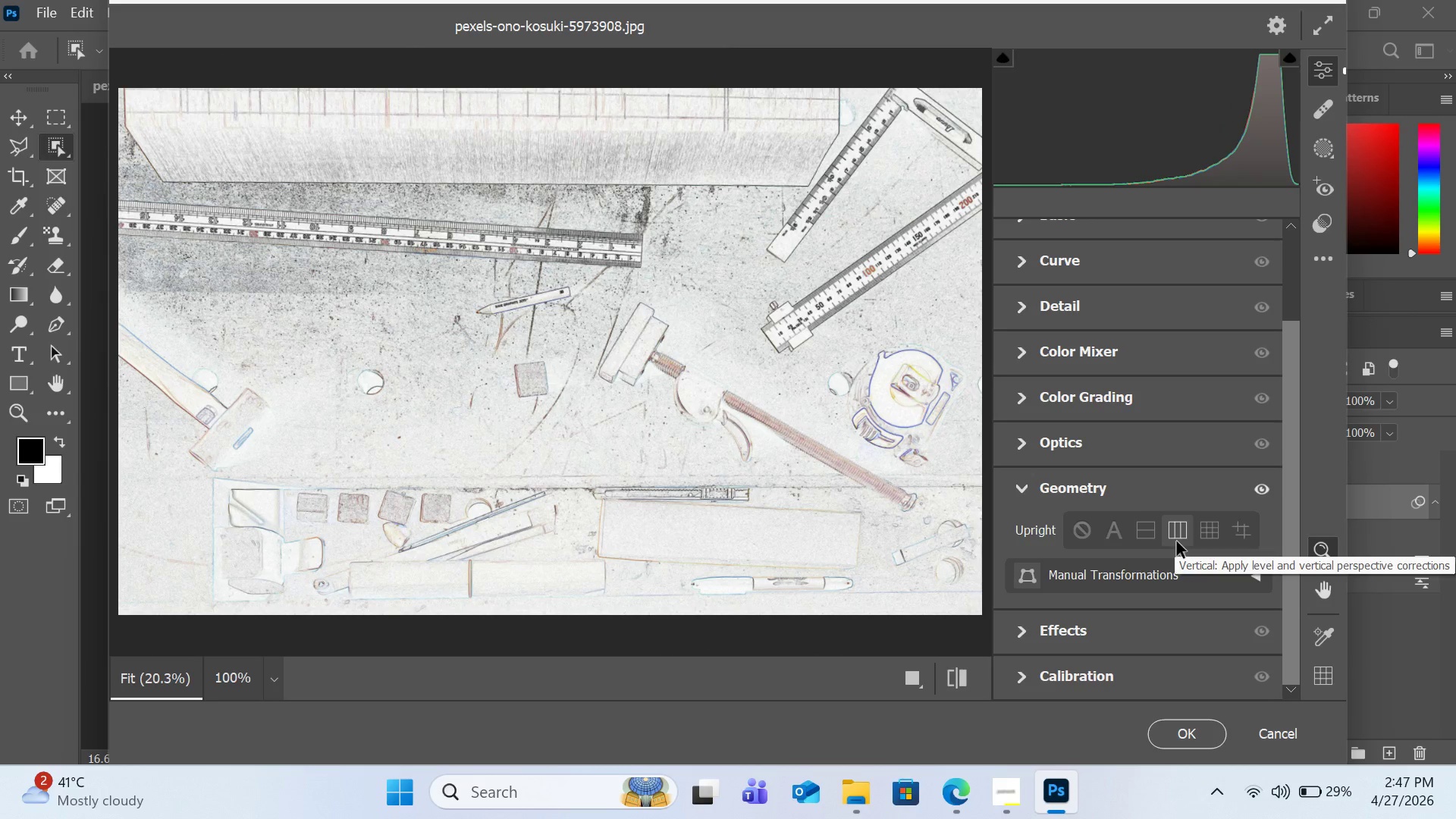 
left_click([1186, 733])
 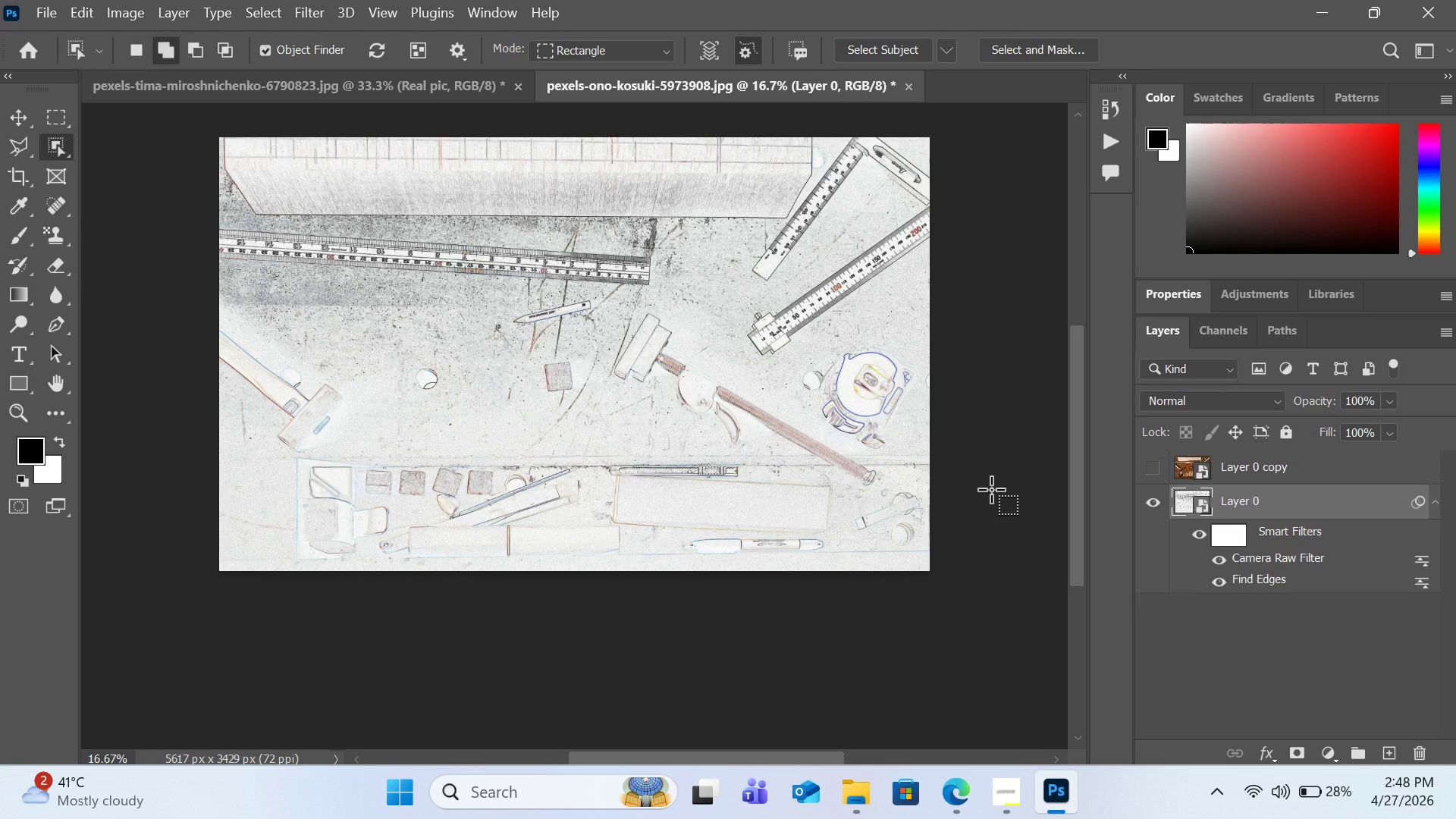 
wait(47.42)
 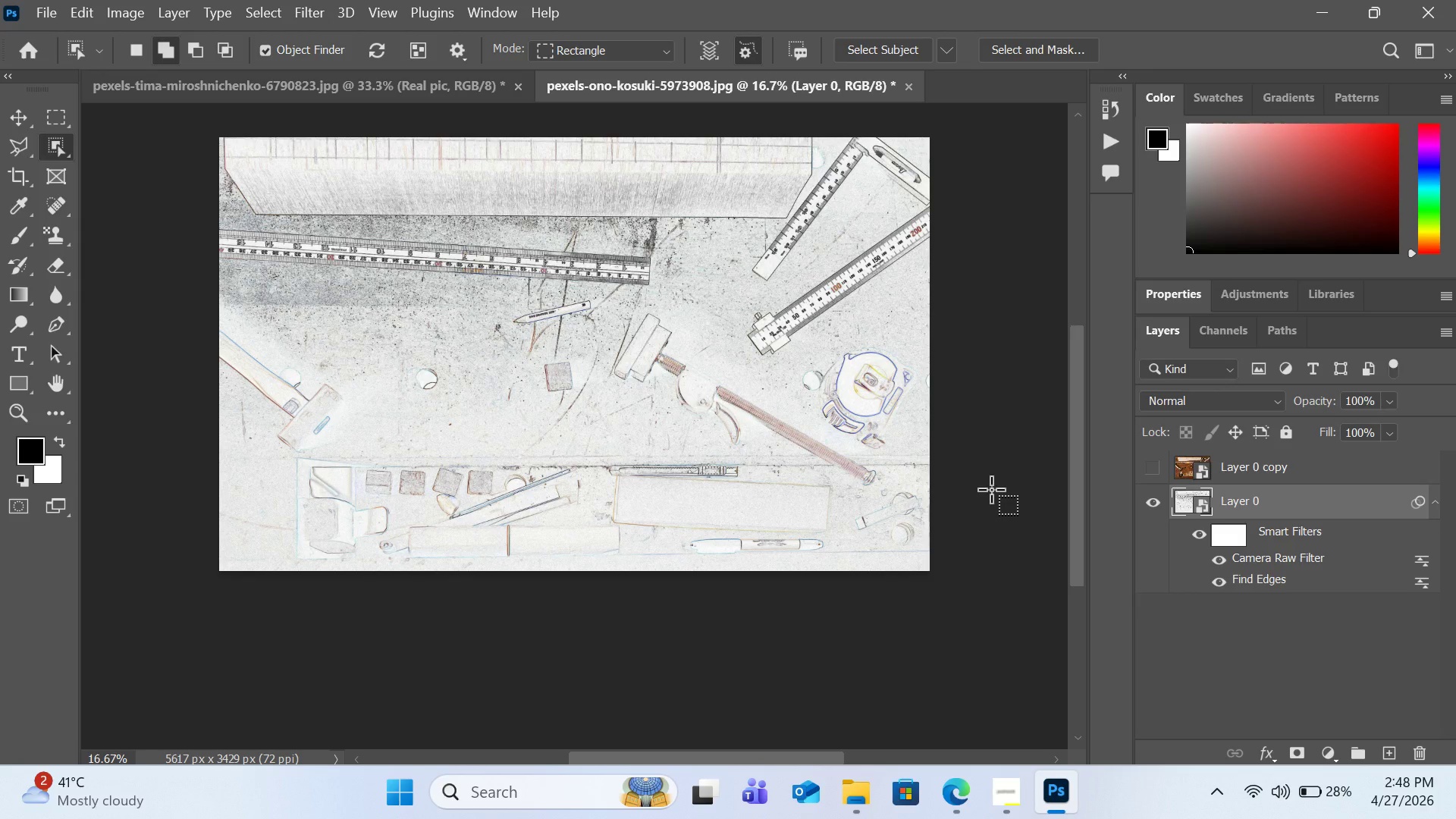 
left_click([1325, 749])
 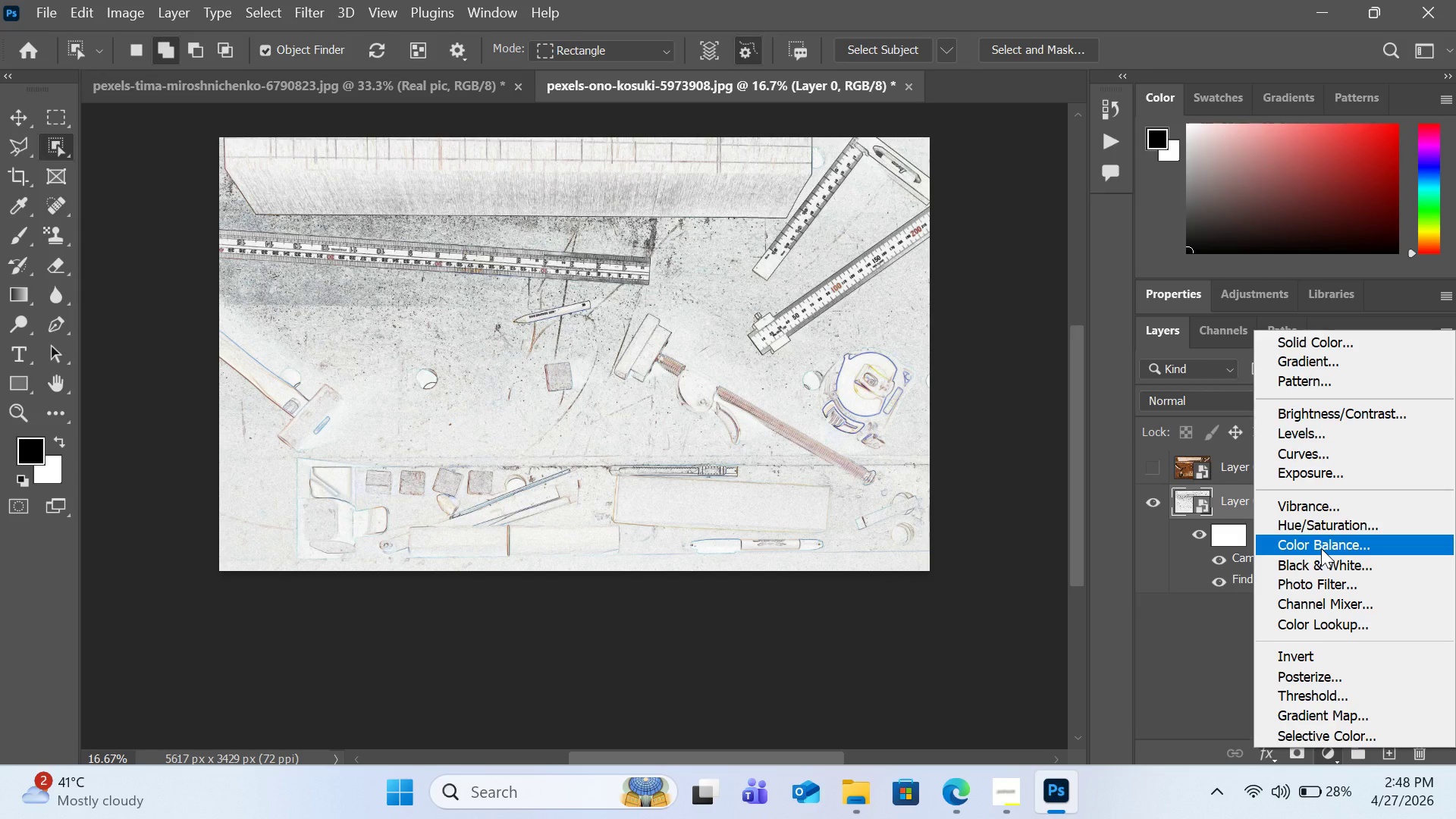 
wait(19.19)
 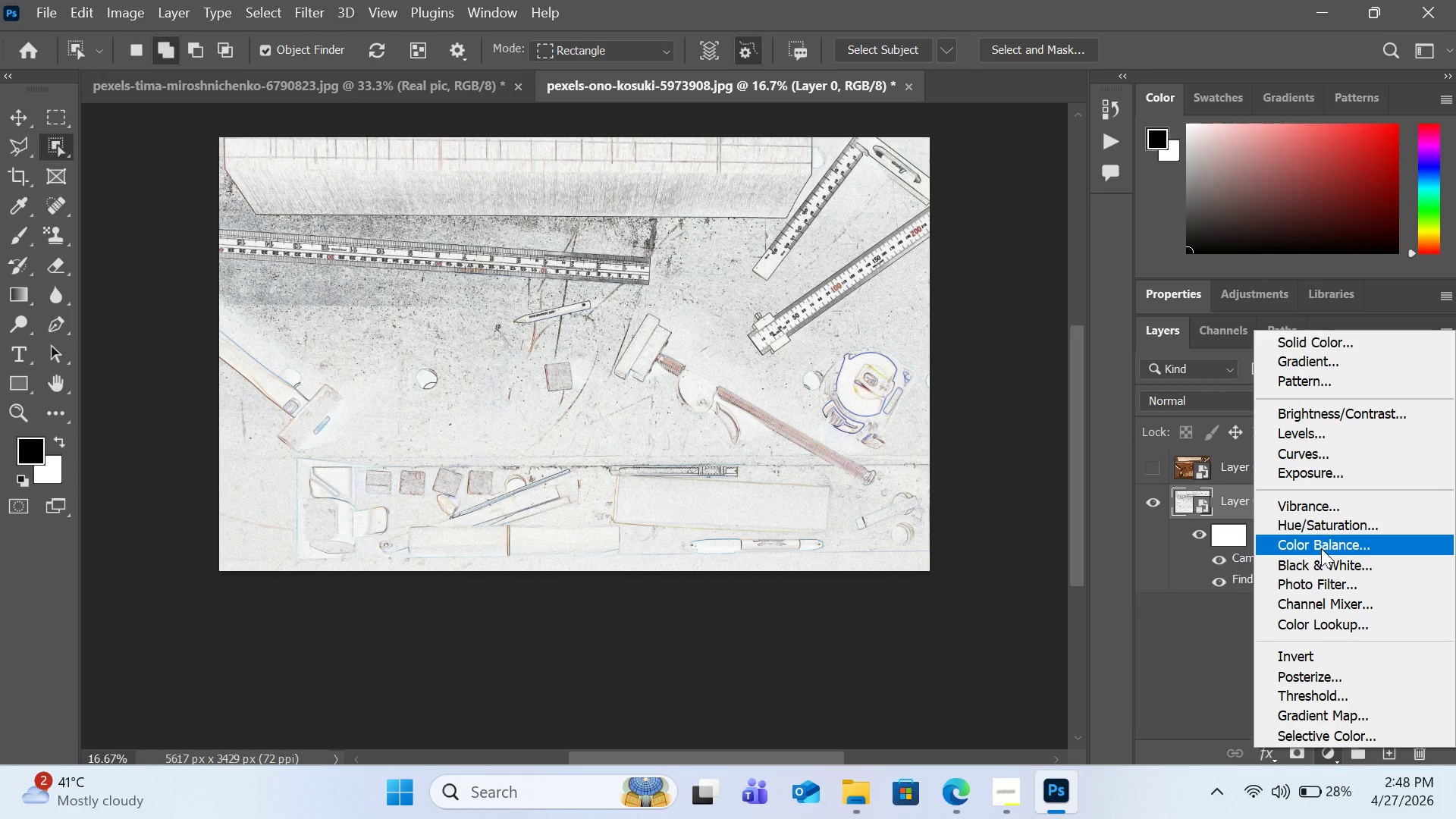 
left_click([1338, 566])
 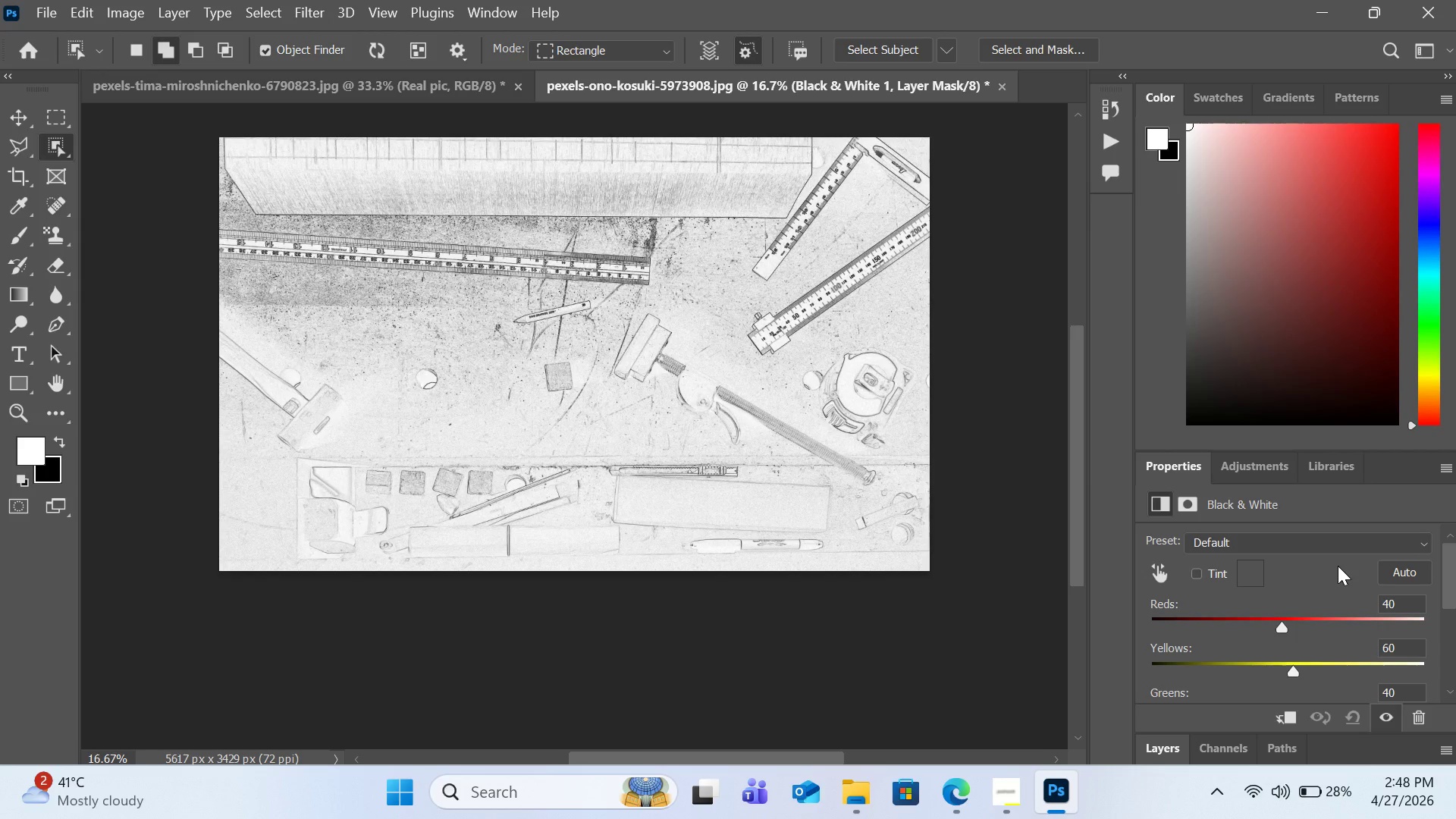 
wait(10.26)
 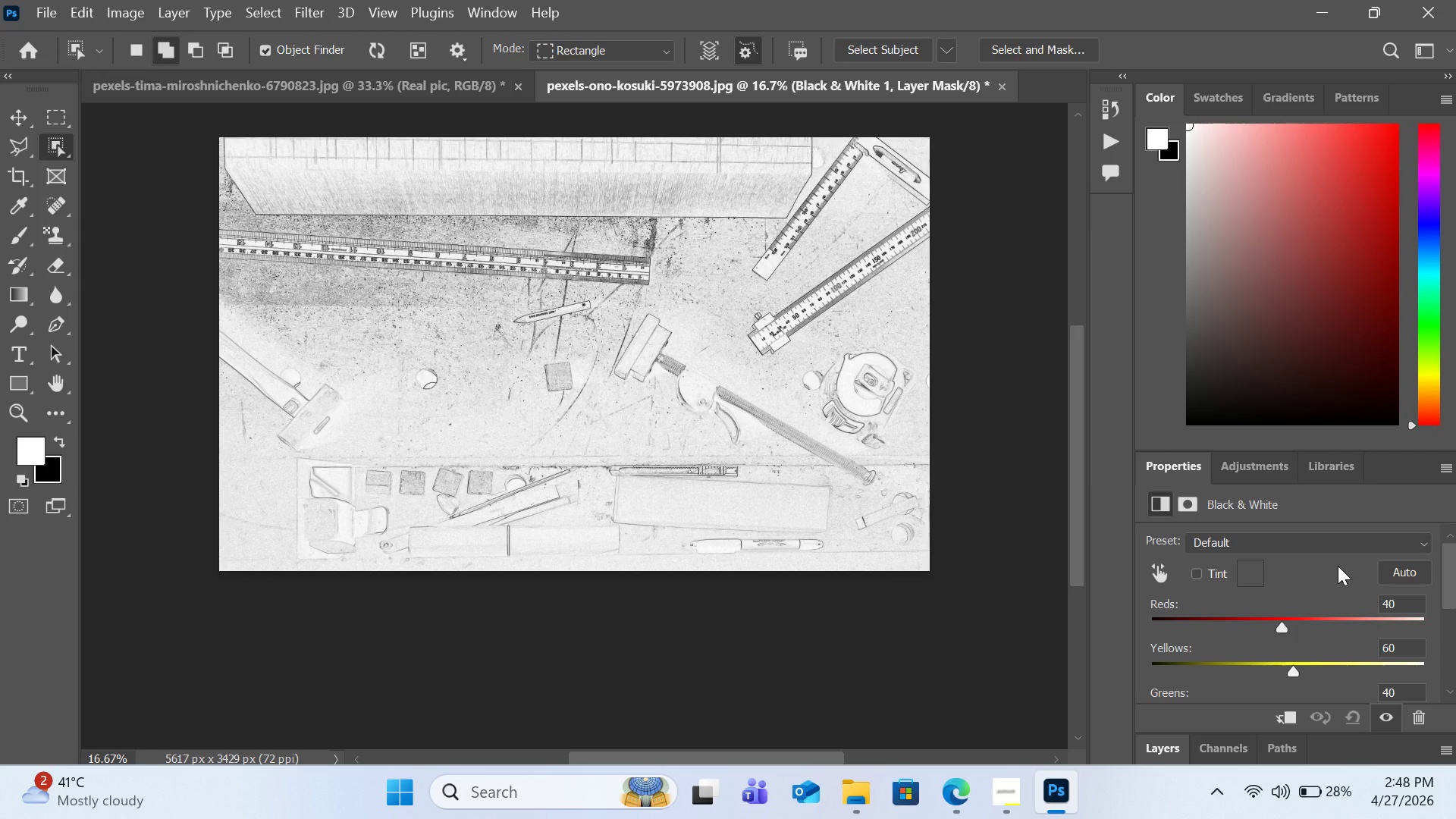 
mouse_move([1212, 627])
 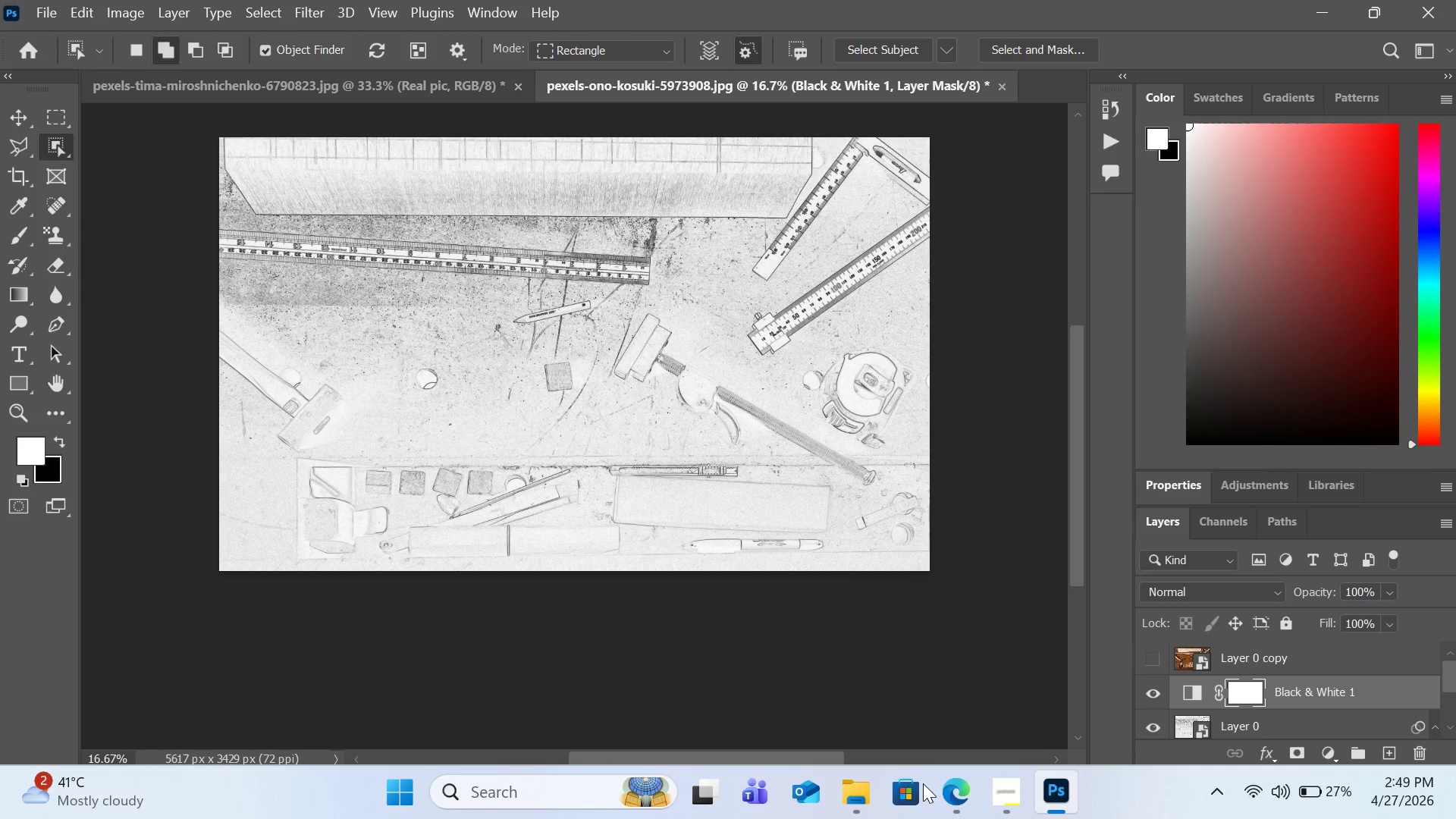 
wait(6.72)
 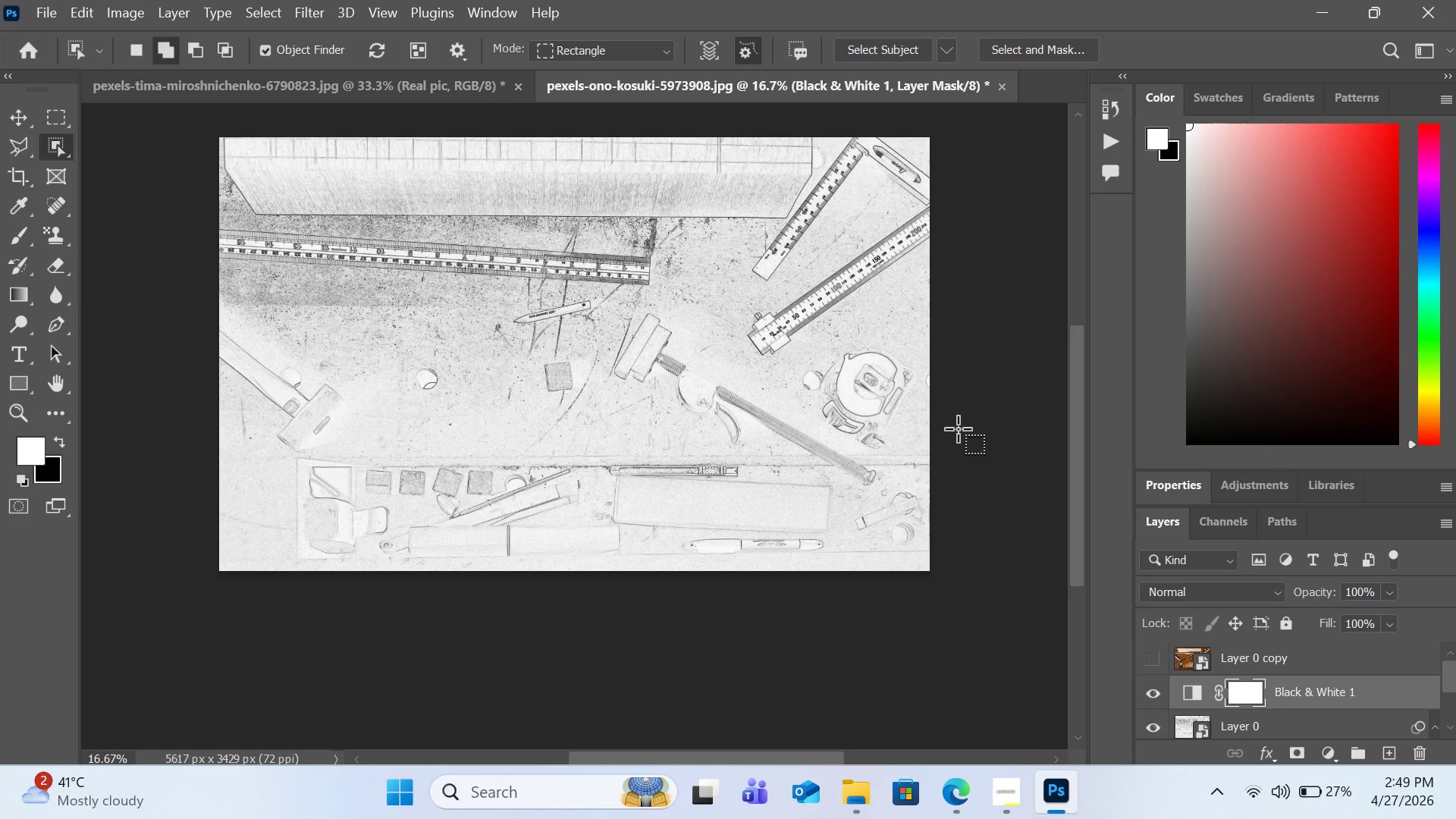 
mouse_move([978, 794])
 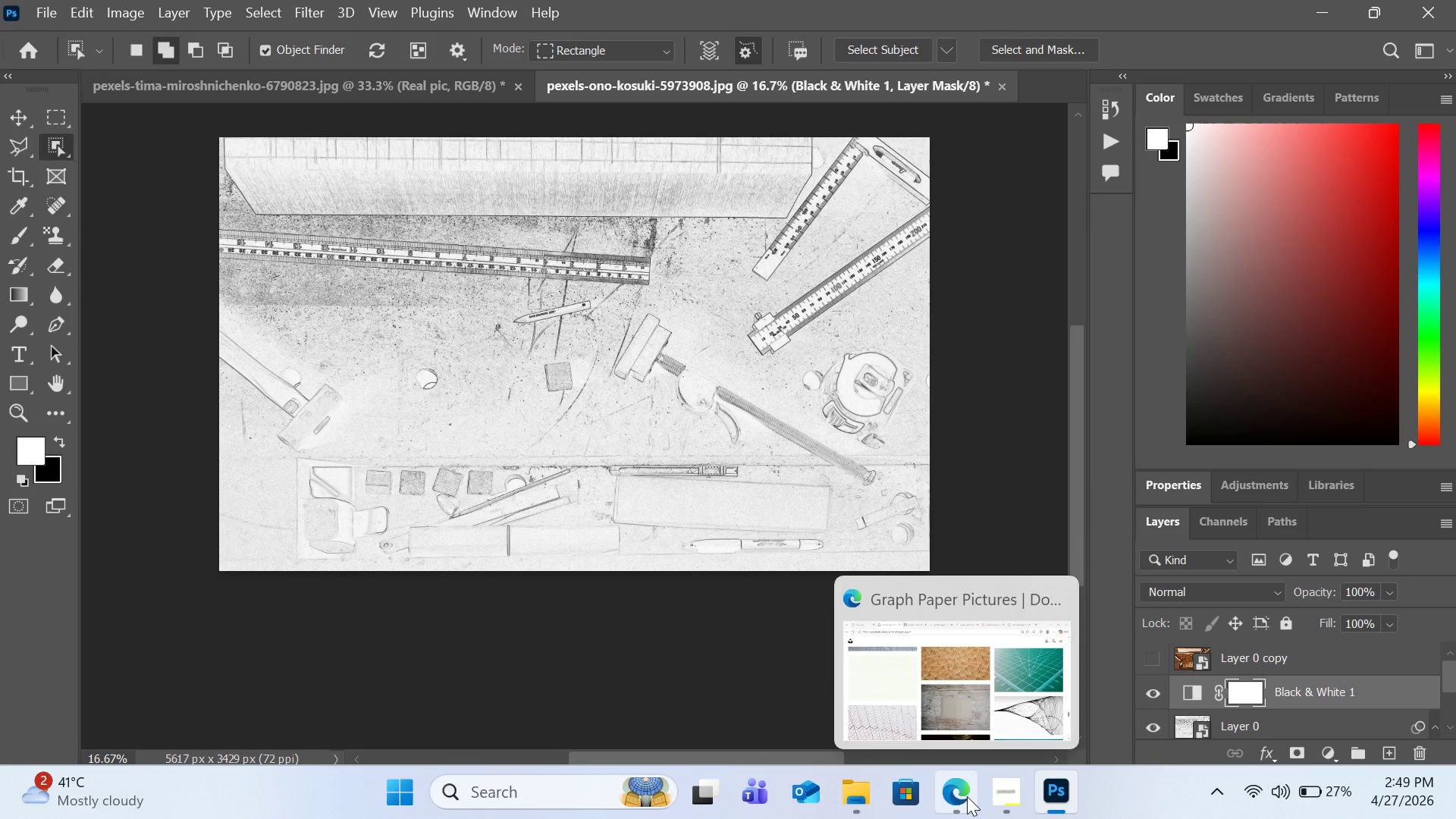 
left_click([967, 796])
 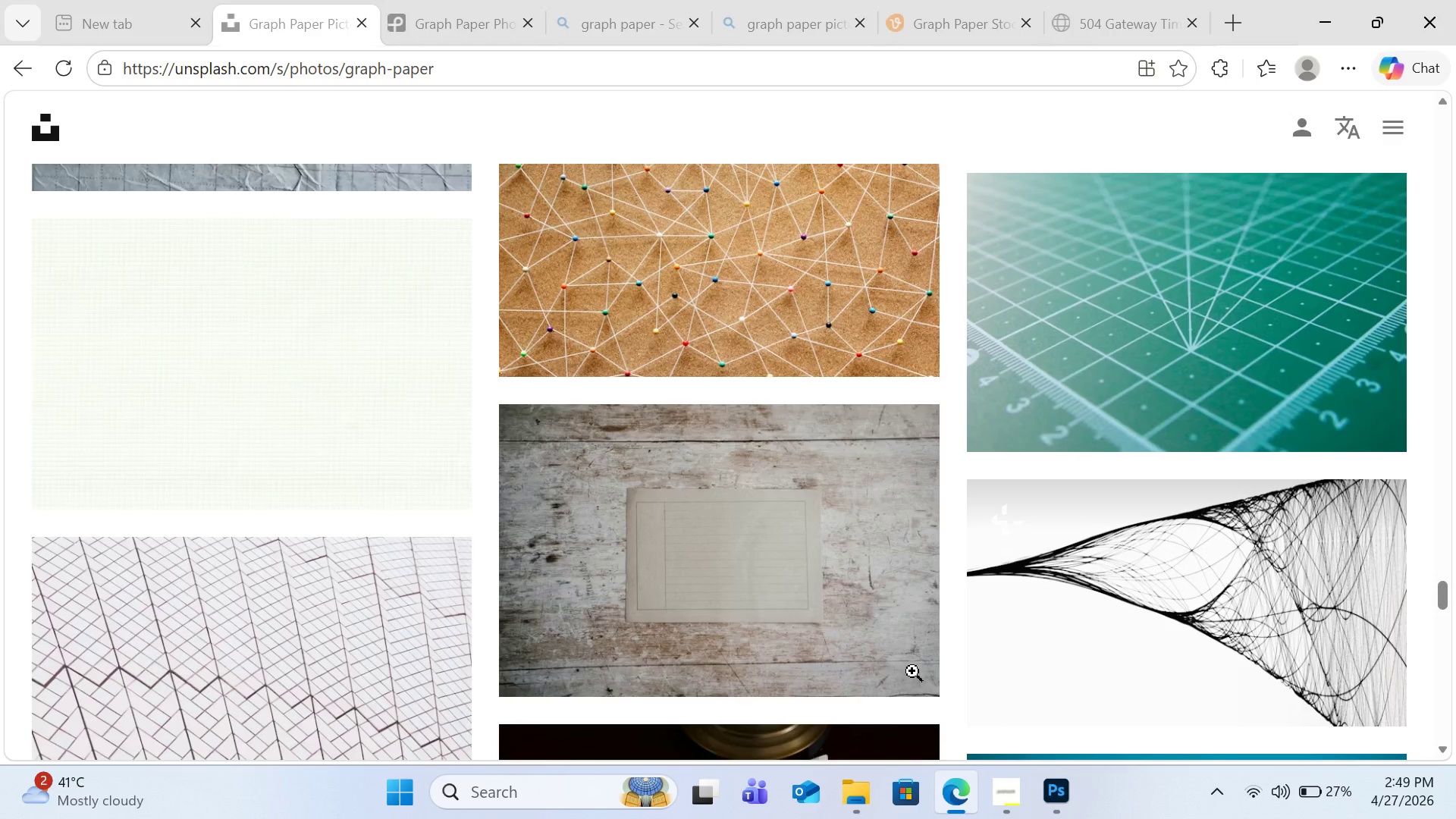 
scroll: coordinate [740, 583], scroll_direction: down, amount: 15.0
 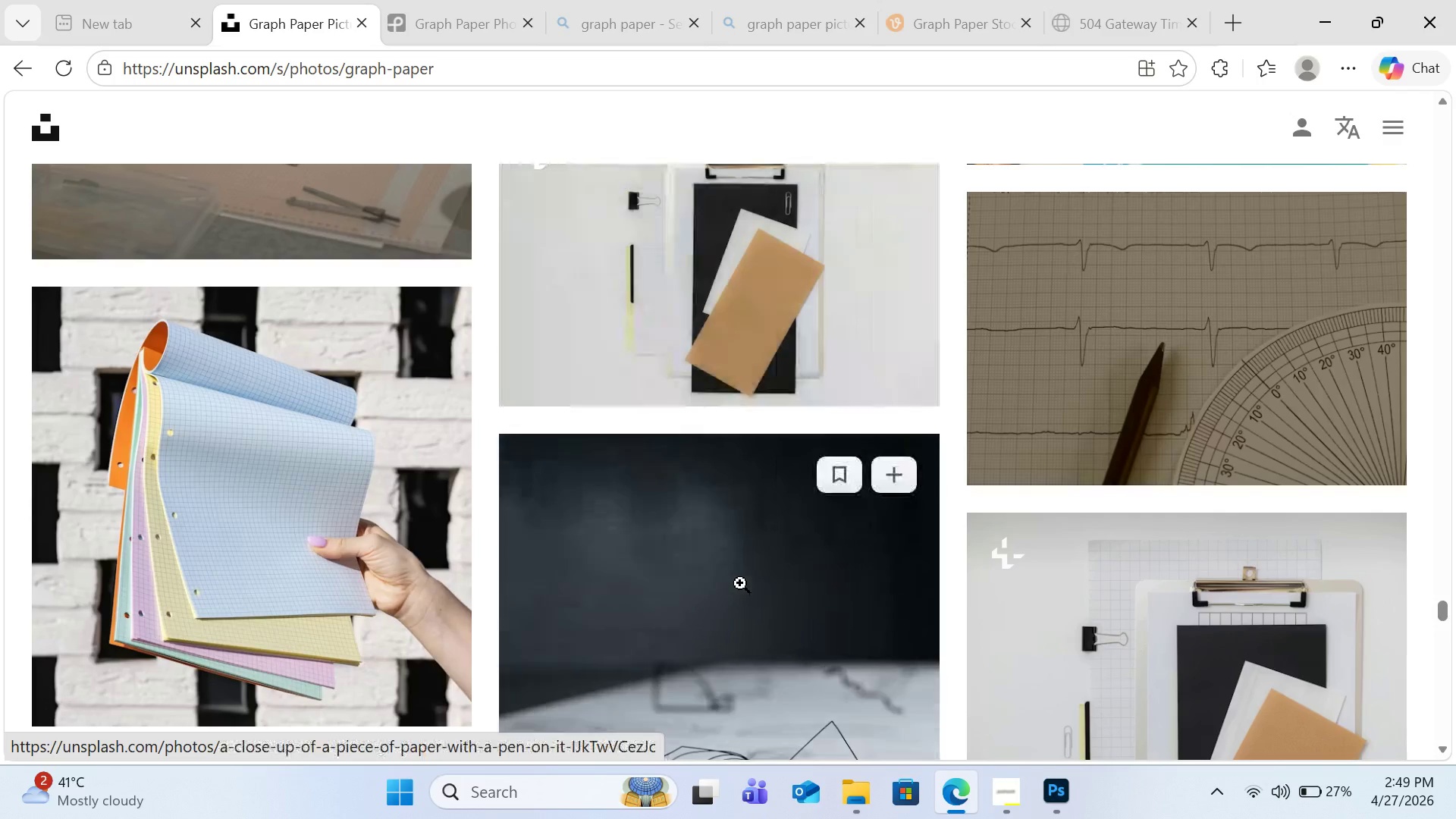 
scroll: coordinate [740, 581], scroll_direction: down, amount: 9.0
 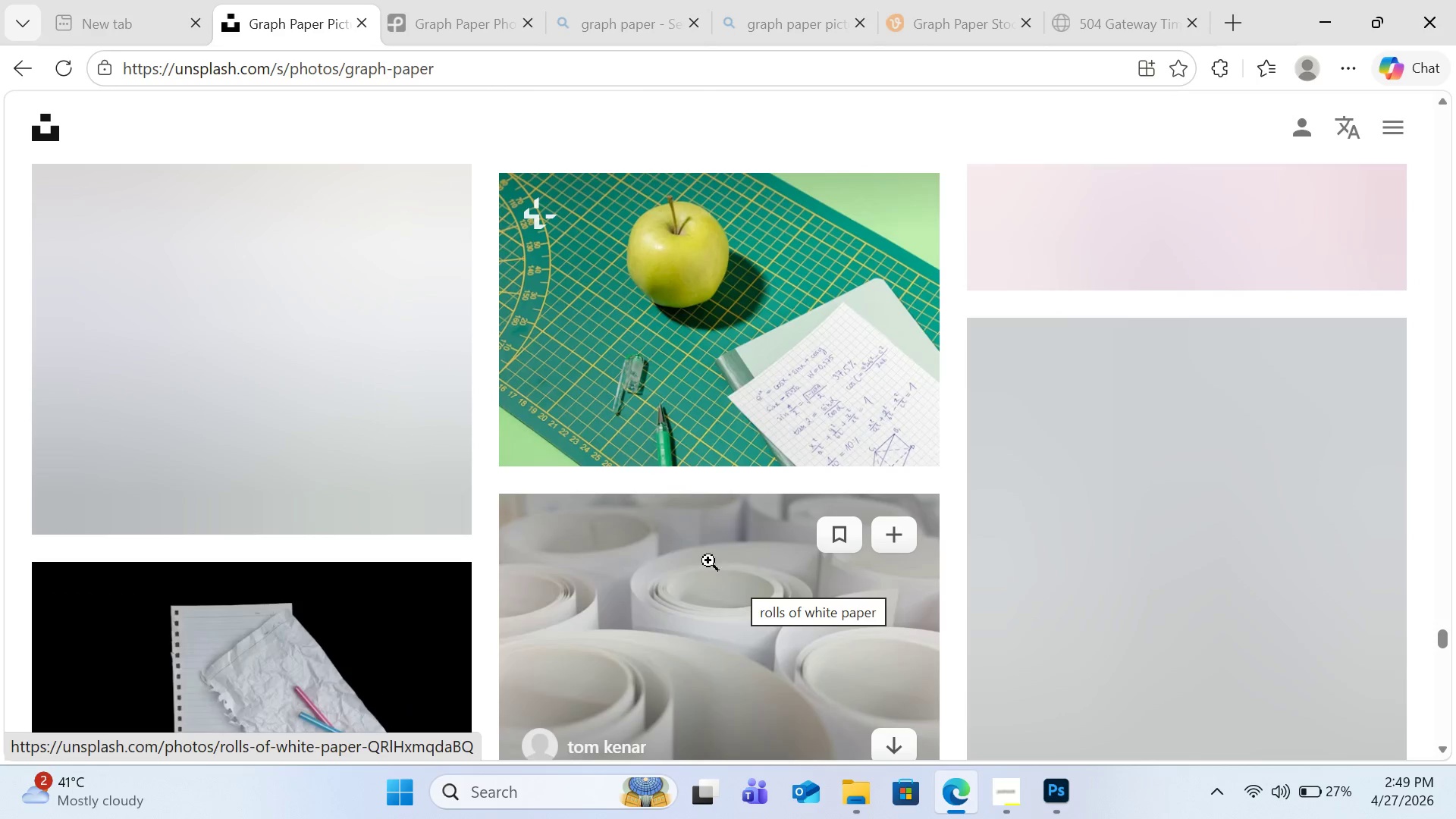 
left_click([1155, 14])
 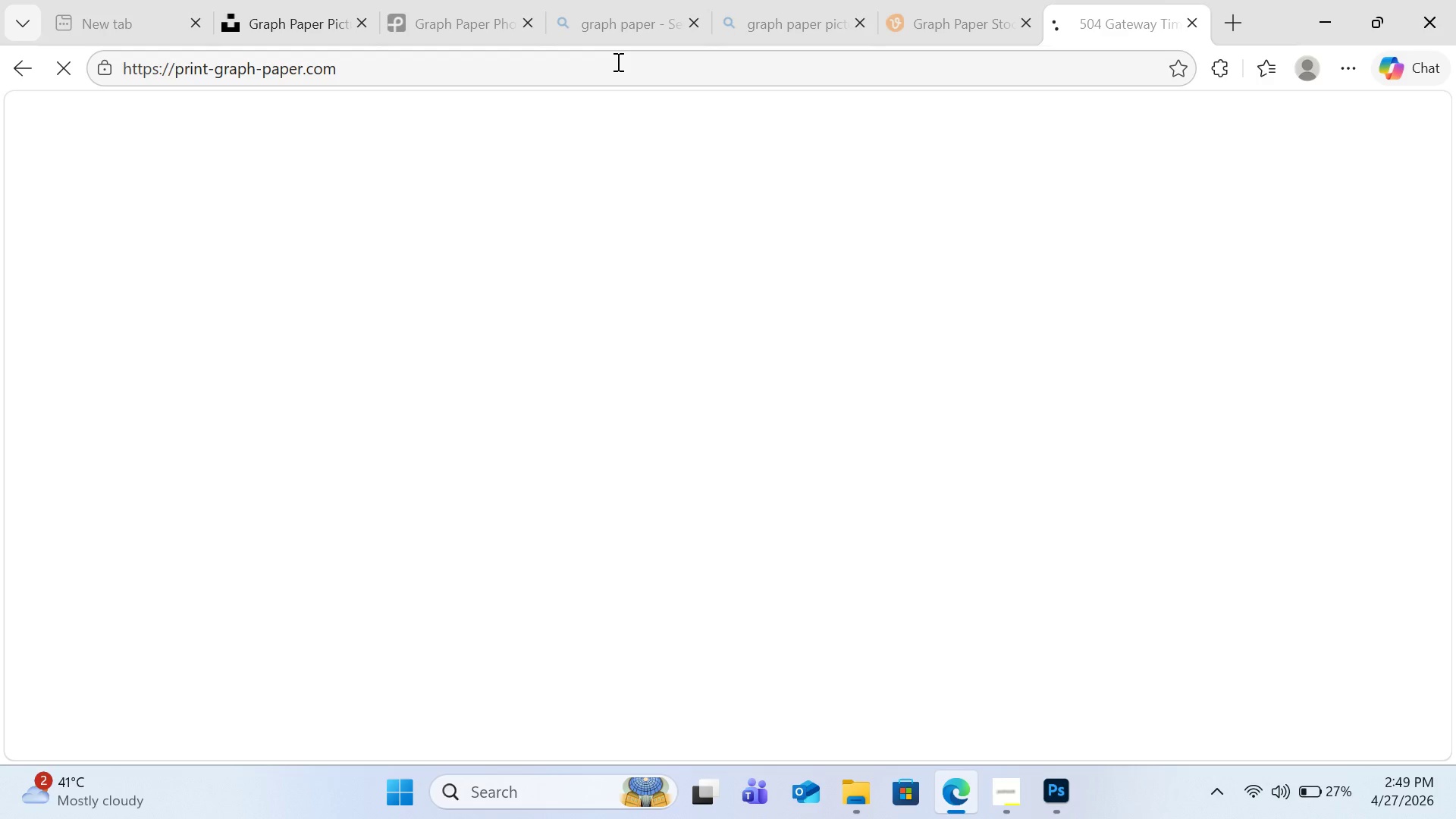 
left_click([617, 62])
 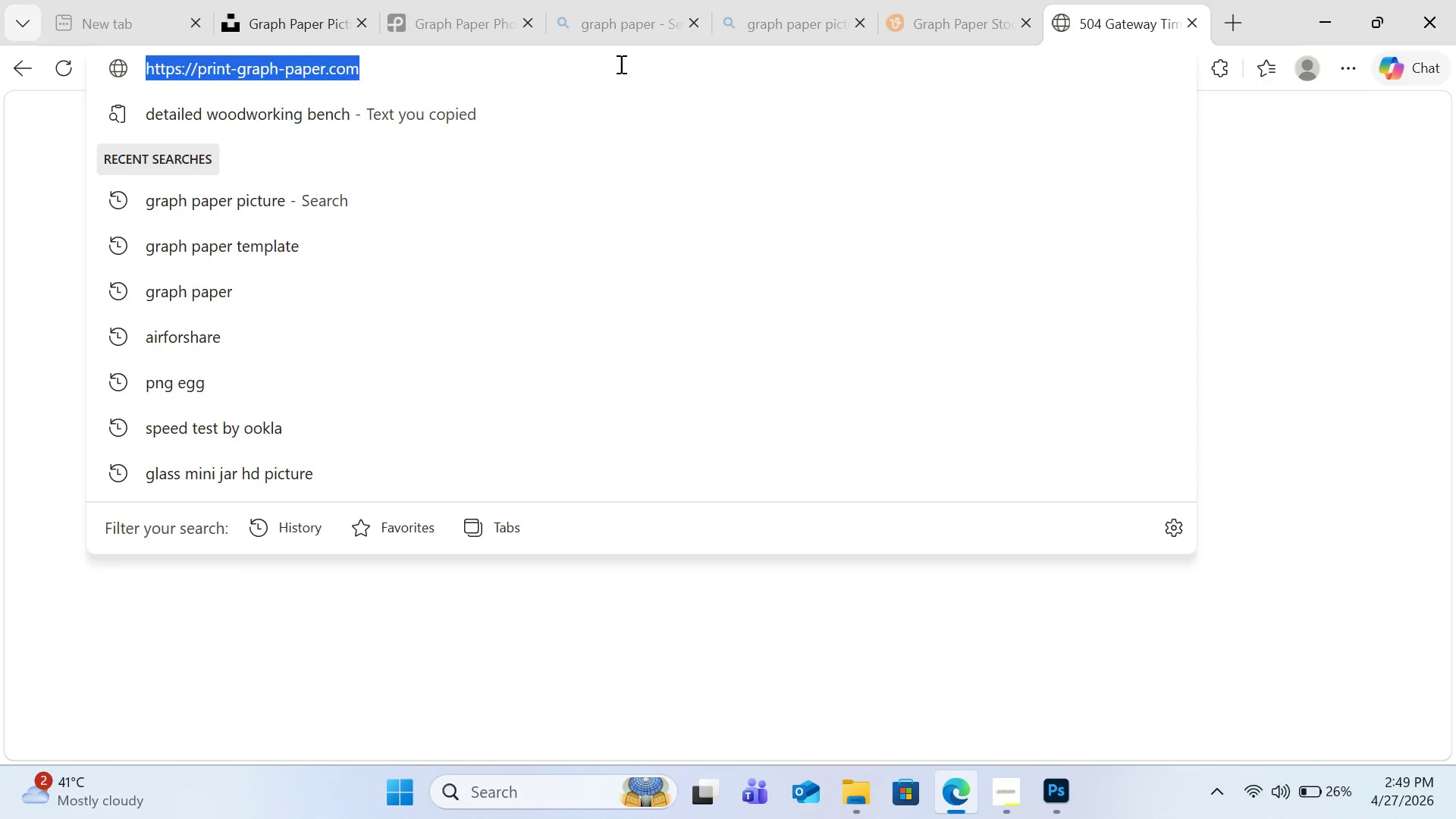 
type(gra)
 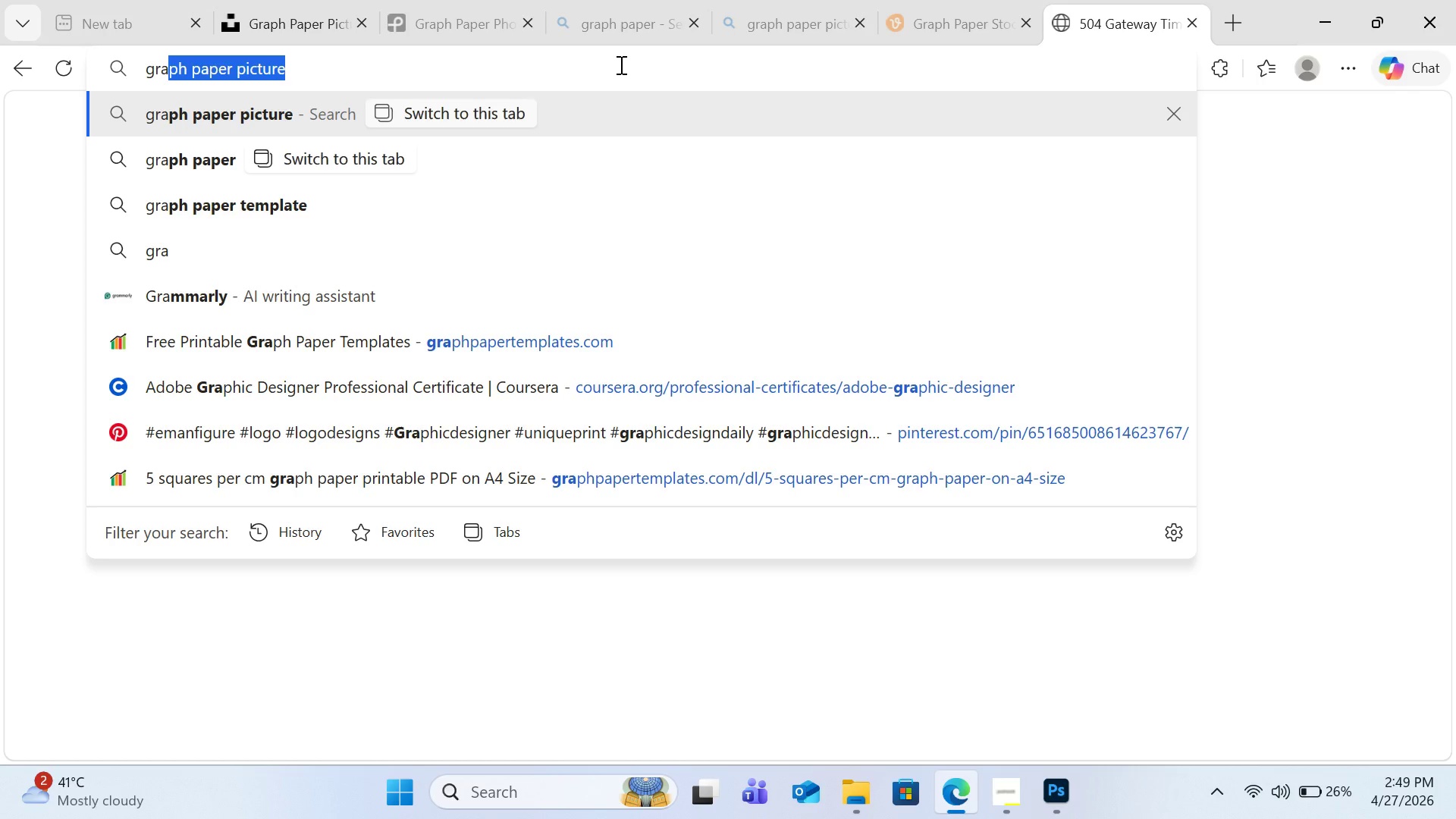 
left_click([613, 74])
 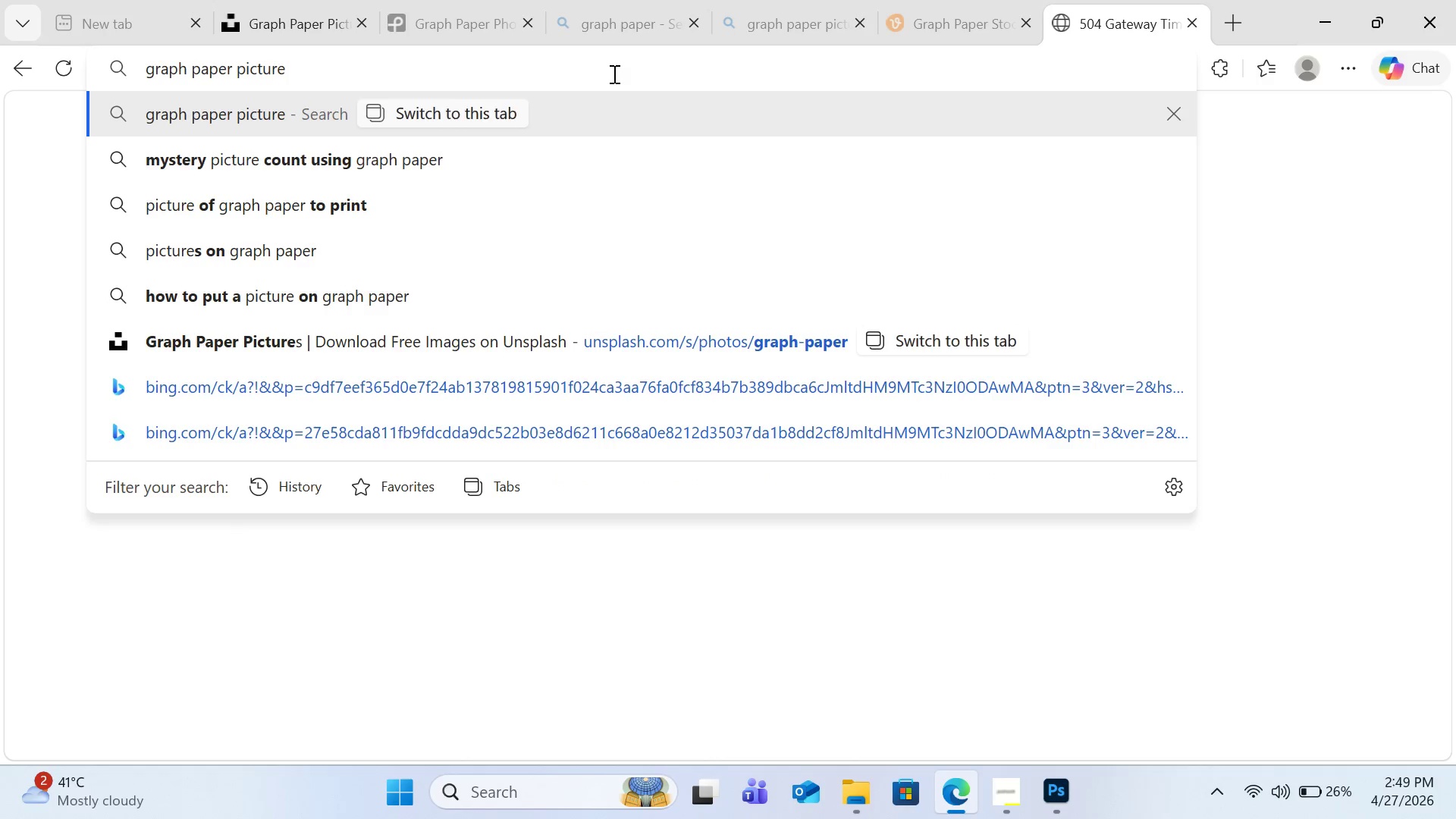 
type( hd)
 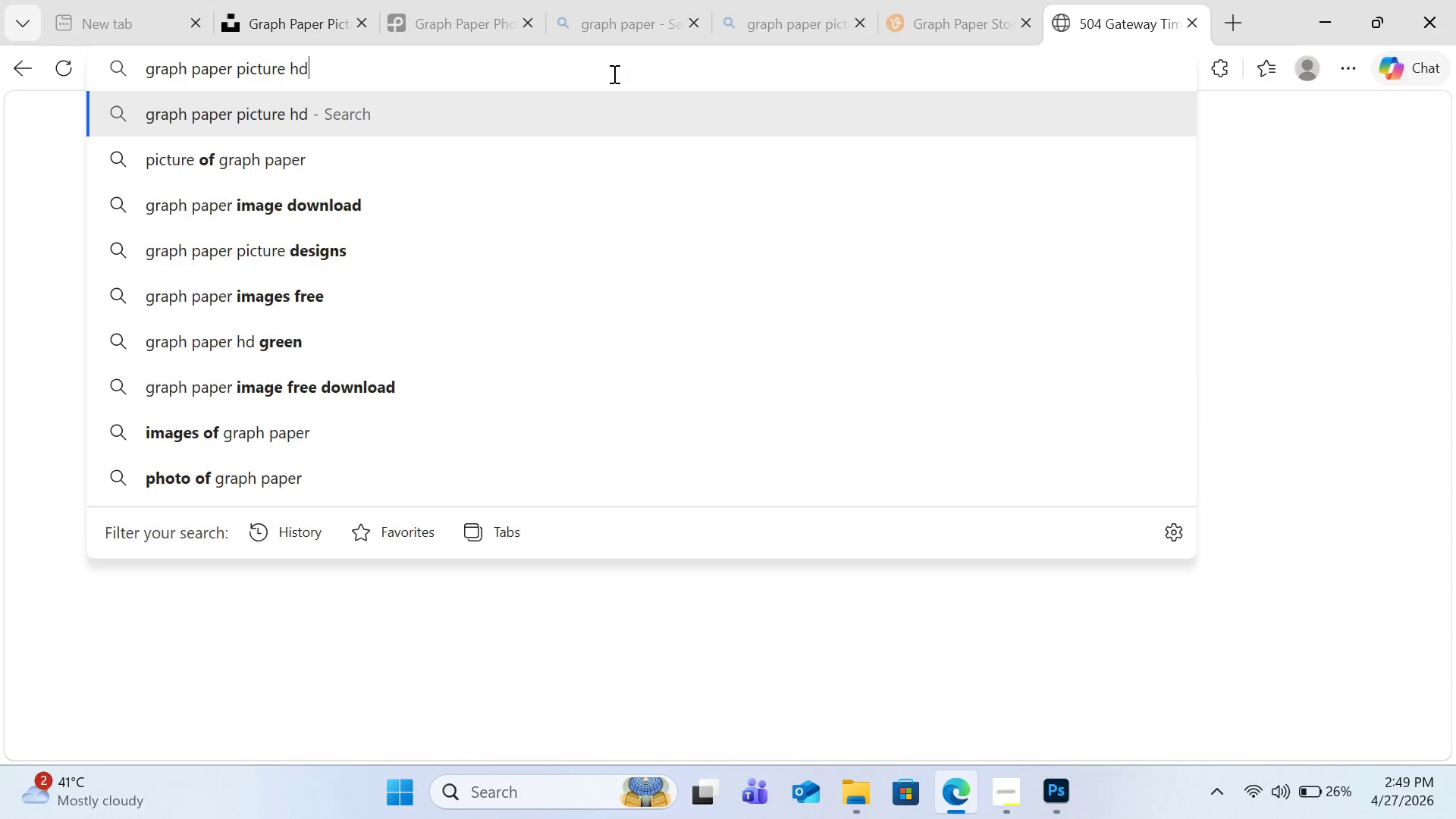 
key(Enter)
 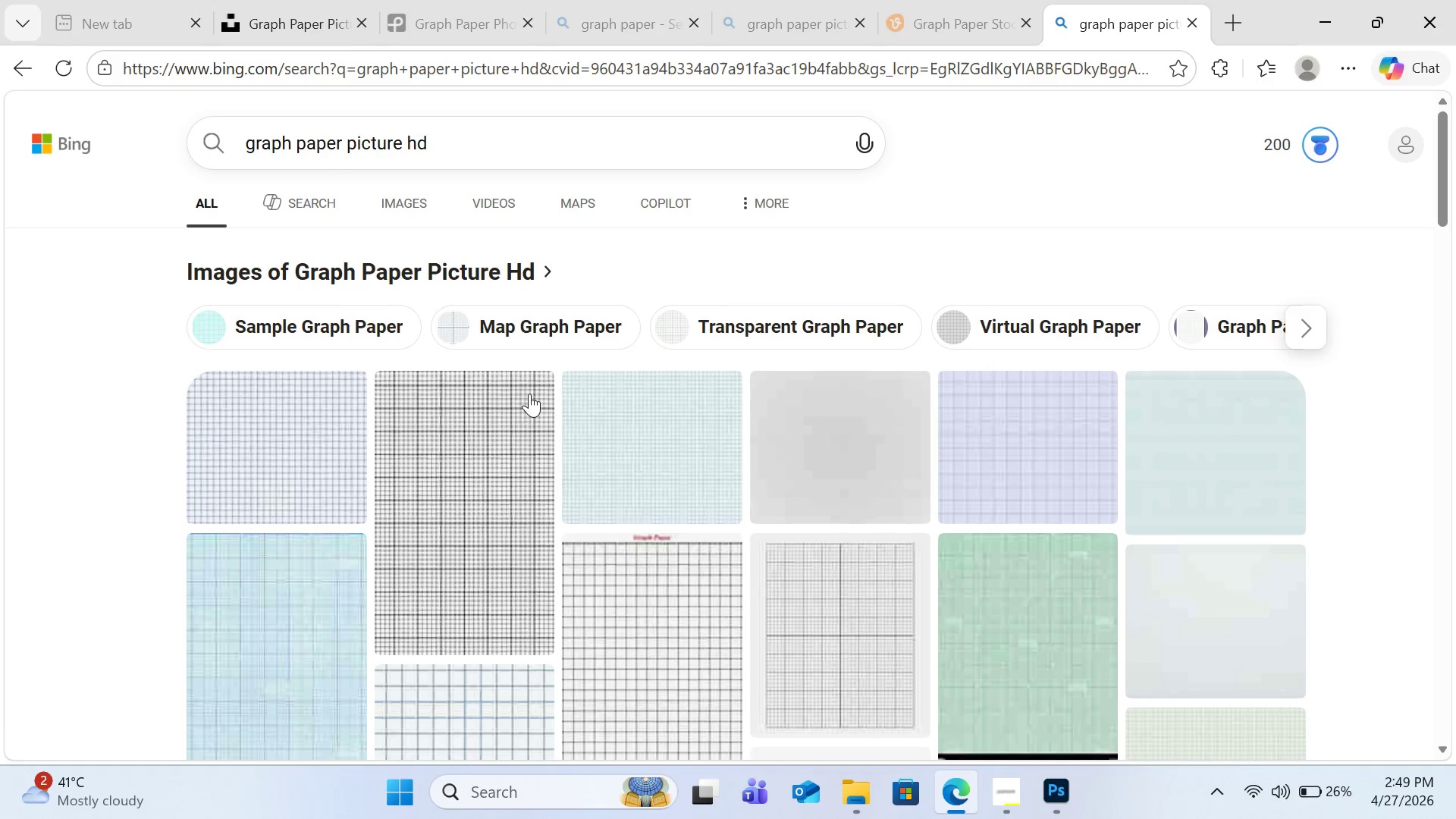 
scroll: coordinate [548, 344], scroll_direction: down, amount: 8.0
 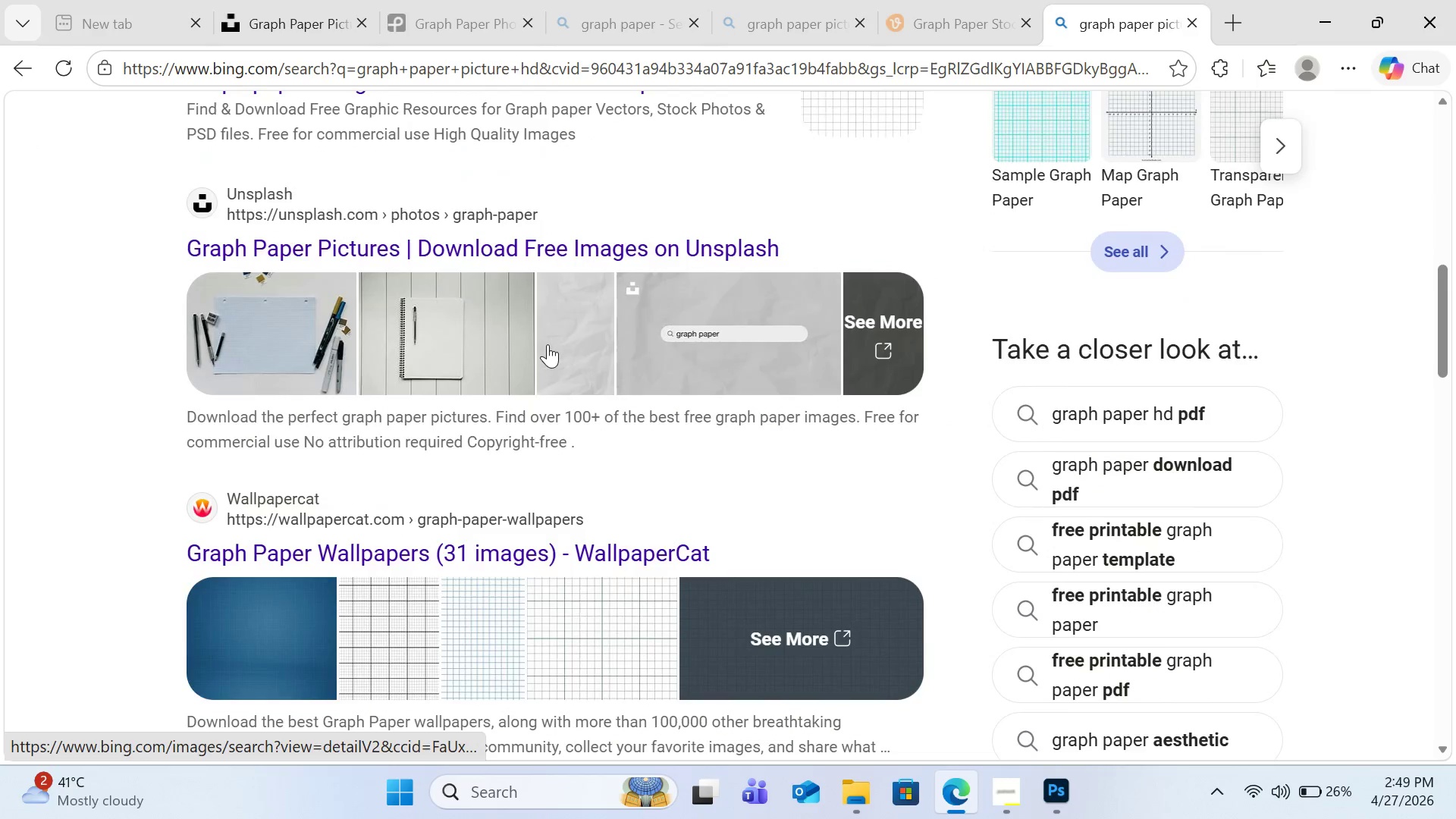 
scroll: coordinate [548, 342], scroll_direction: up, amount: 2.0
 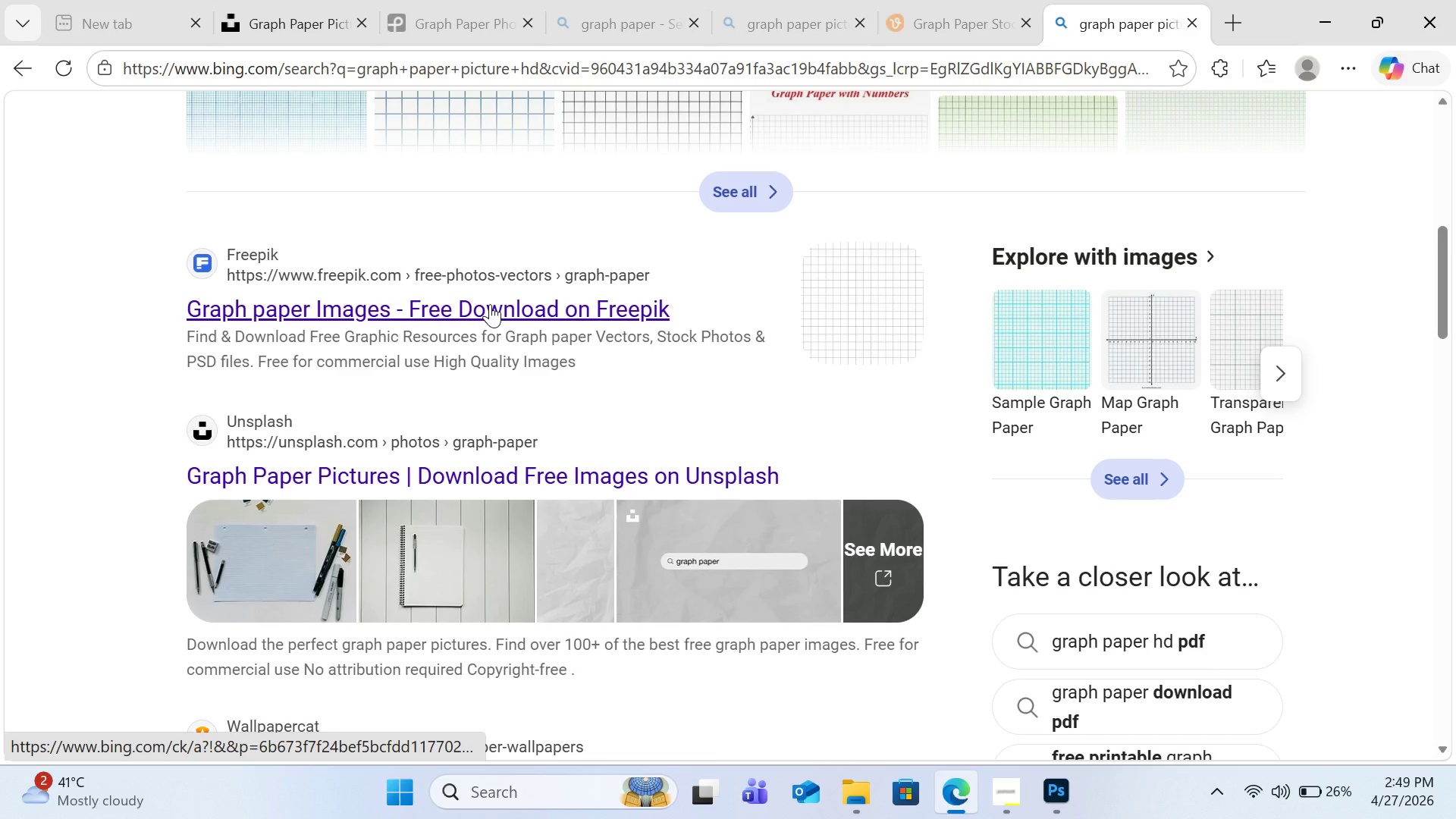 
scroll: coordinate [490, 304], scroll_direction: down, amount: 3.0
 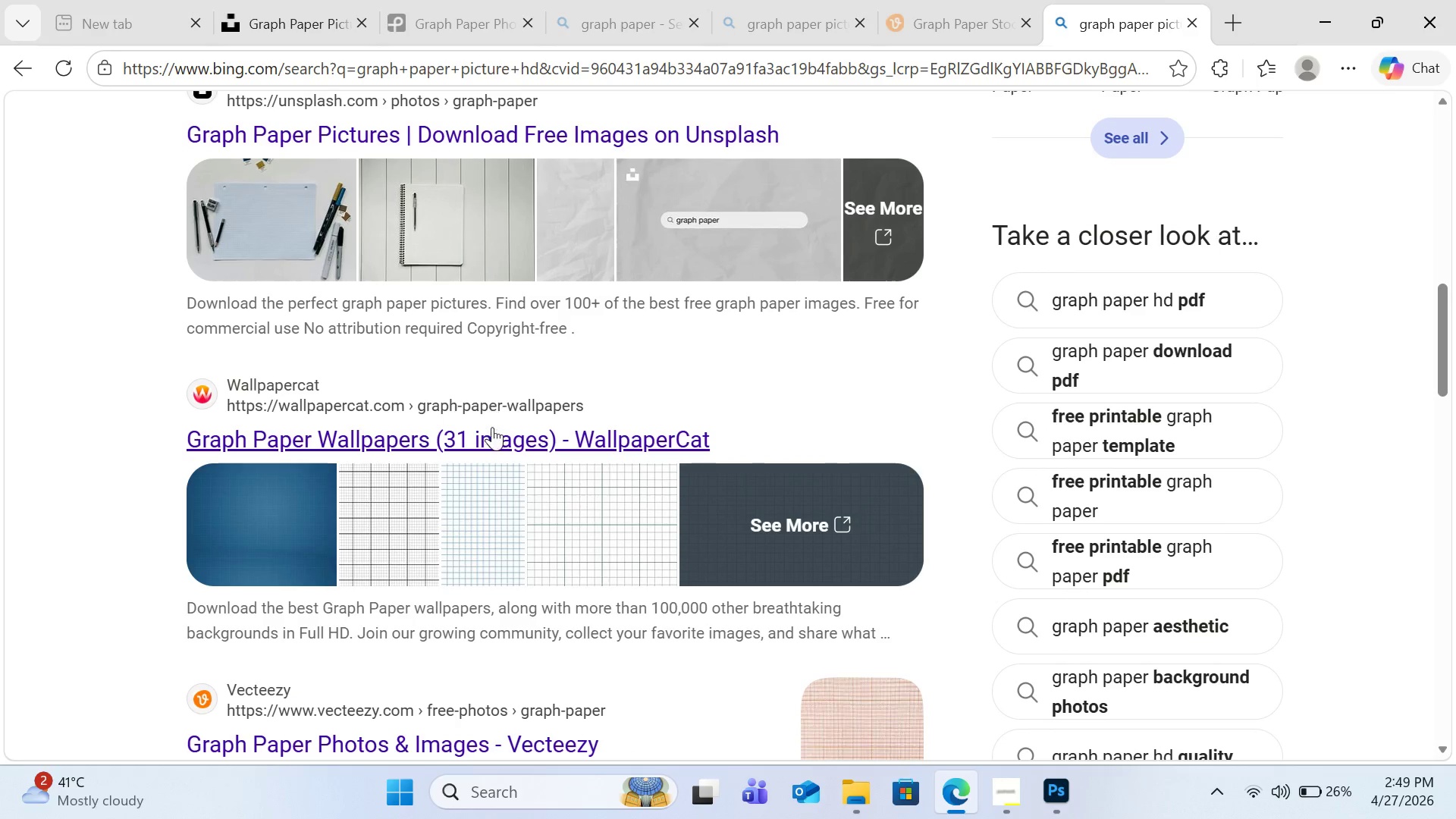 
left_click([494, 437])
 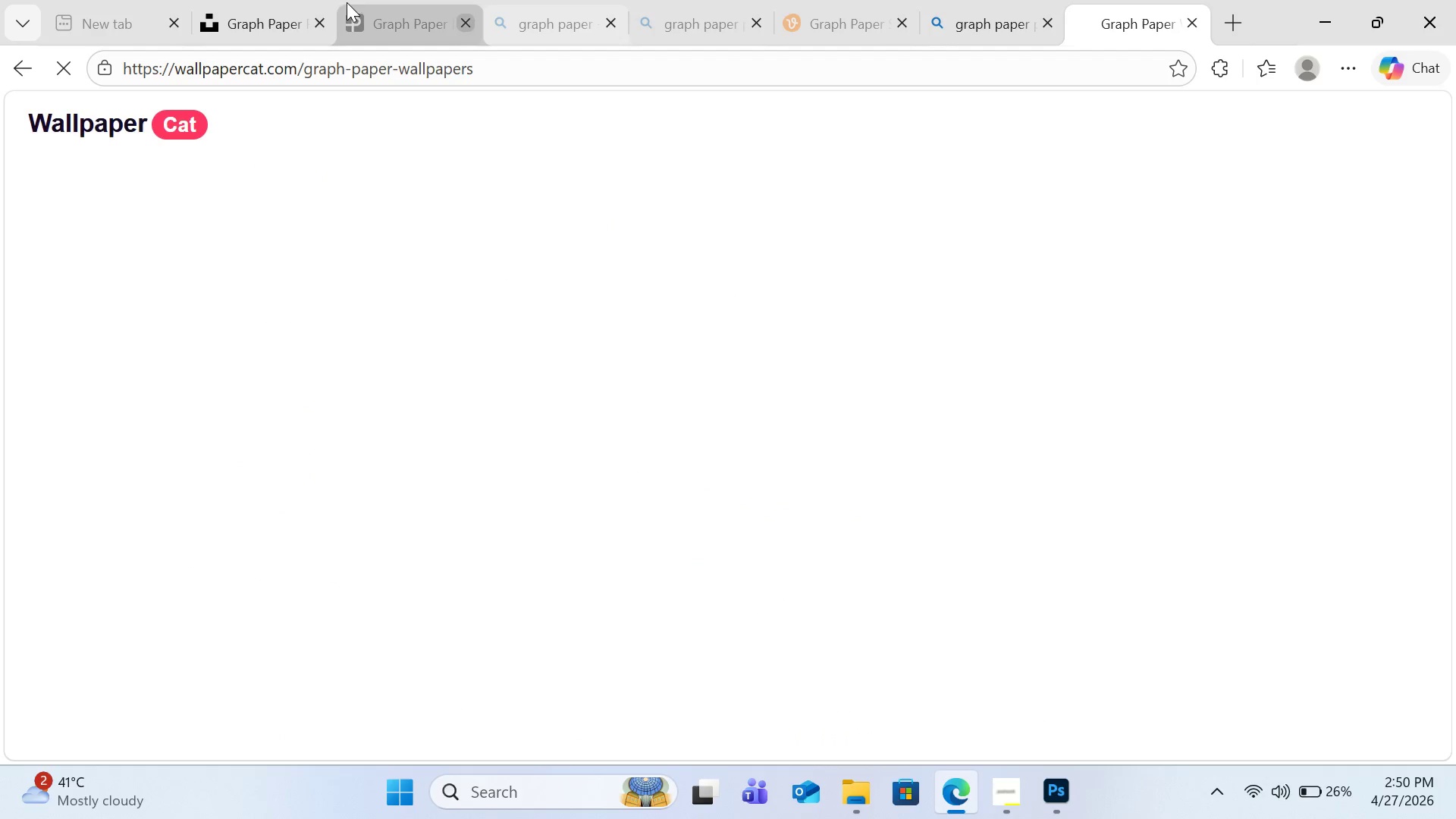 
wait(6.77)
 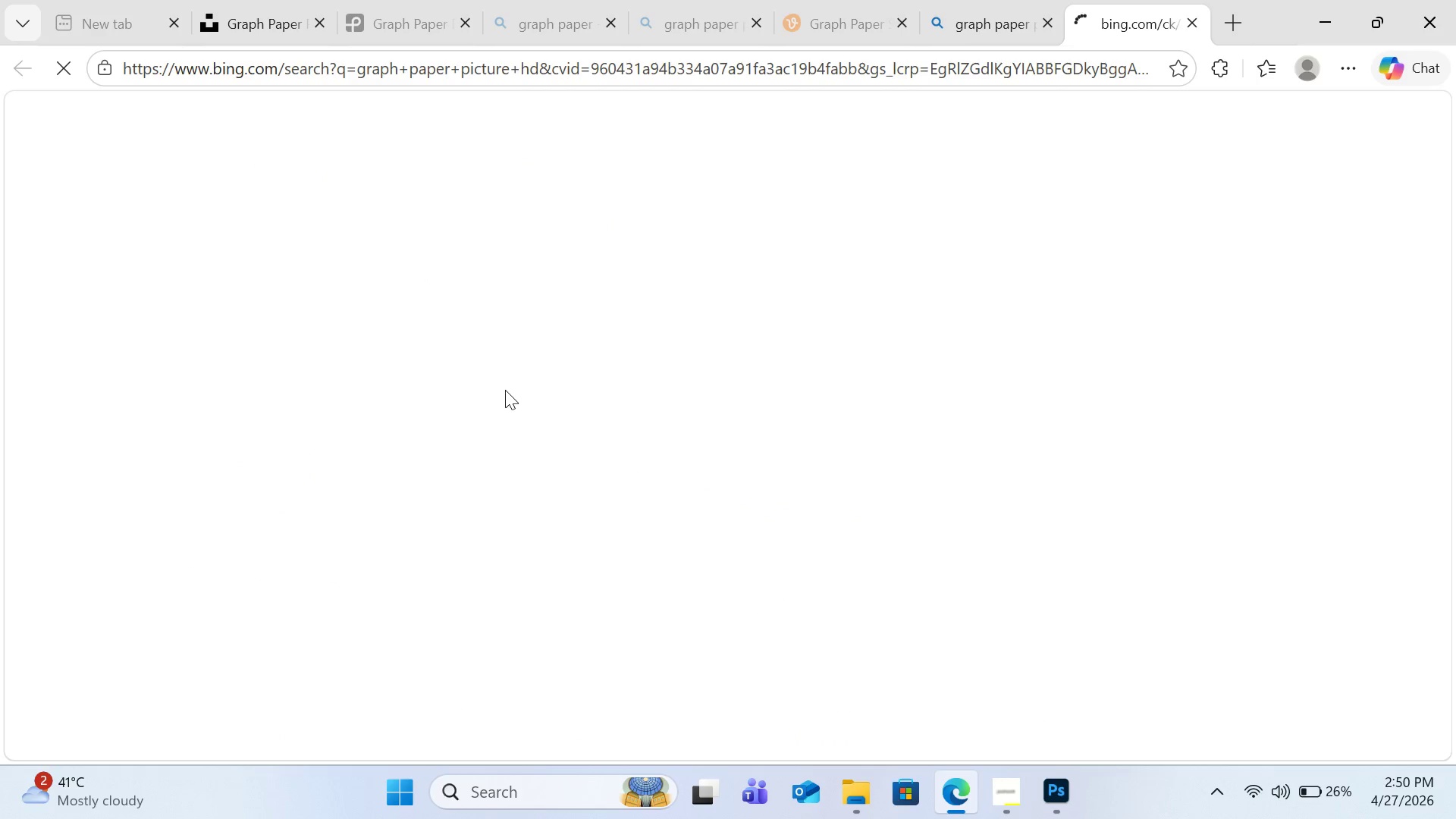 
left_click([268, 18])
 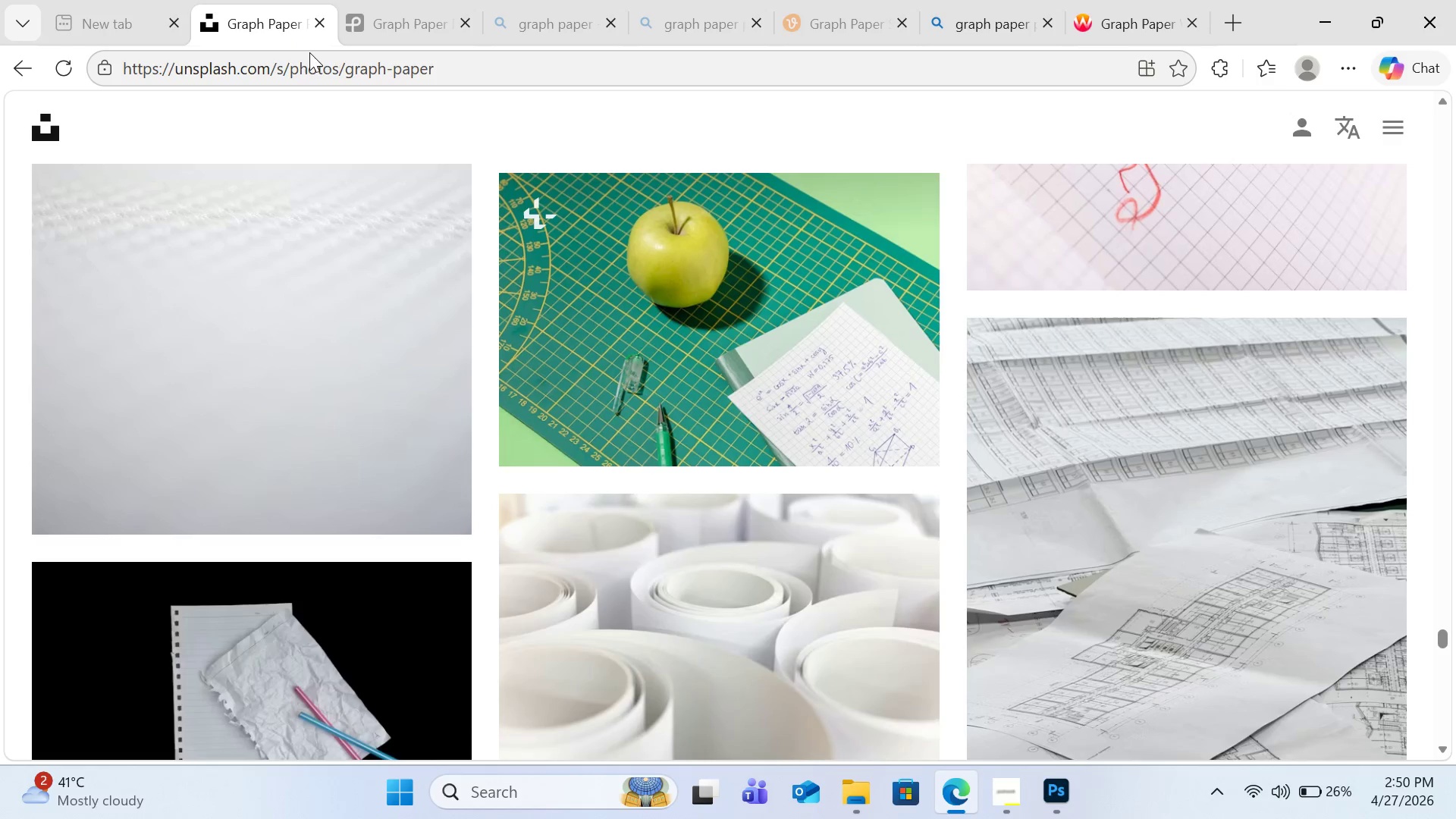 
scroll: coordinate [533, 227], scroll_direction: up, amount: 4.0
 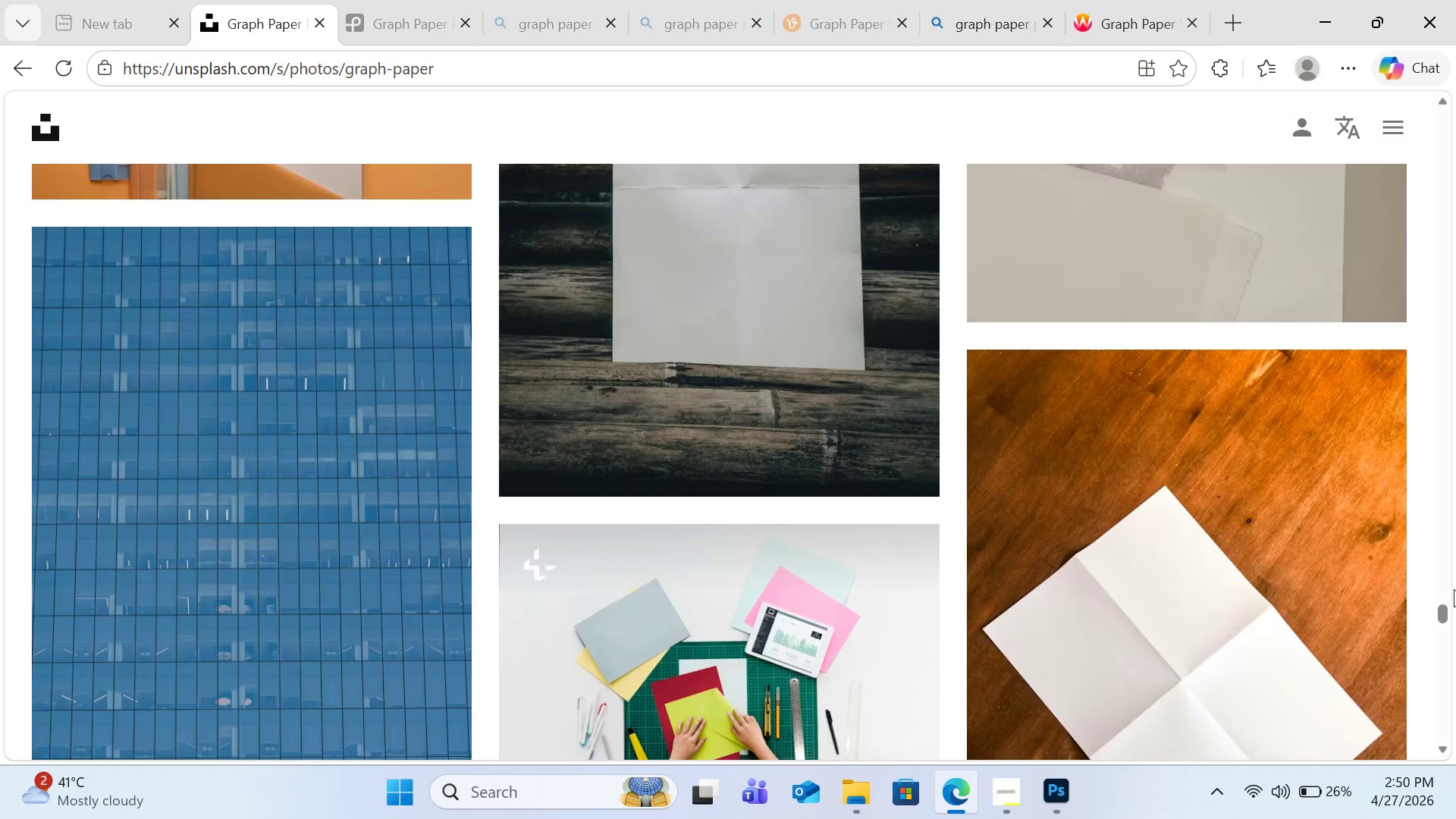 
left_click_drag(start_coordinate=[1445, 607], to_coordinate=[1409, 137])
 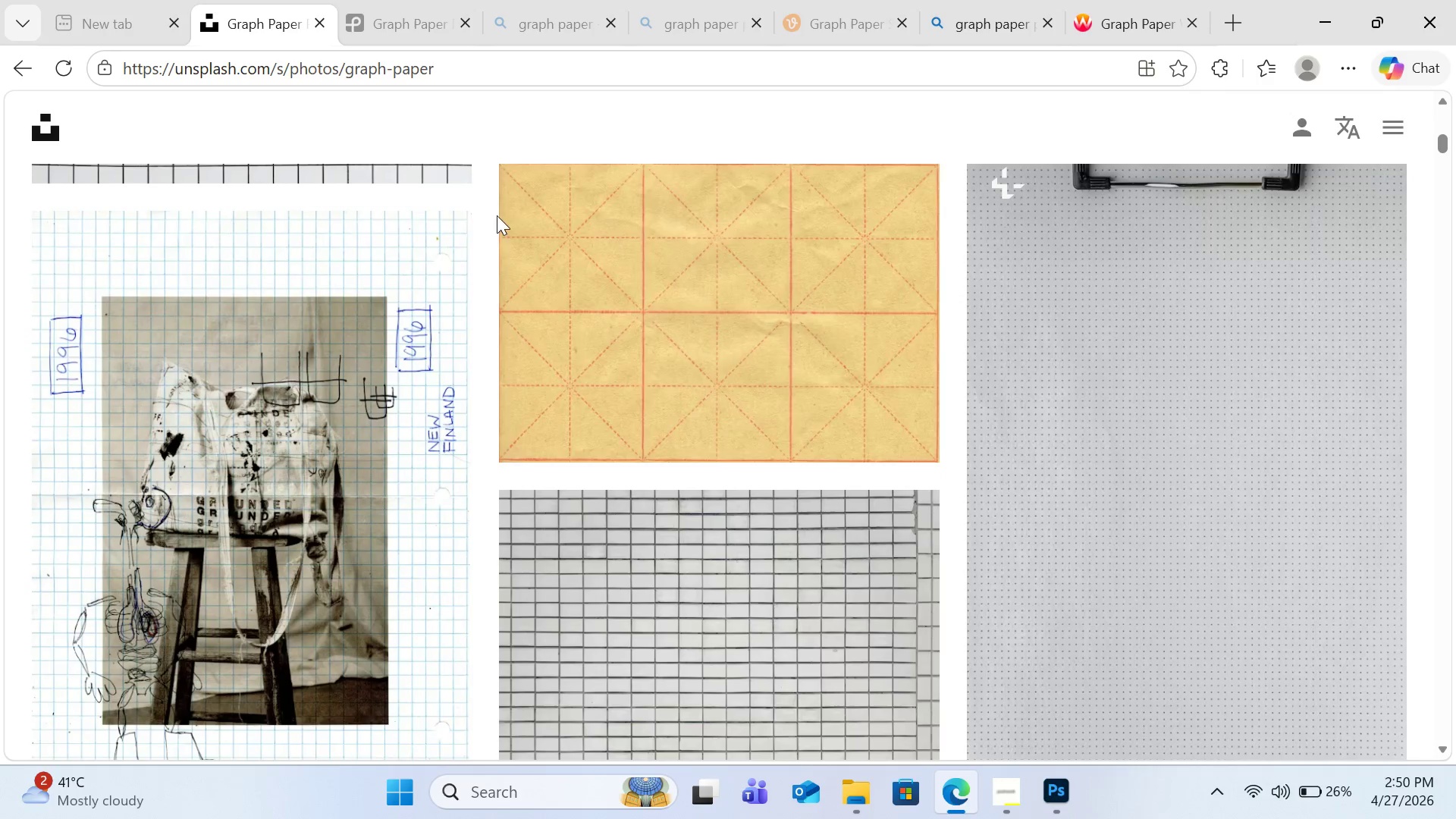 
scroll: coordinate [534, 222], scroll_direction: up, amount: 12.0
 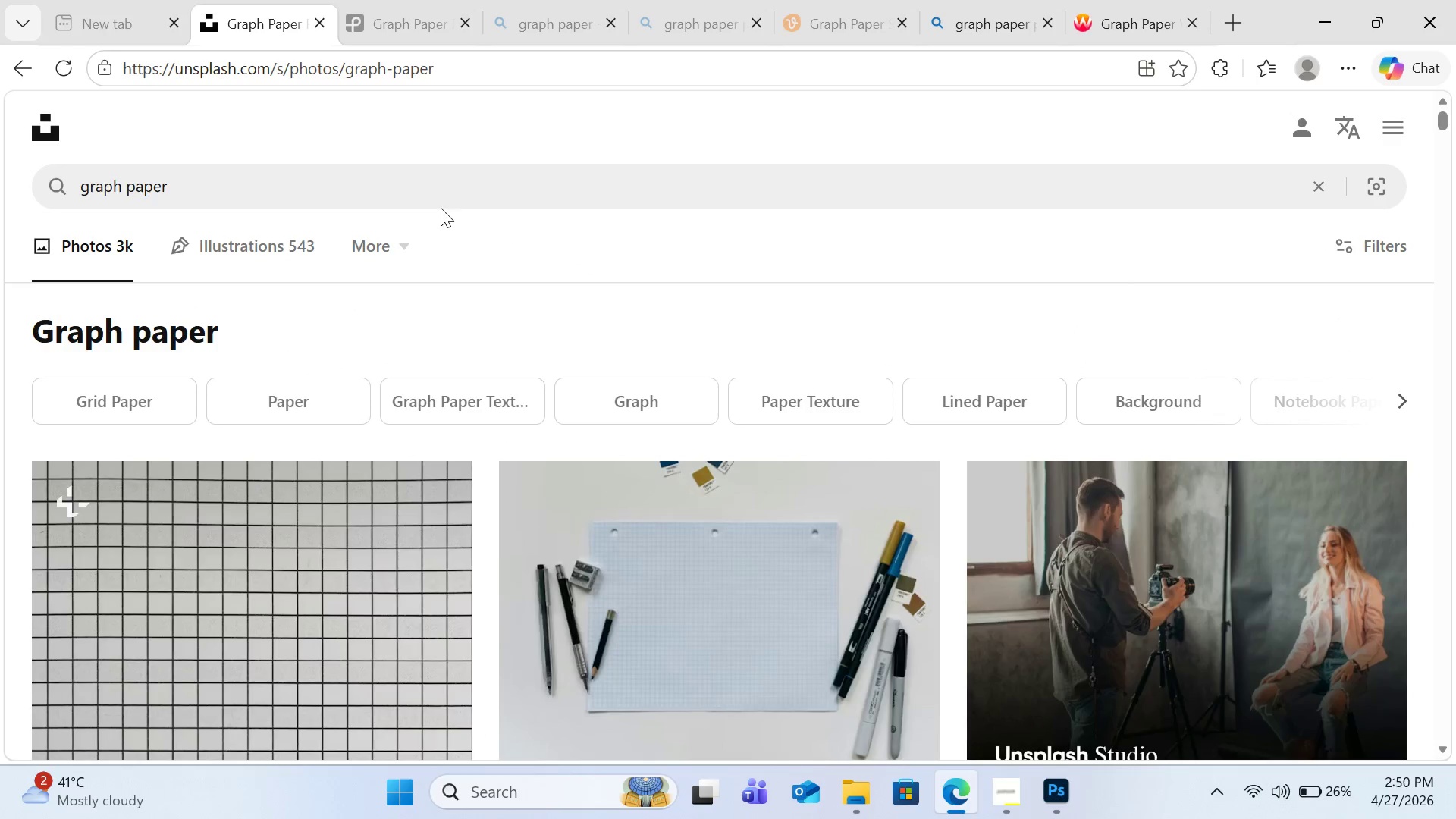 
left_click([442, 186])
 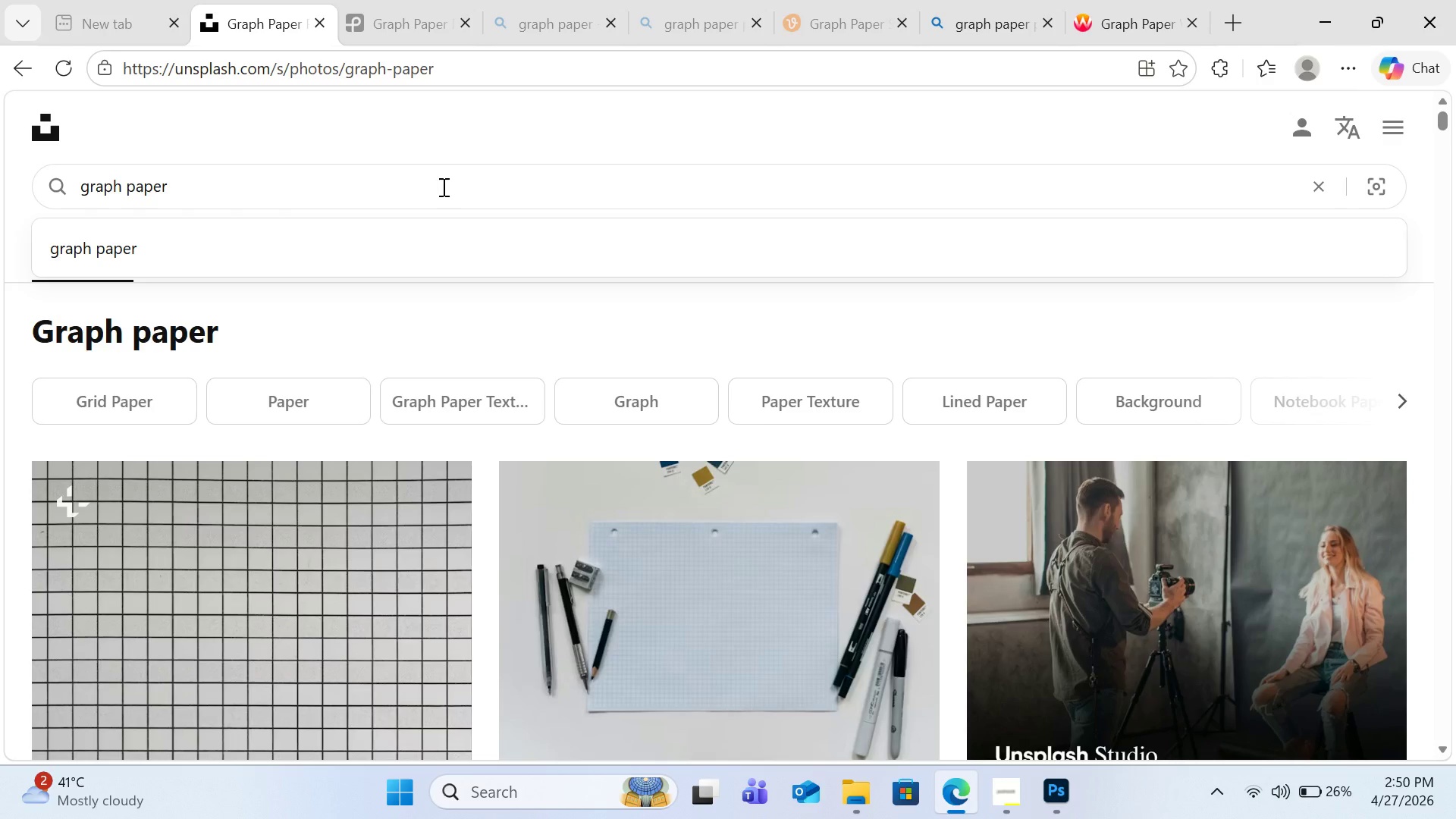 
key(Control+ControlLeft)
 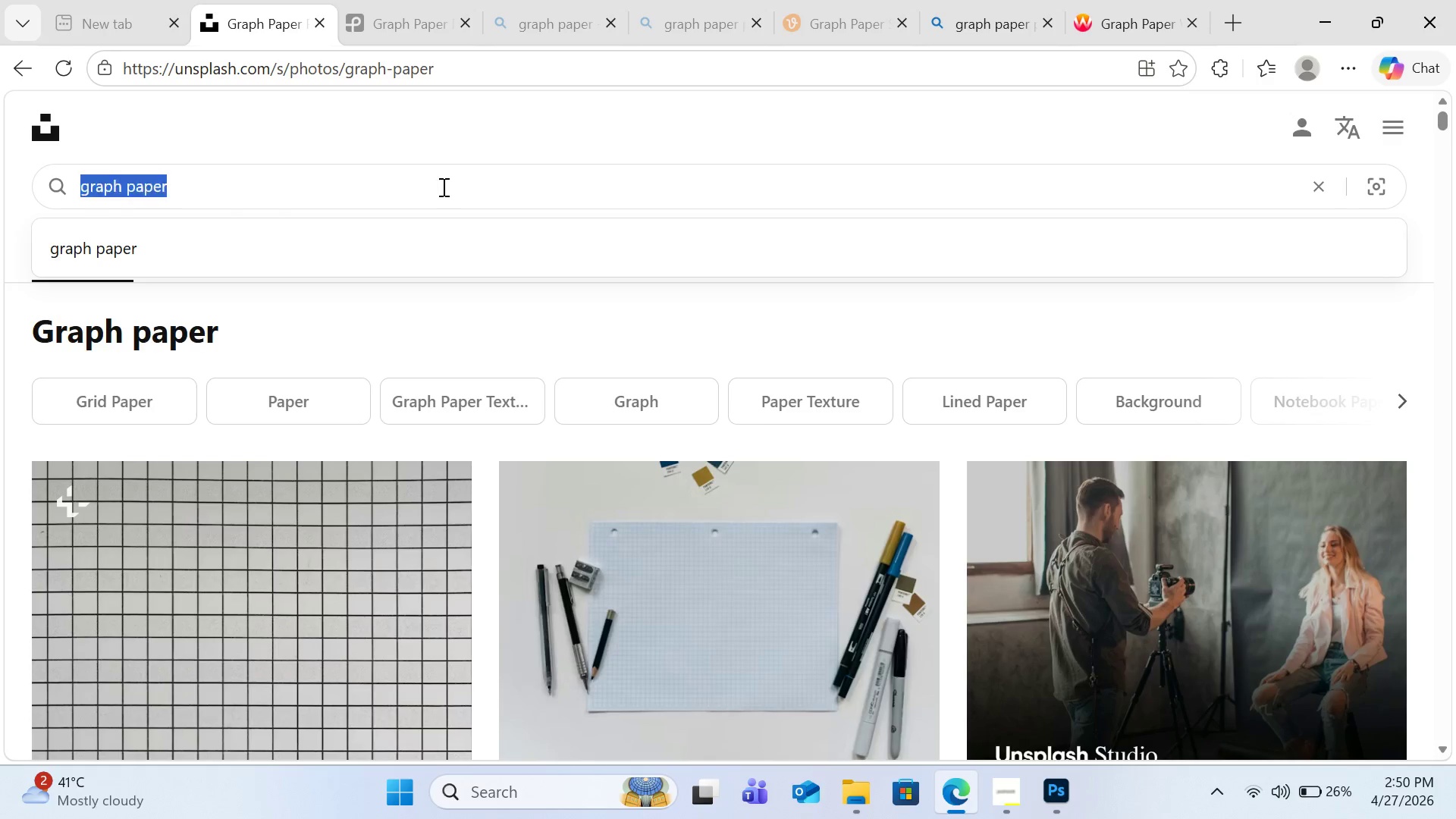 
key(Control+A)
 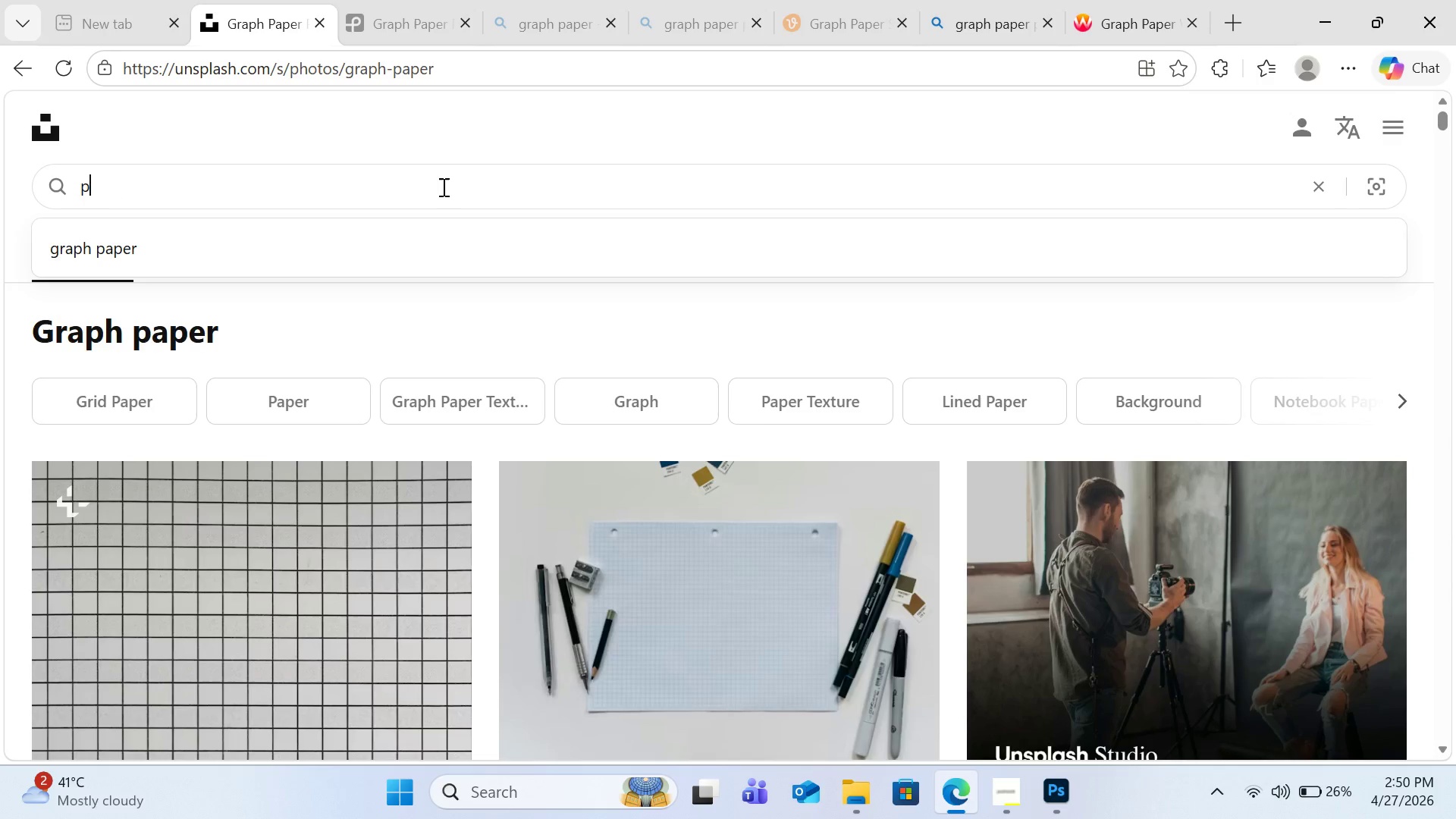 
type(paper texture)
 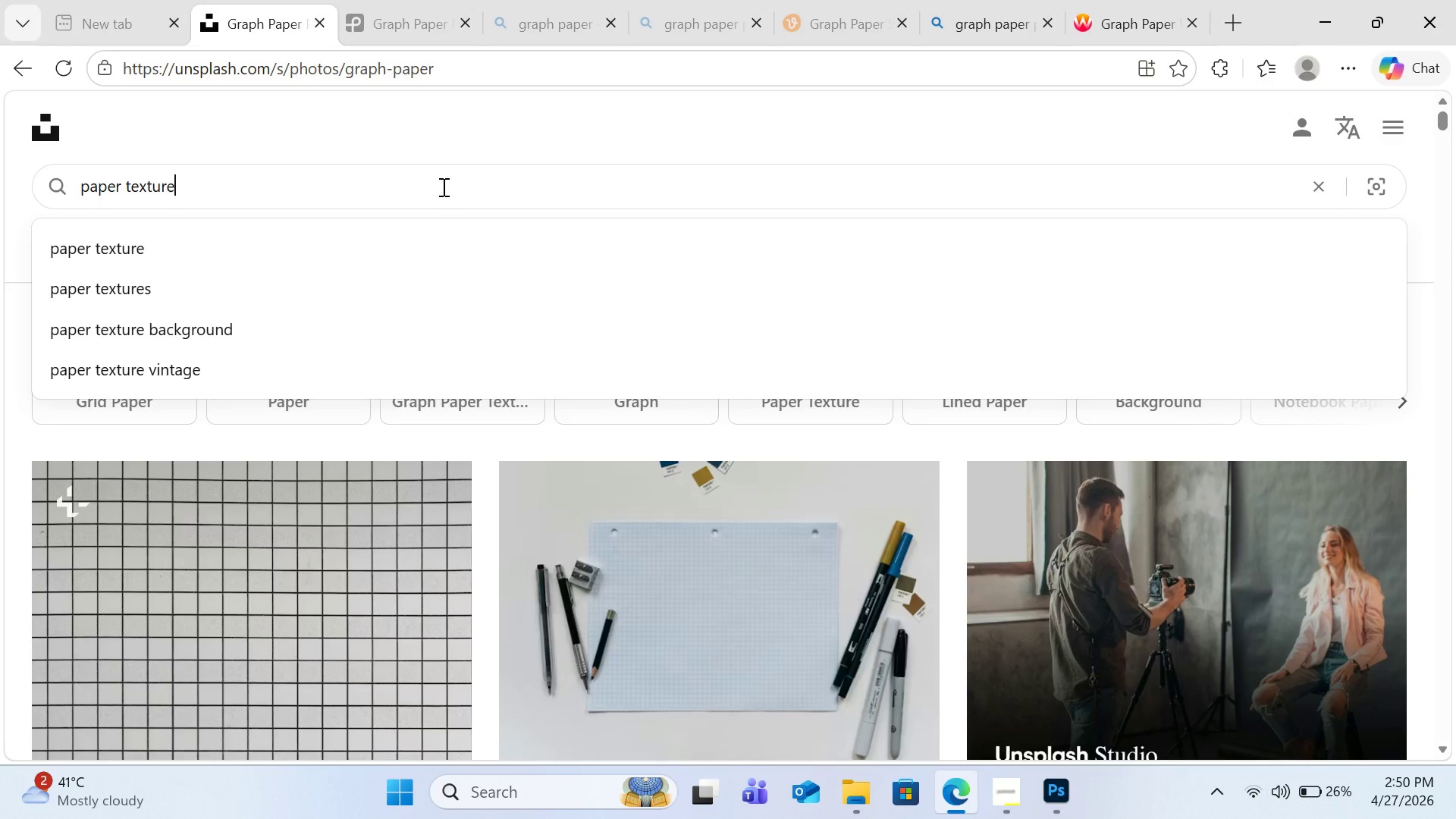 
key(Enter)
 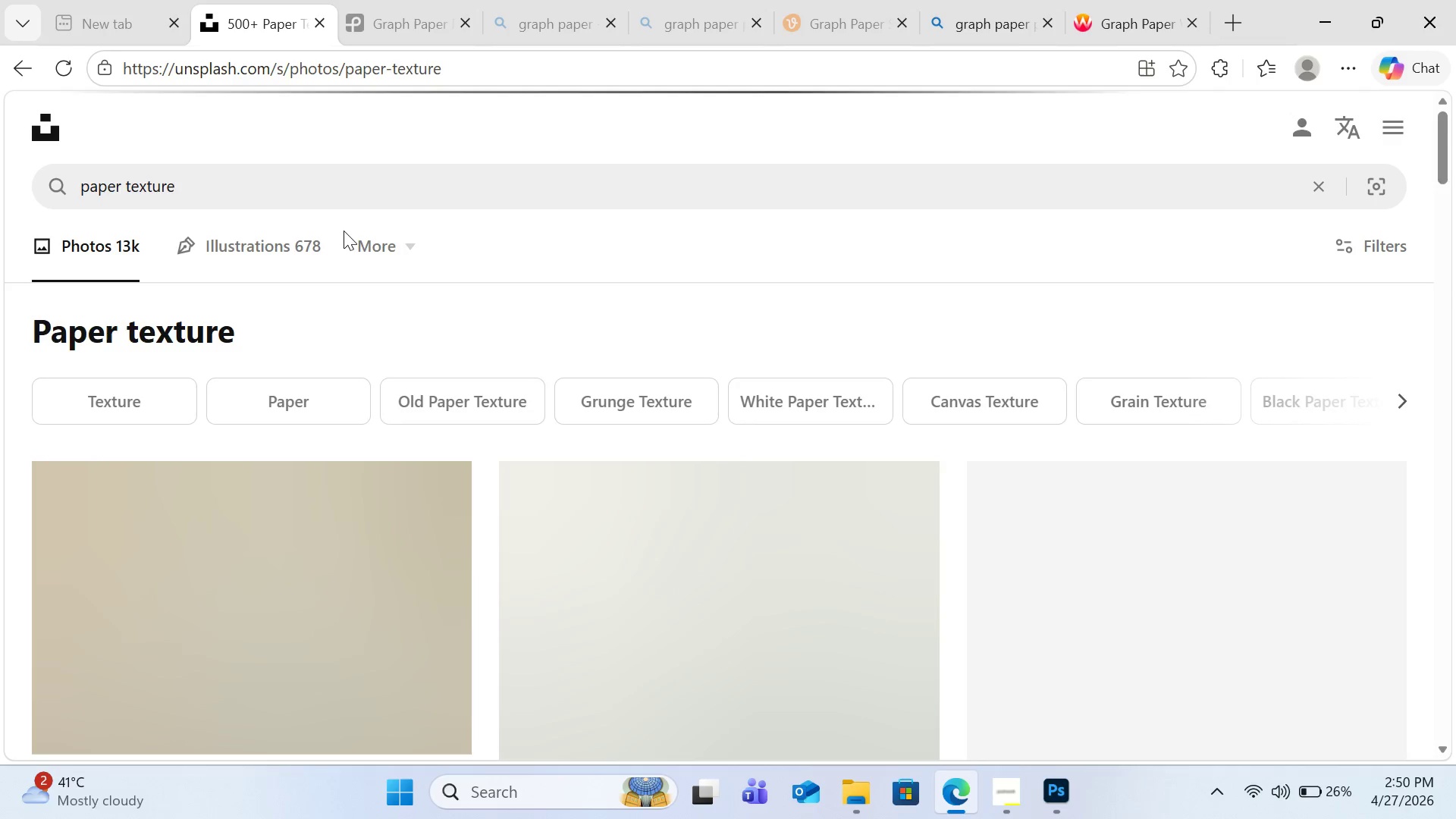 
scroll: coordinate [704, 397], scroll_direction: down, amount: 5.0
 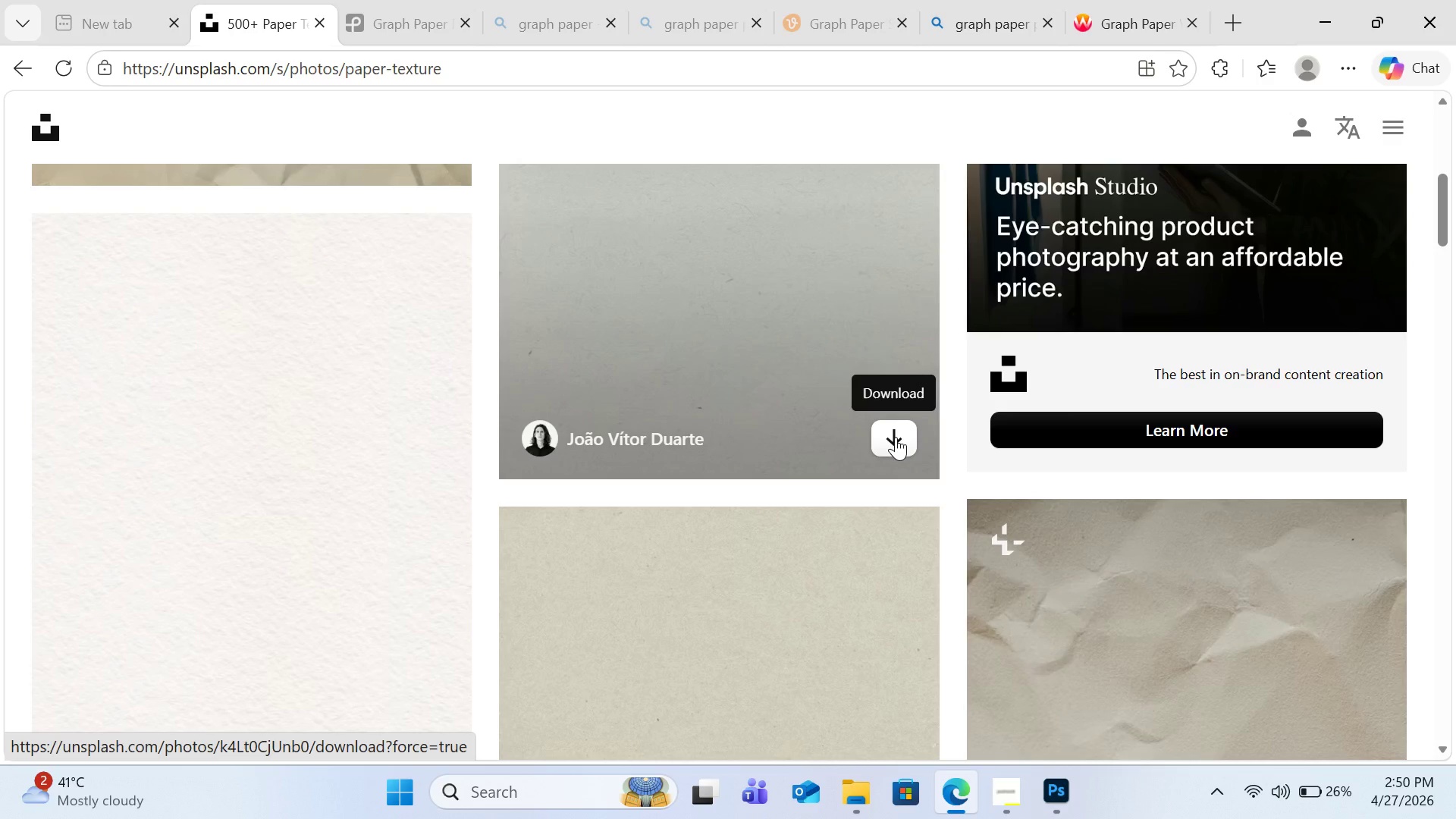 
left_click([896, 437])
 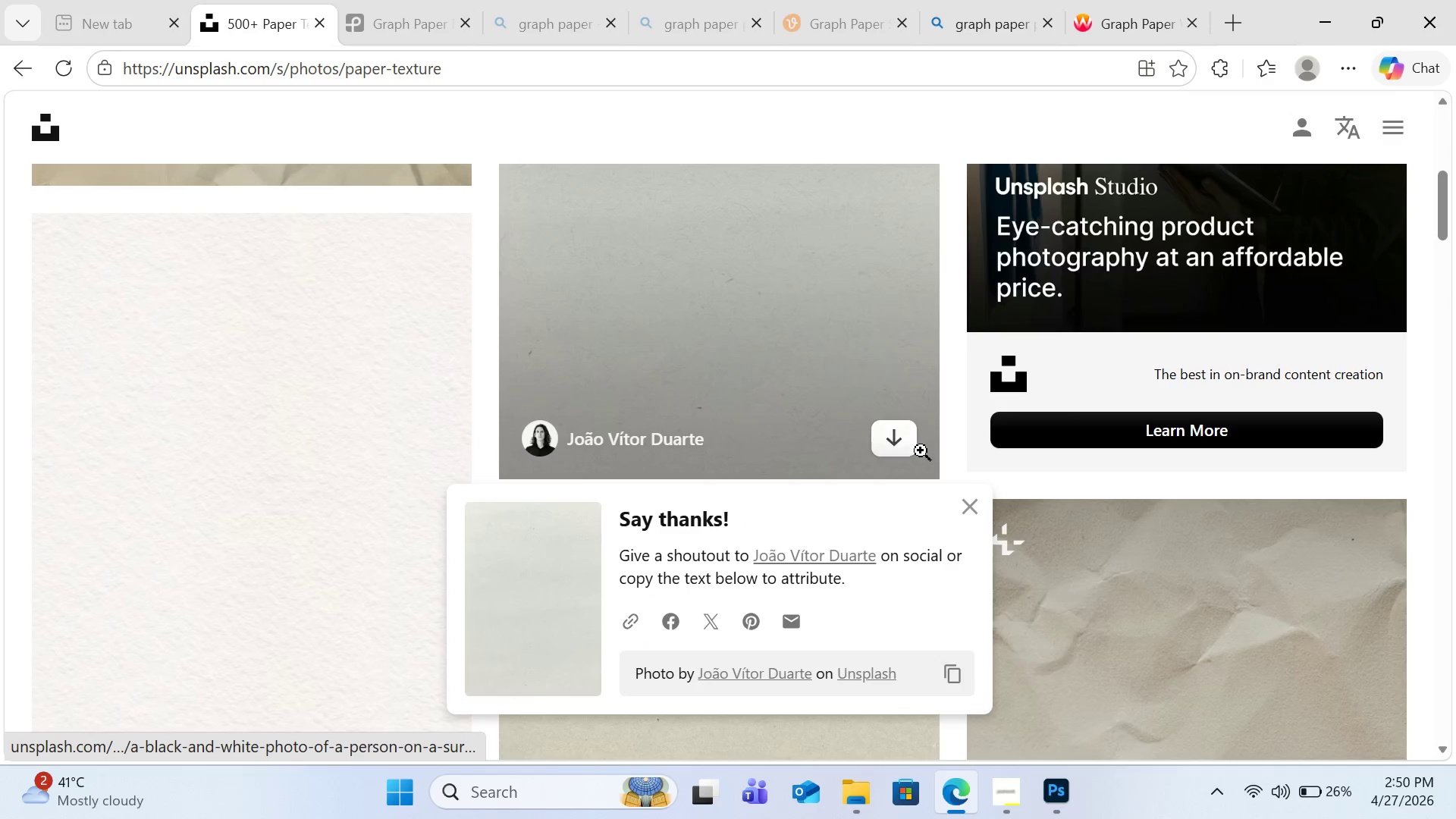 
mouse_move([896, 396])
 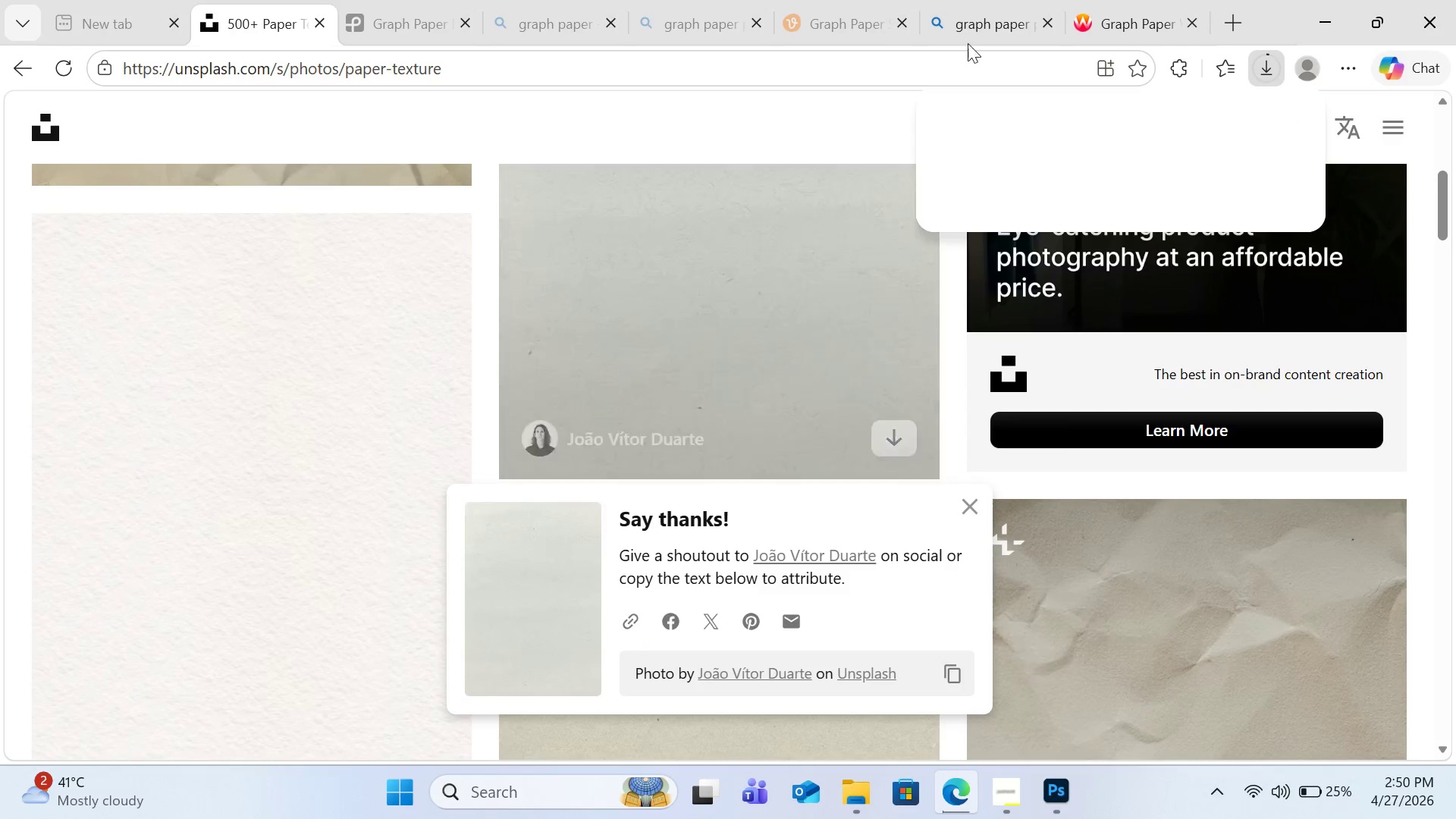 
mouse_move([992, 41])
 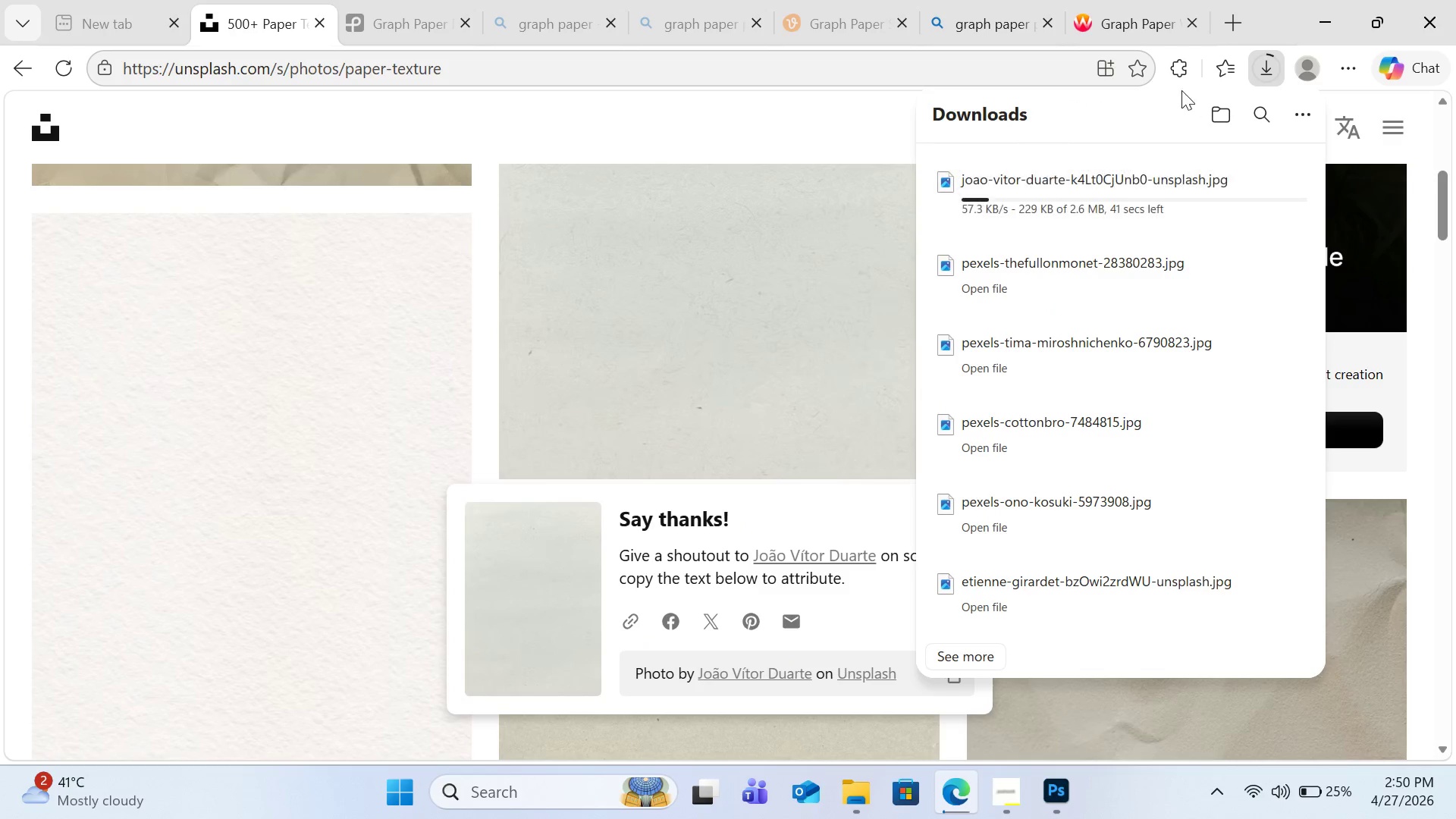 
left_click([1141, 30])
 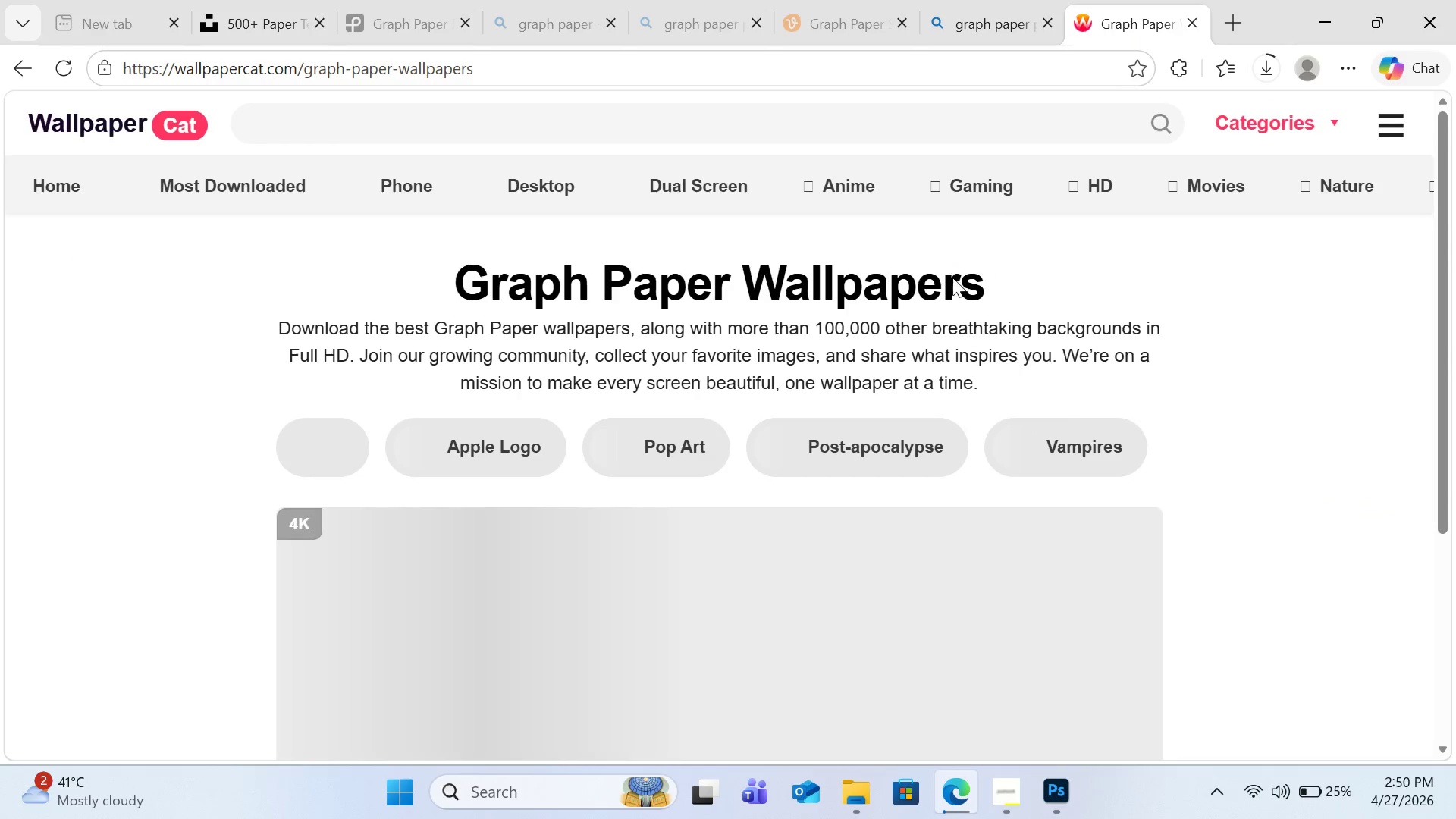 
scroll: coordinate [1034, 469], scroll_direction: down, amount: 4.0
 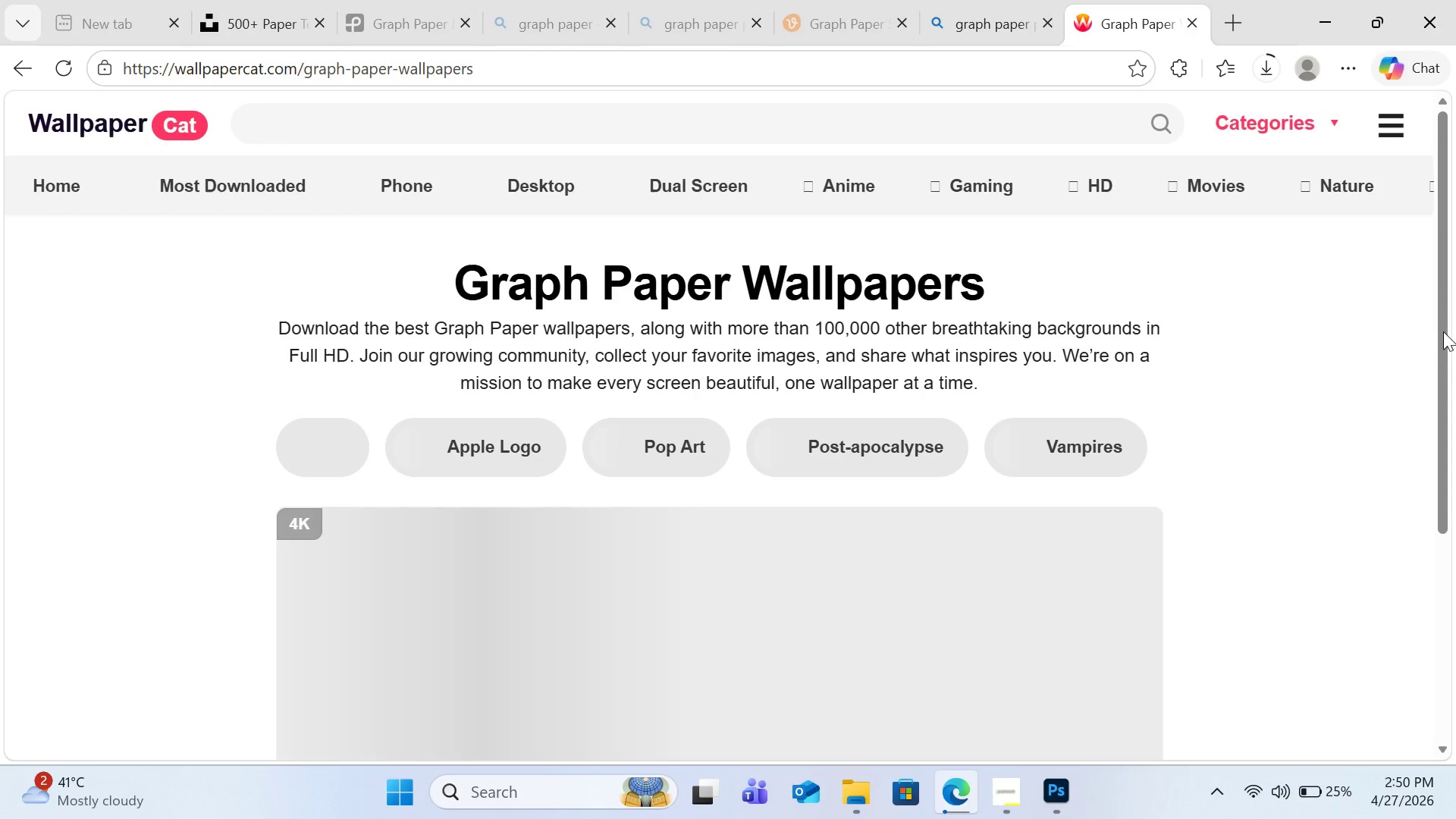 
left_click_drag(start_coordinate=[1445, 329], to_coordinate=[1450, 375])
 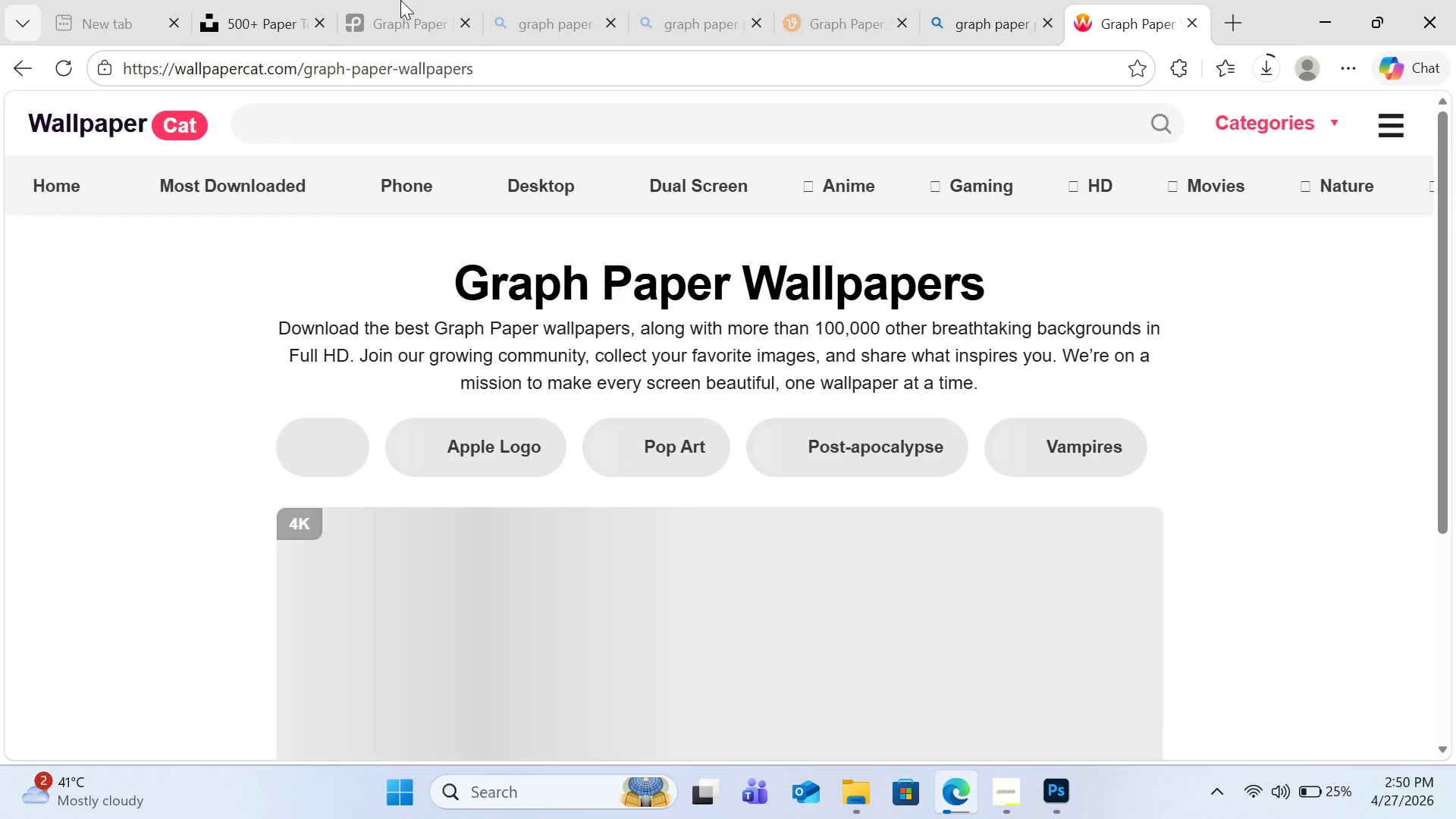 
mouse_move([614, 51])
 